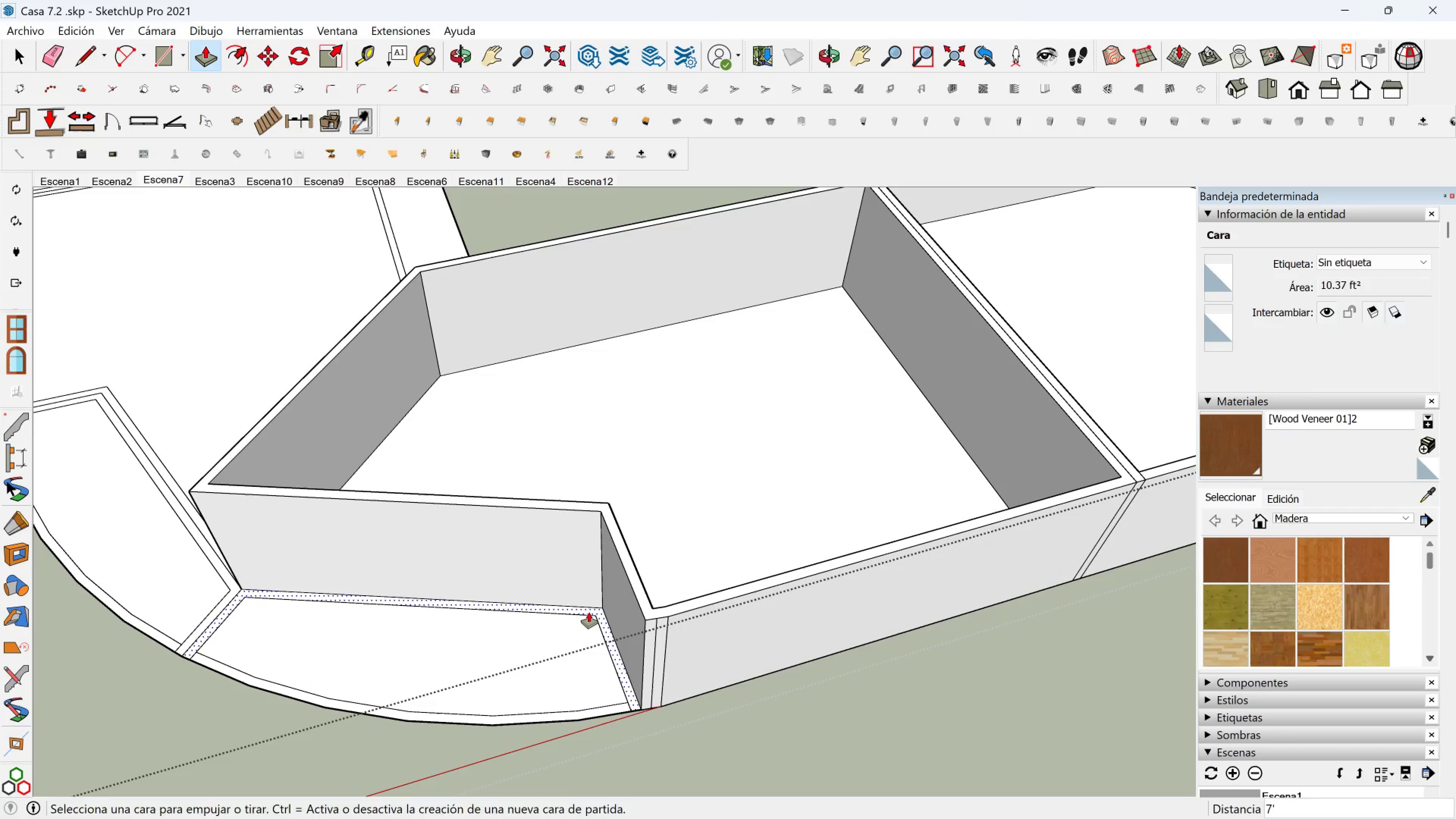 
left_click([589, 612])
 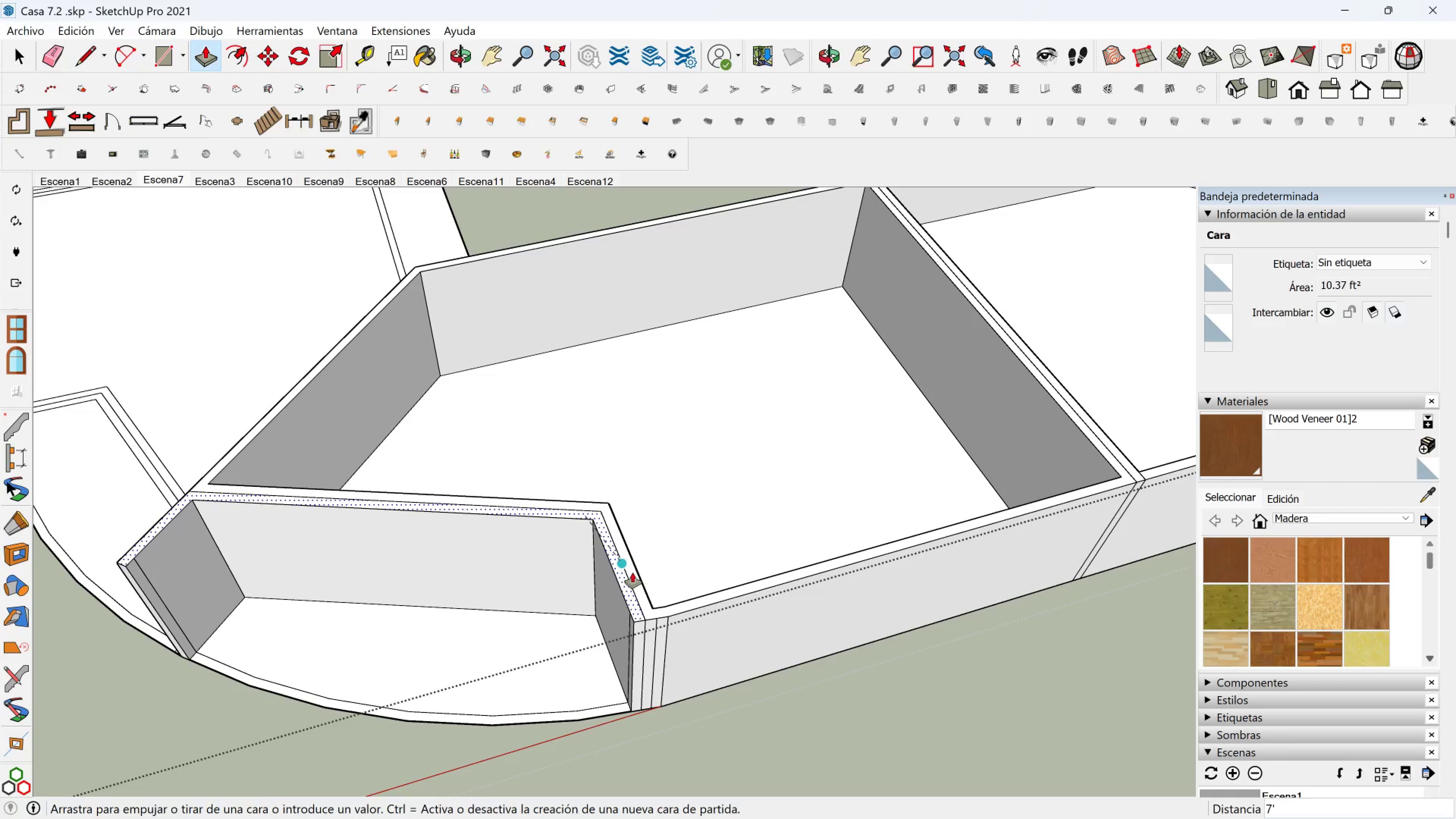 
left_click([631, 573])
 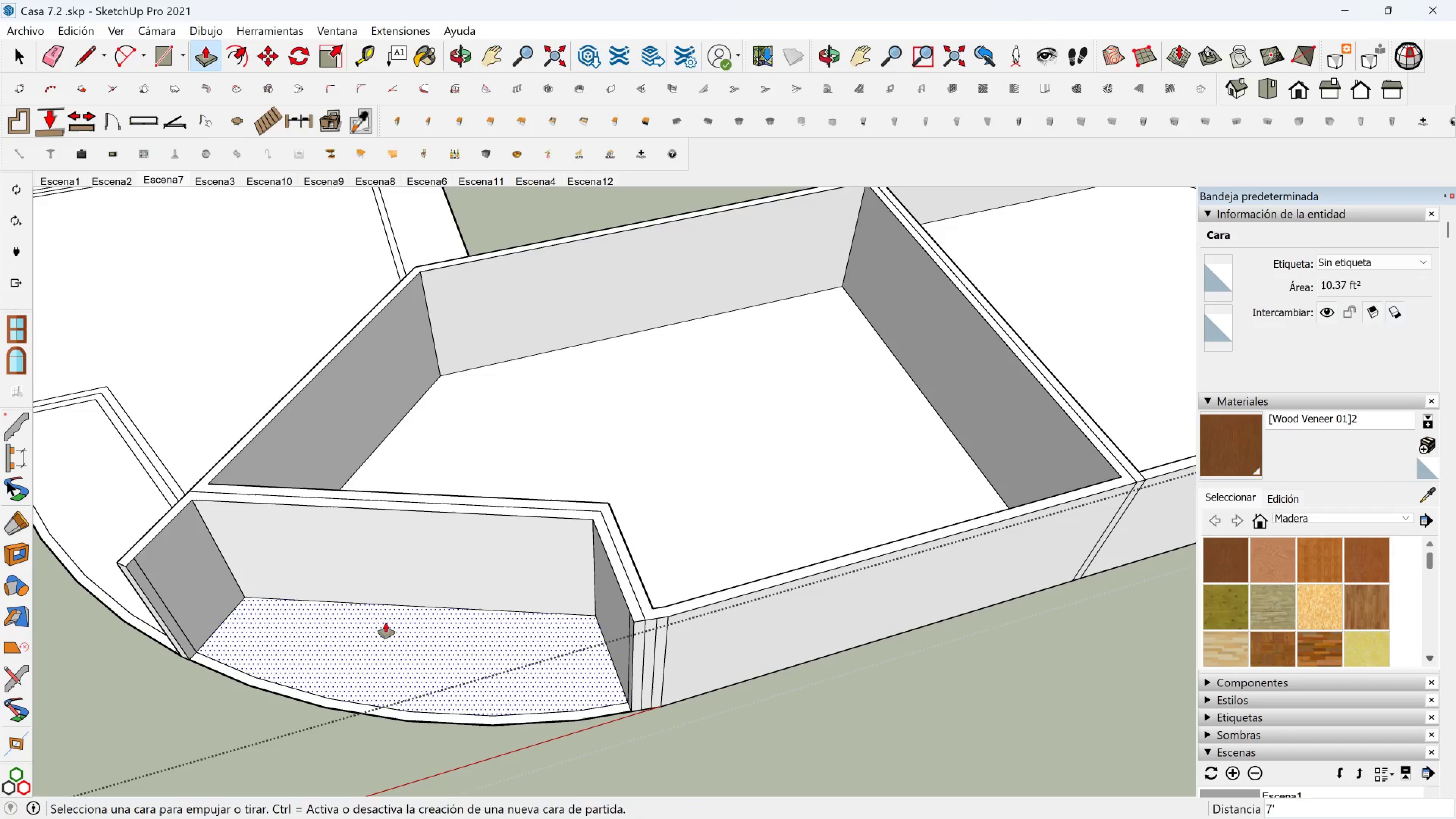 
key(Shift+ShiftLeft)
 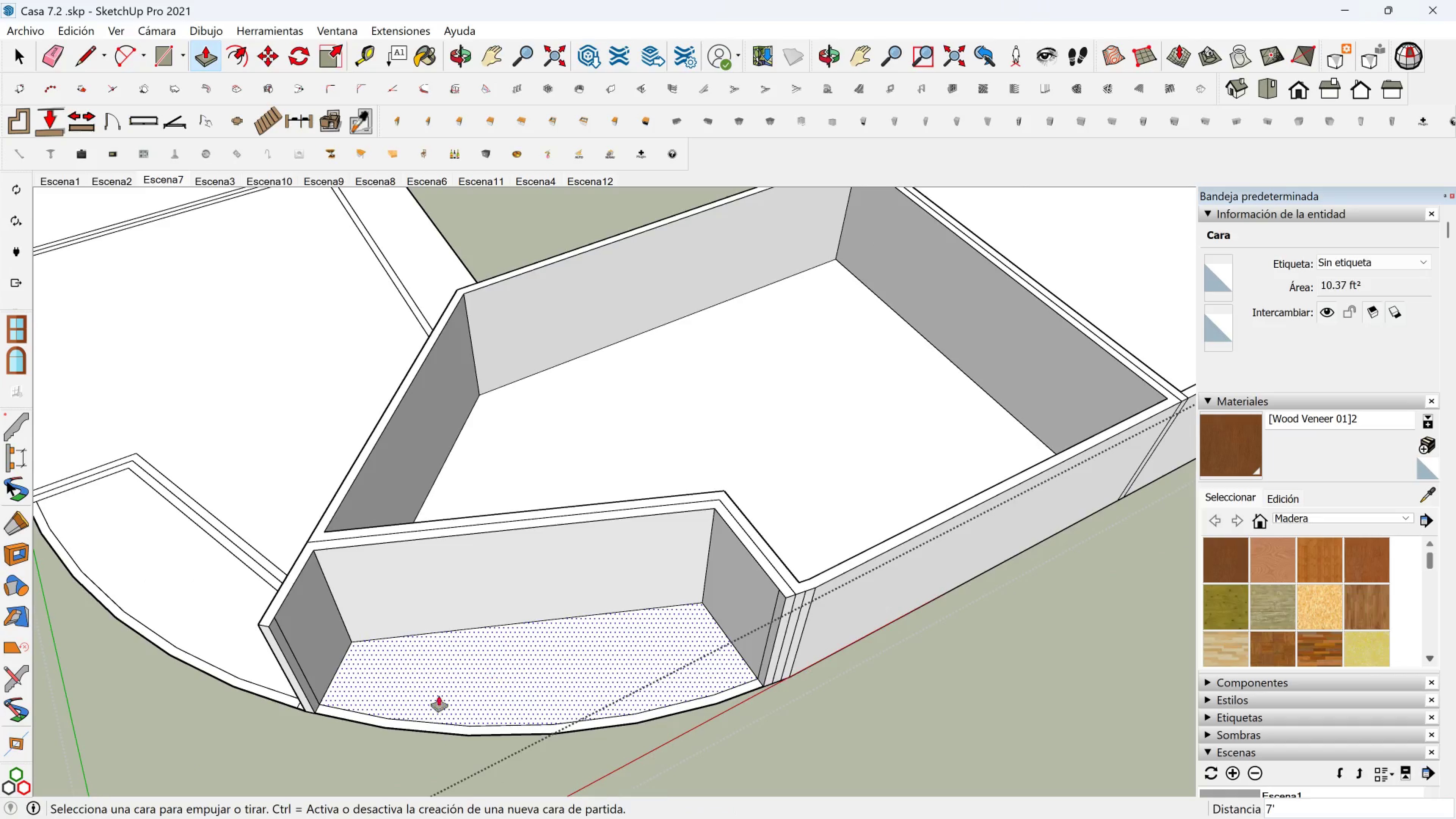 
scroll: coordinate [403, 714], scroll_direction: up, amount: 1.0
 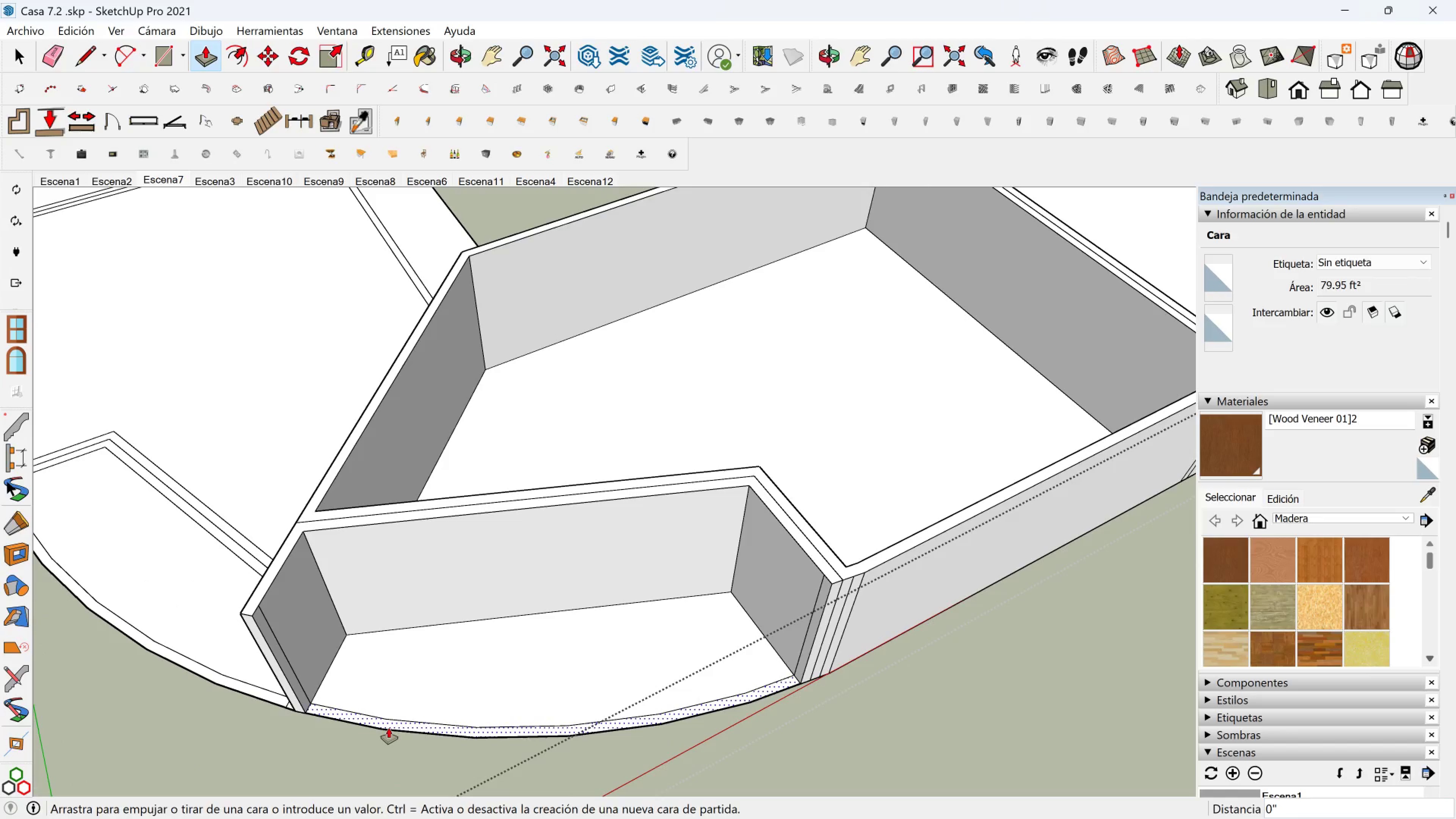 
left_click([389, 728])
 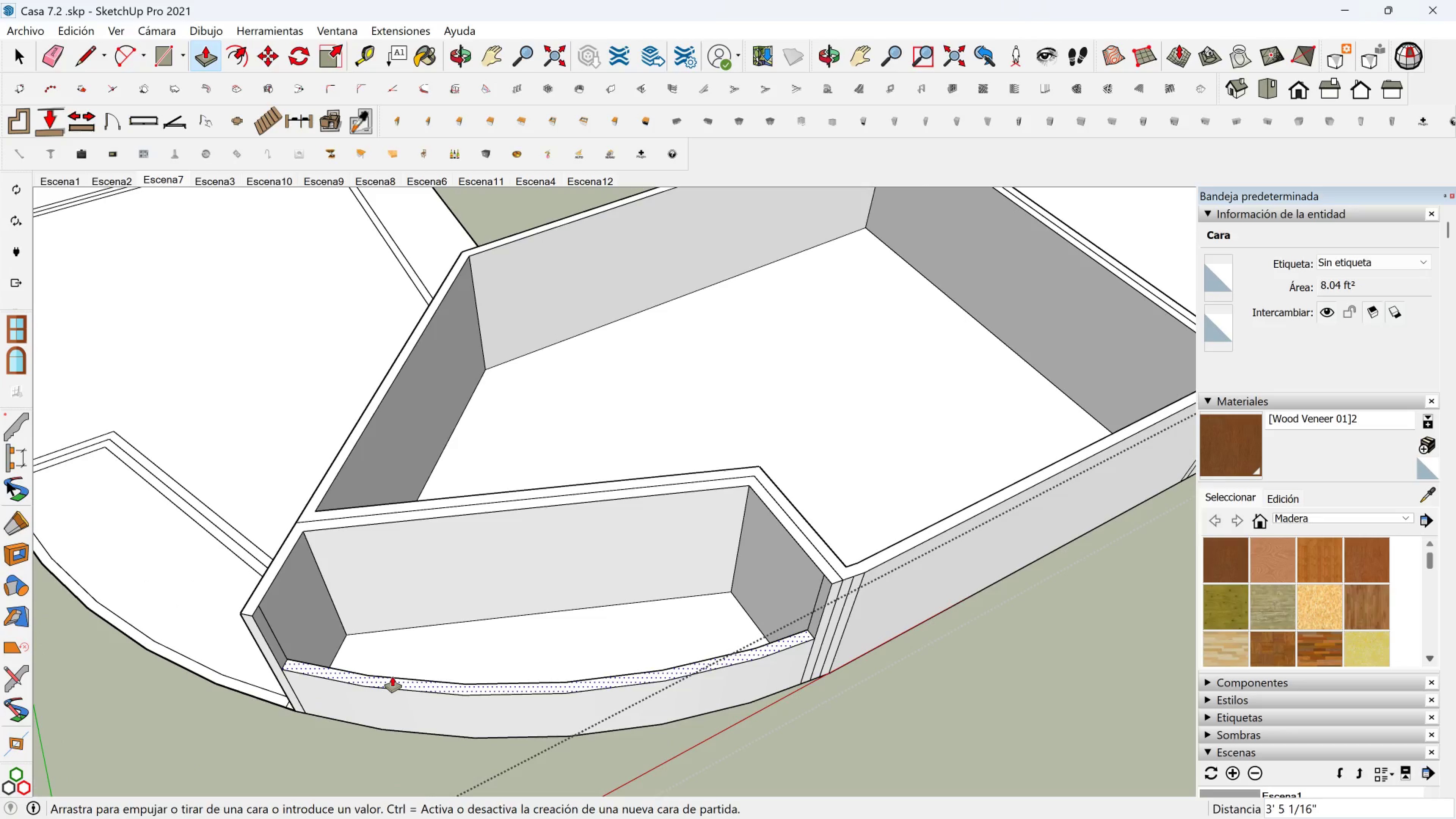 
type(36)
 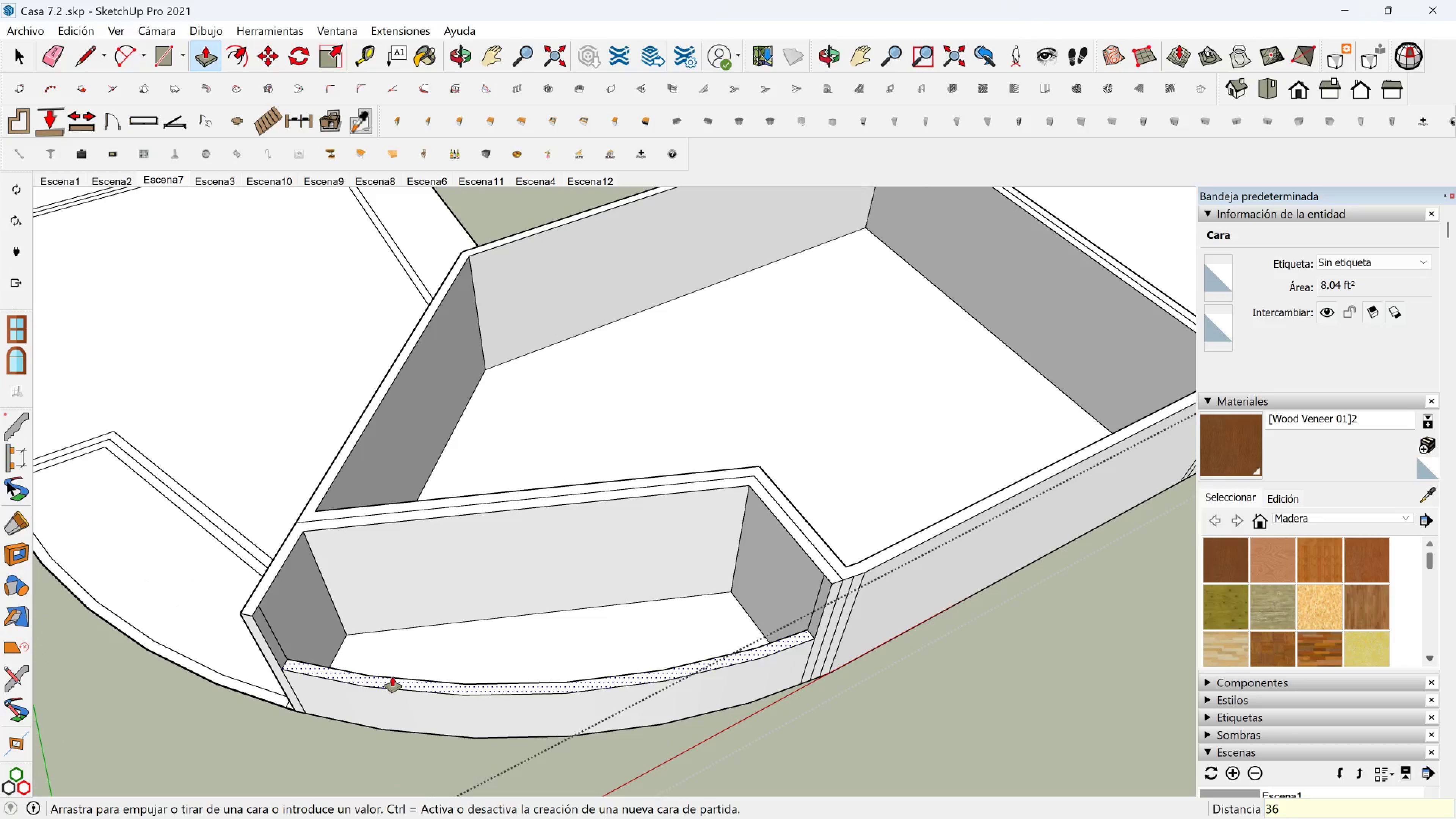 
key(Enter)
 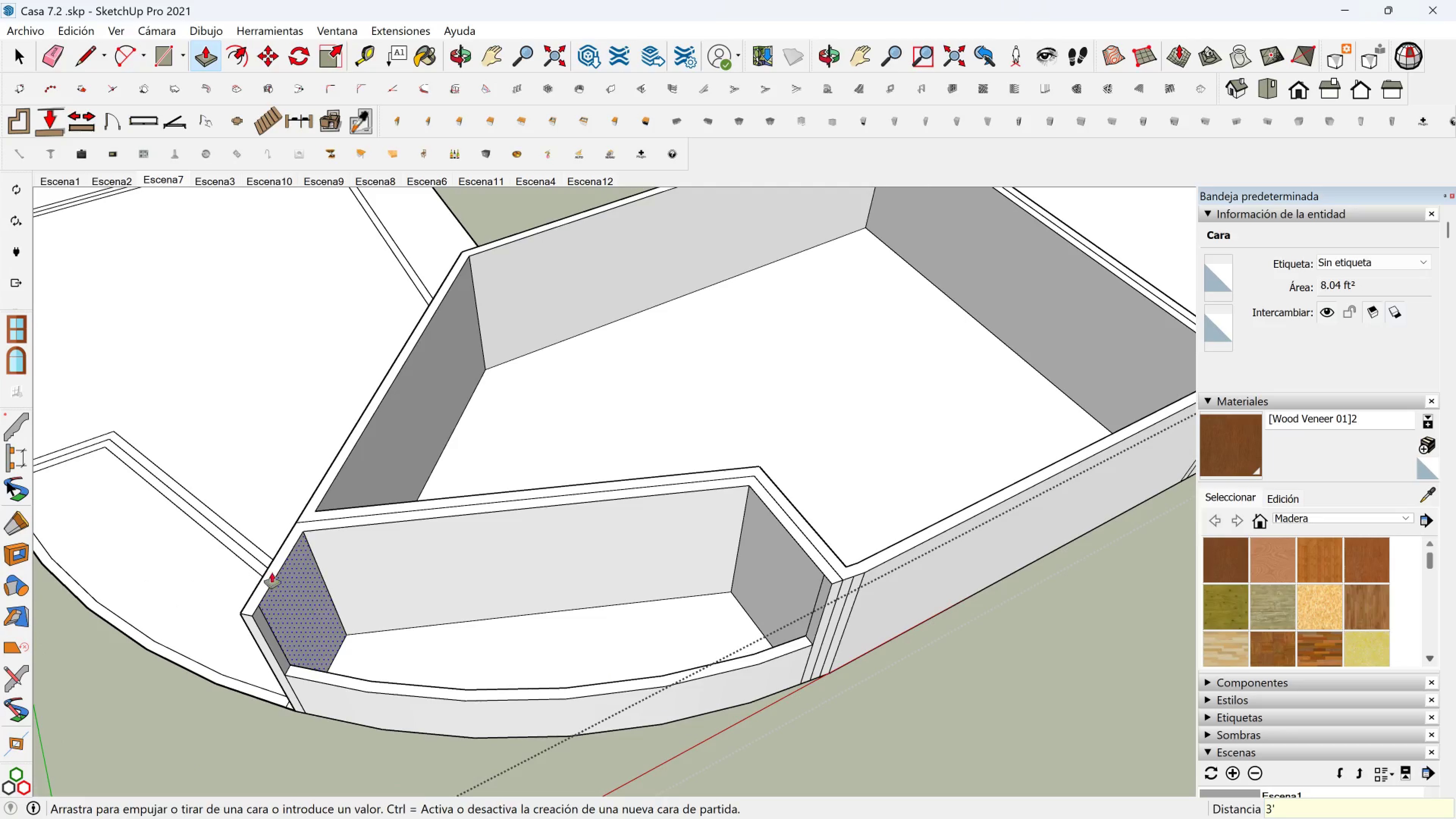 
key(Shift+ShiftLeft)
 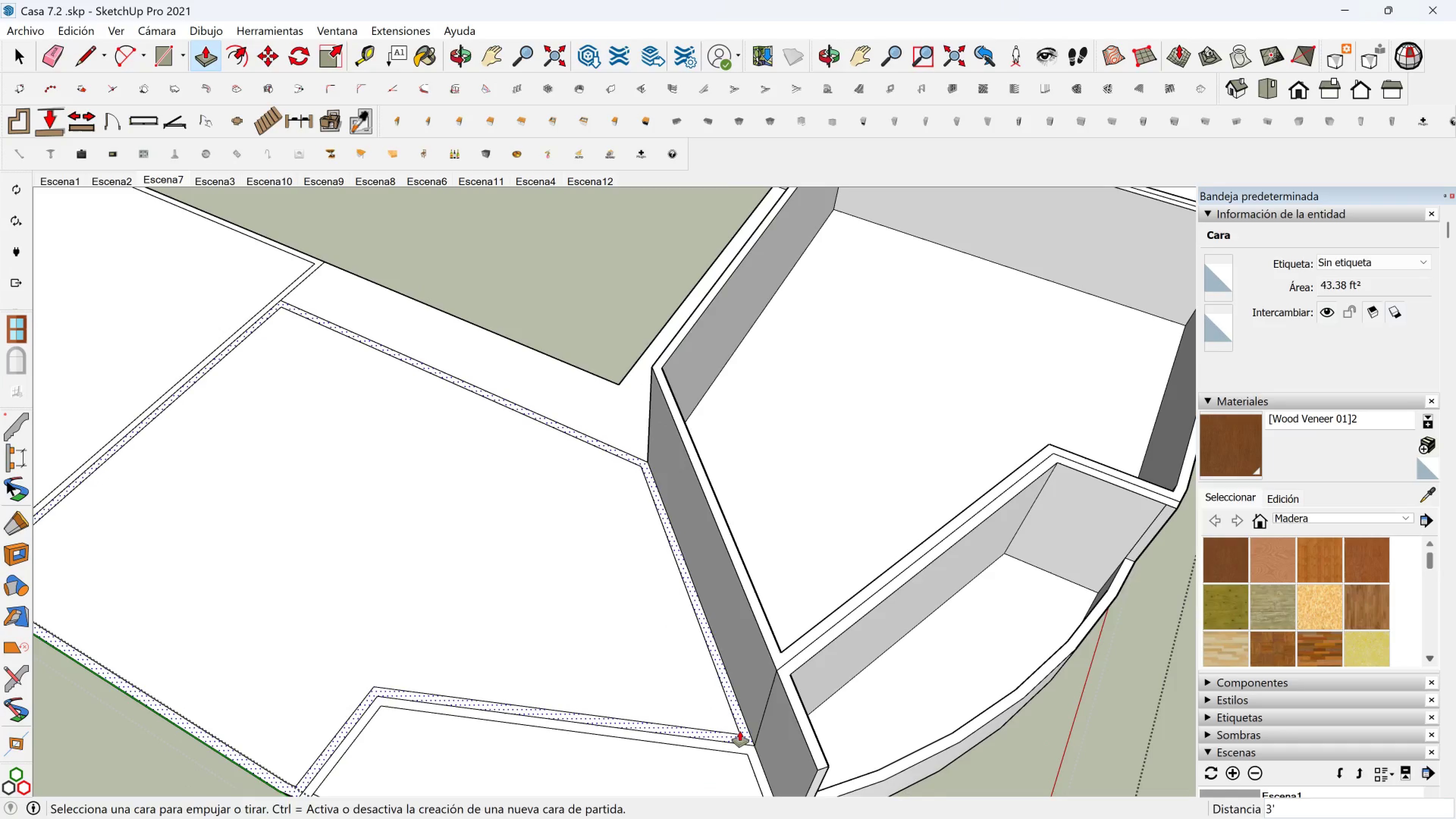 
left_click([740, 731])
 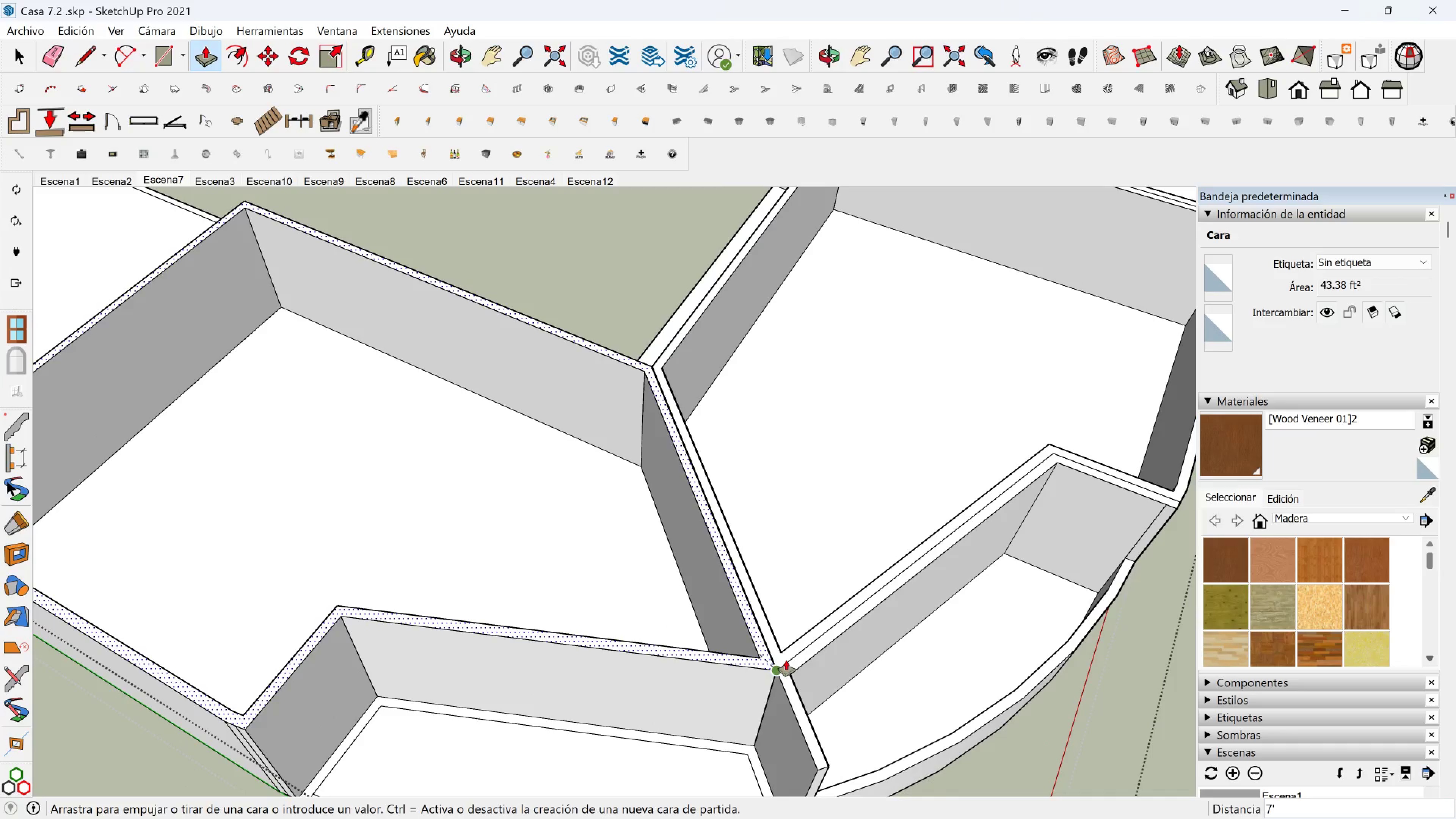 
left_click([786, 660])
 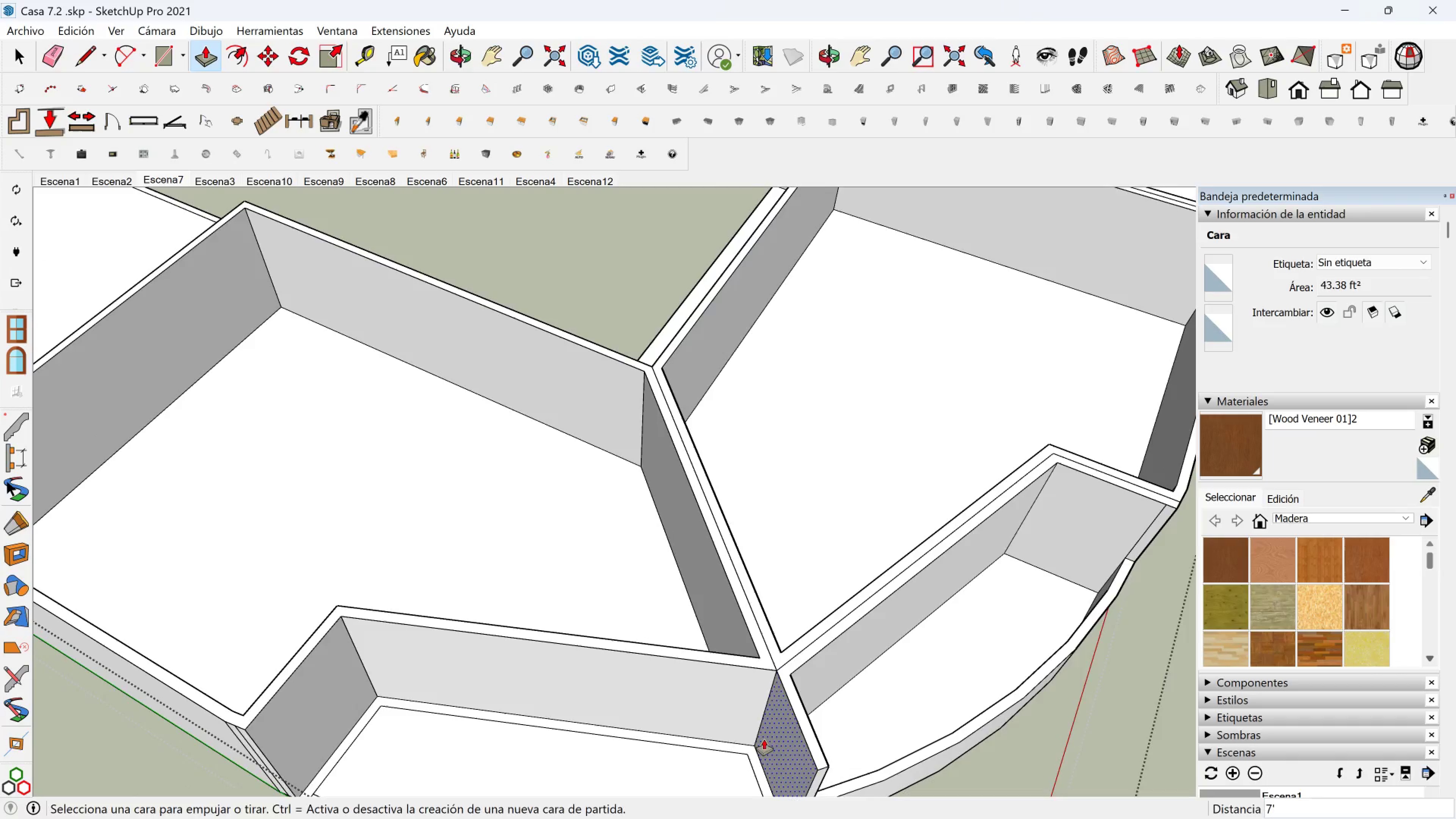 
hold_key(key=ShiftLeft, duration=0.33)
 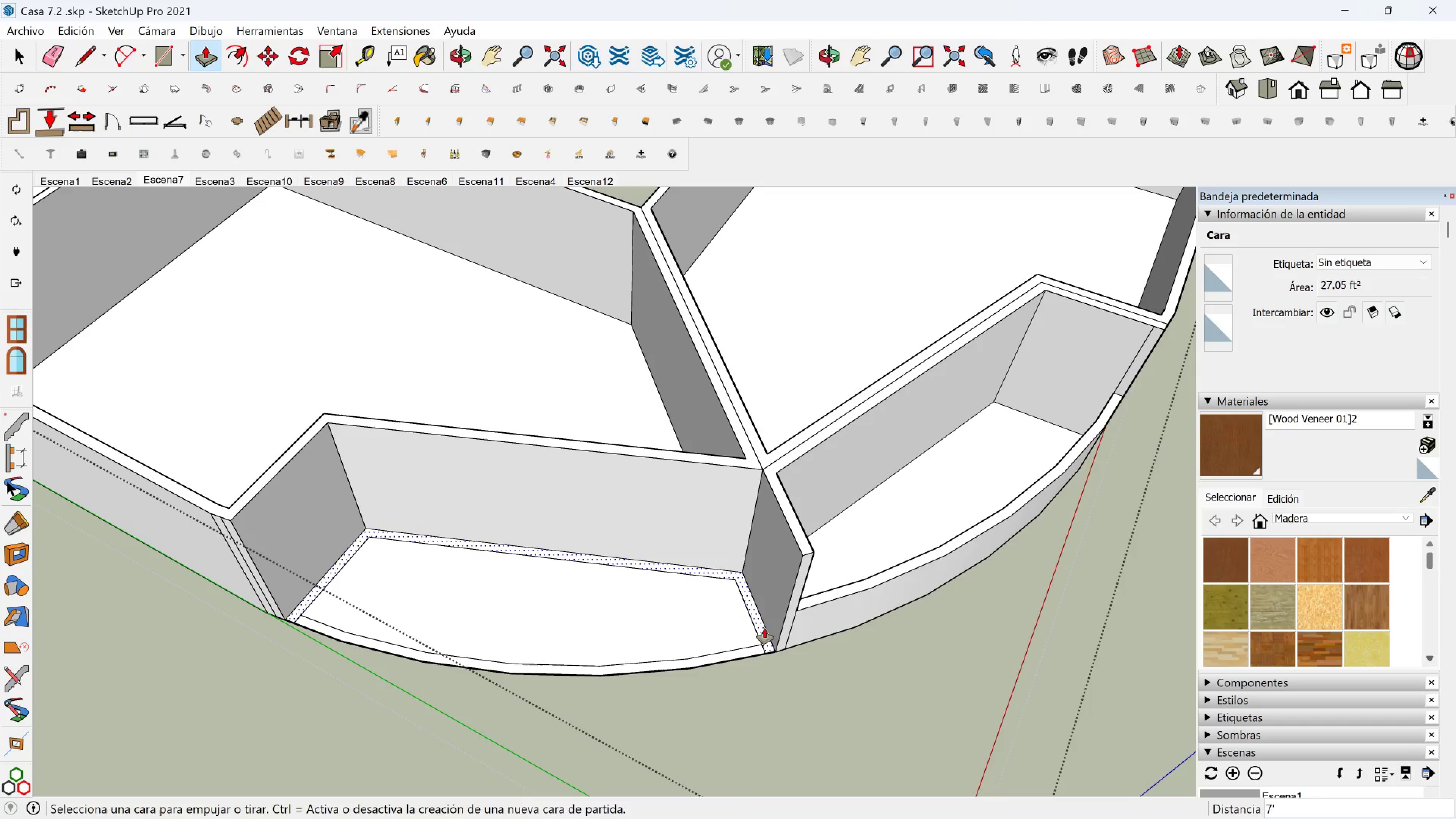 
left_click([764, 628])
 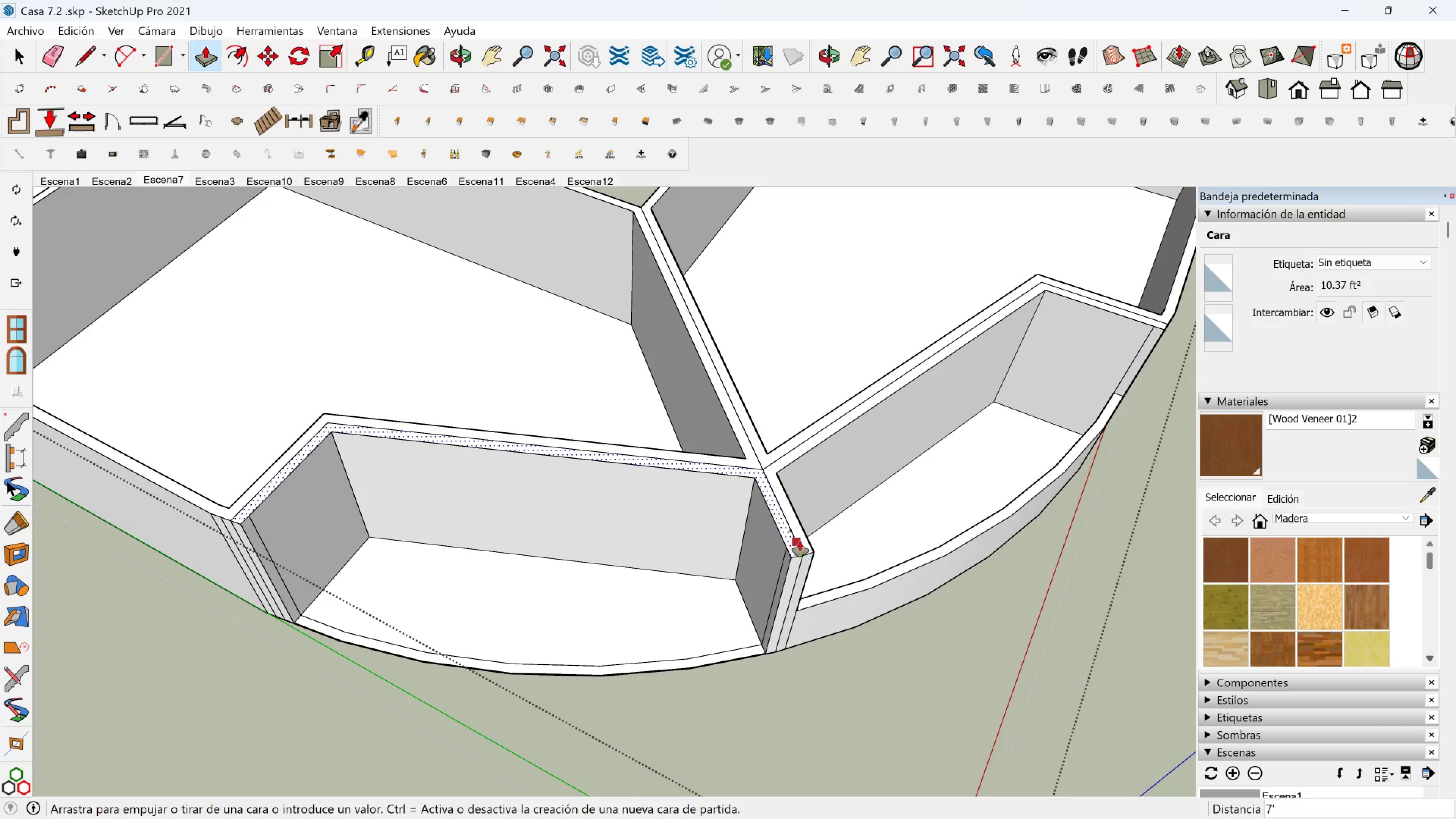 
left_click([800, 541])
 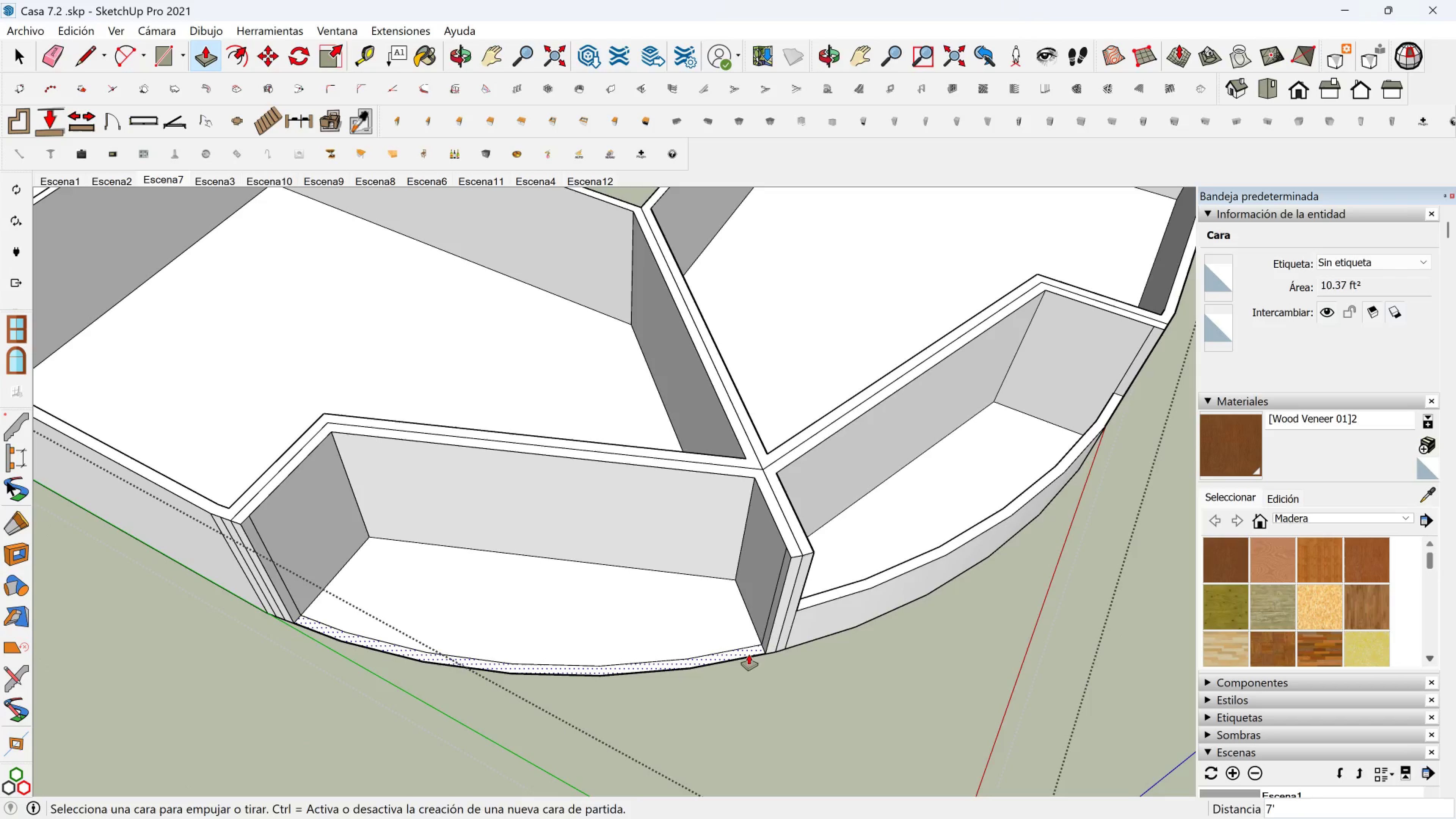 
left_click([749, 654])
 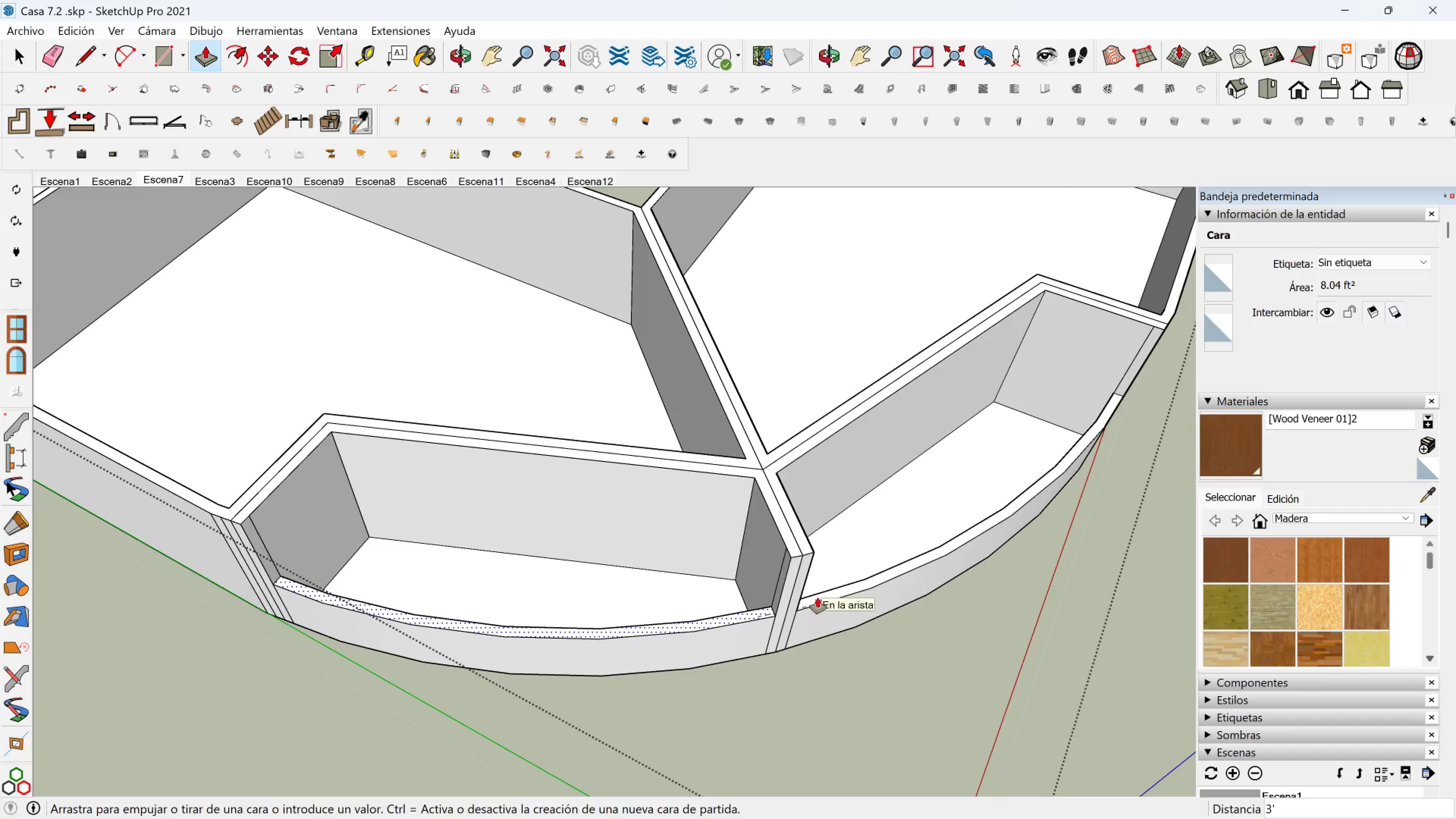 
left_click([817, 598])
 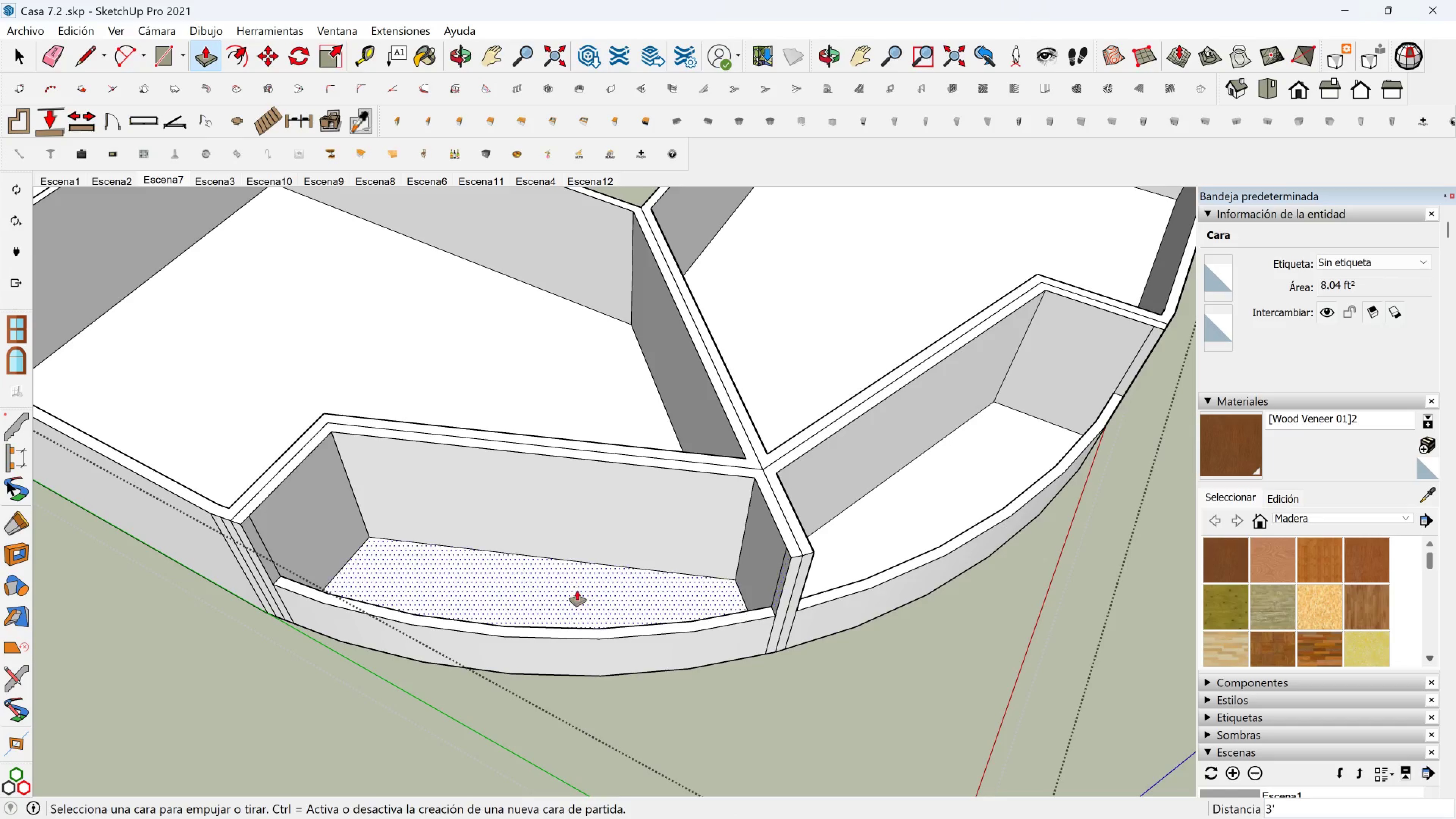 
scroll: coordinate [530, 578], scroll_direction: down, amount: 1.0
 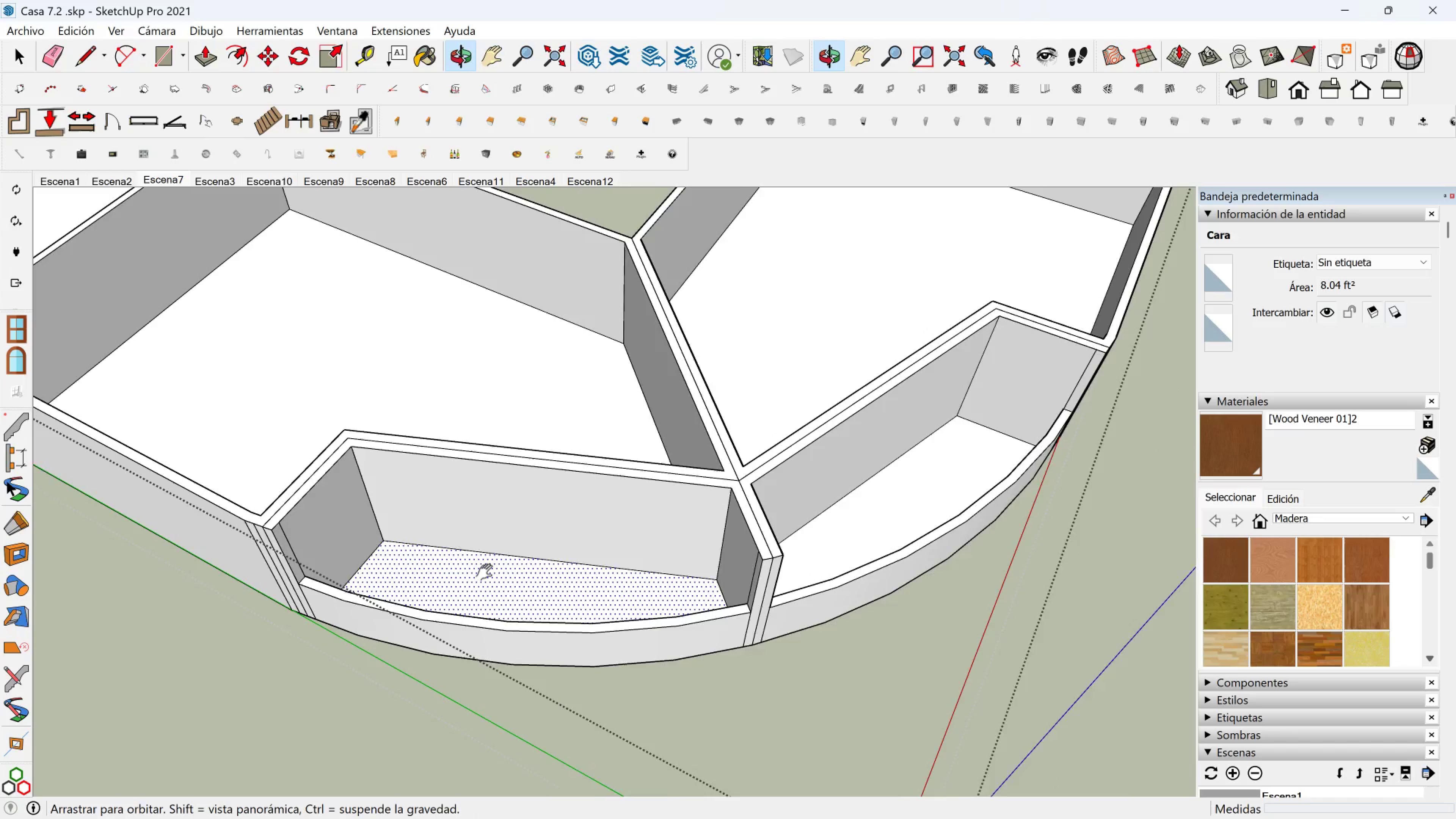 
hold_key(key=ShiftLeft, duration=0.45)
 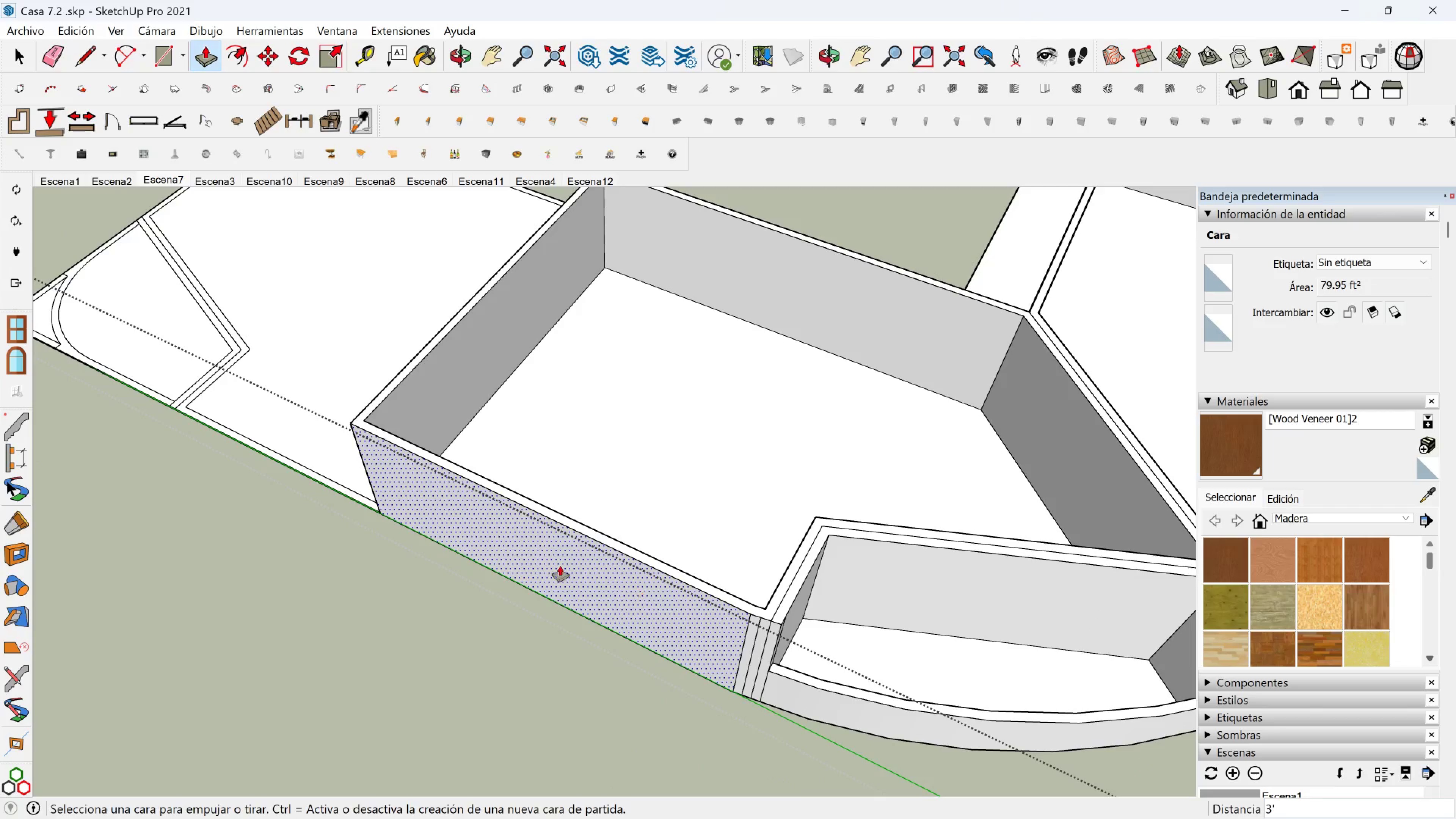 
hold_key(key=ShiftLeft, duration=0.33)
 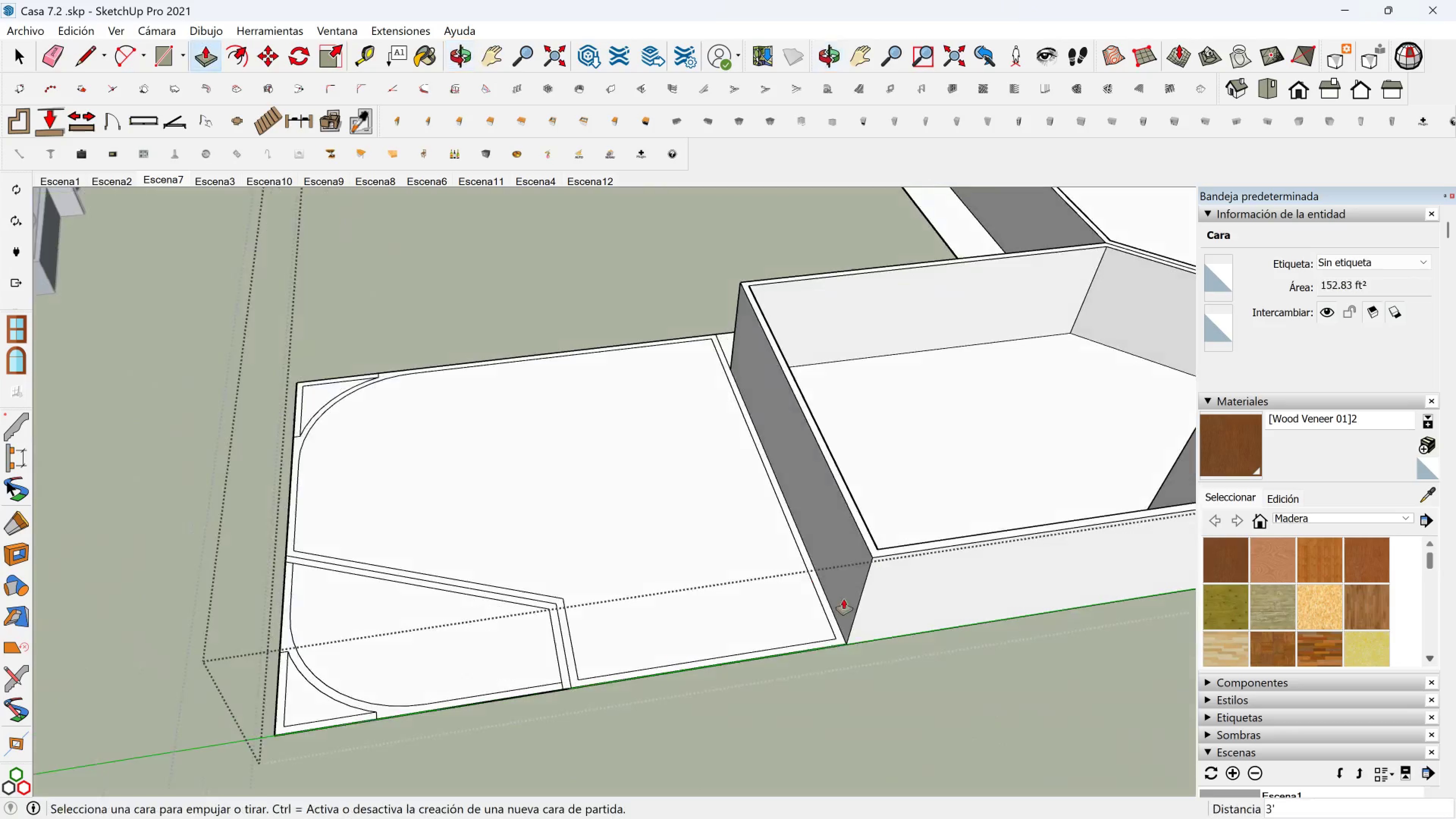 
scroll: coordinate [787, 589], scroll_direction: up, amount: 2.0
 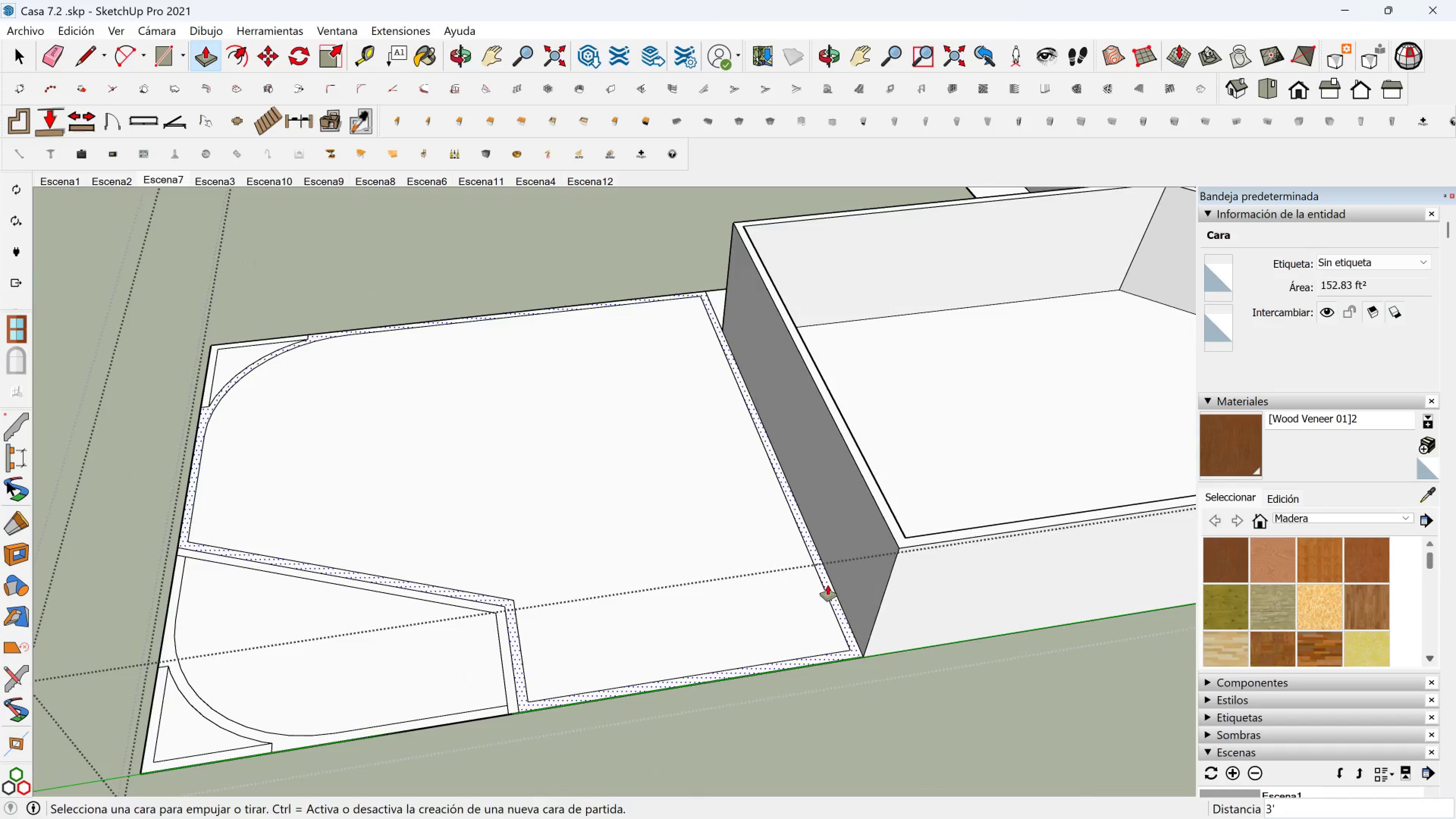 
left_click([828, 585])
 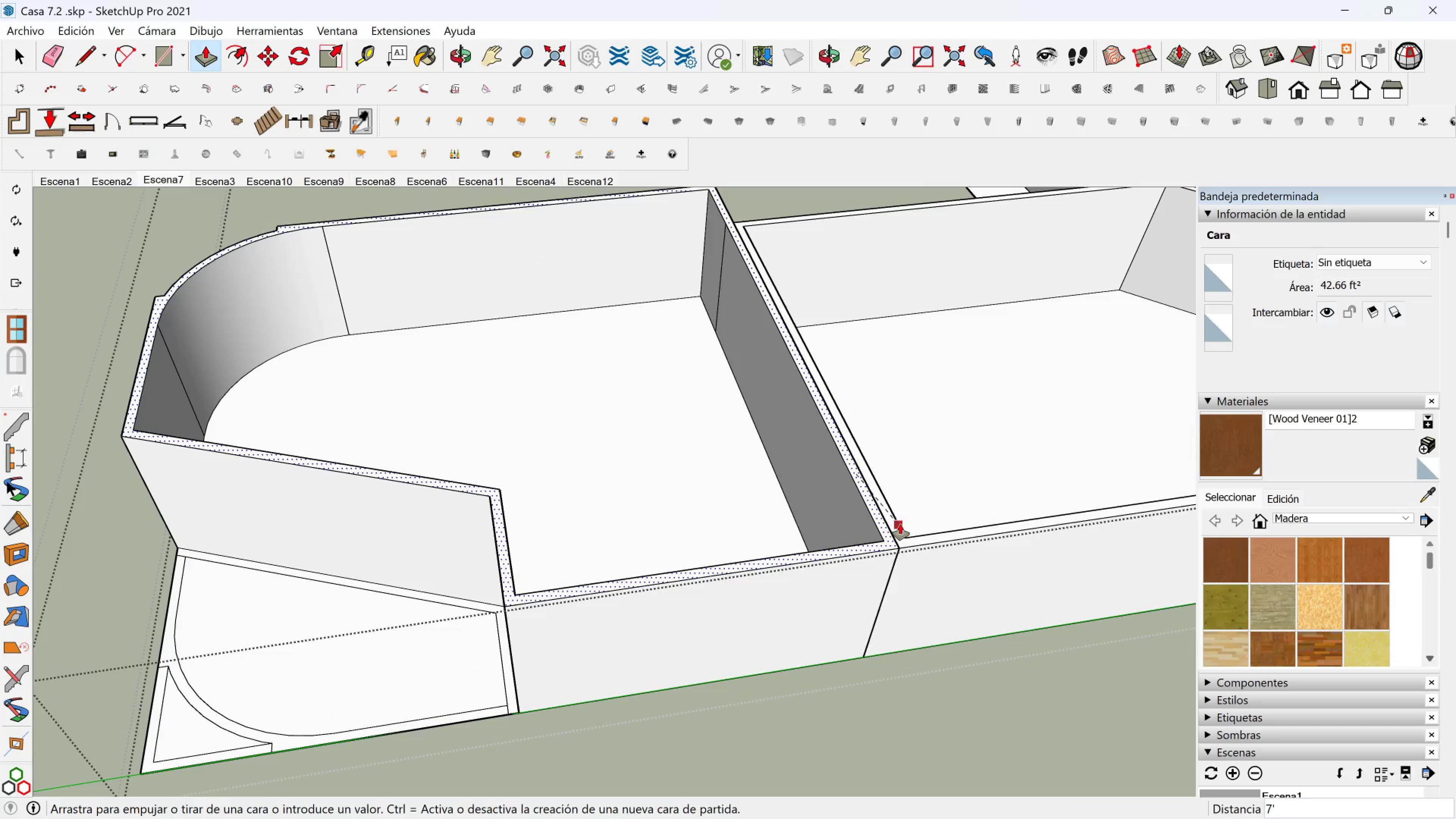 
left_click([900, 524])
 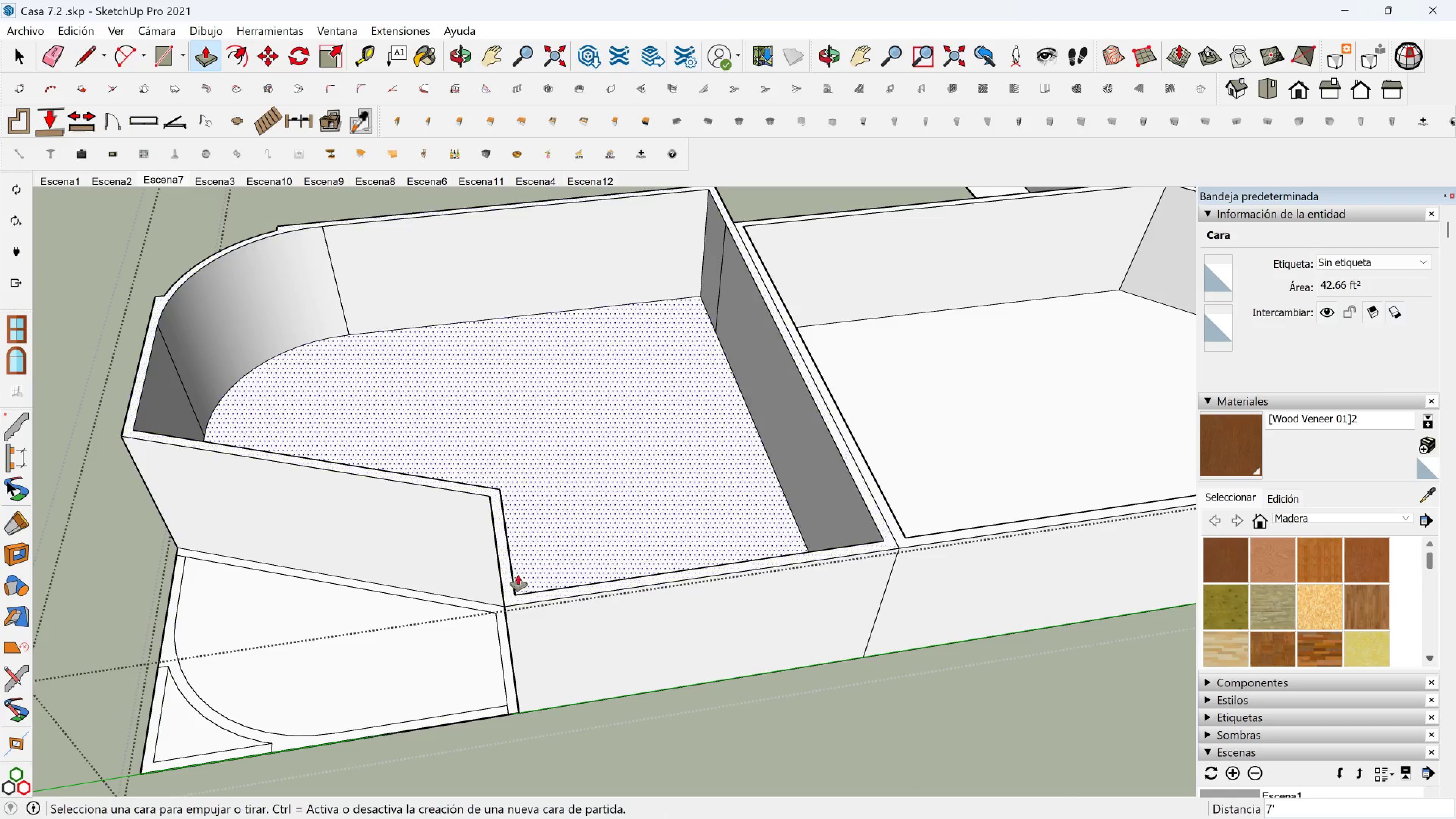 
key(Shift+ShiftLeft)
 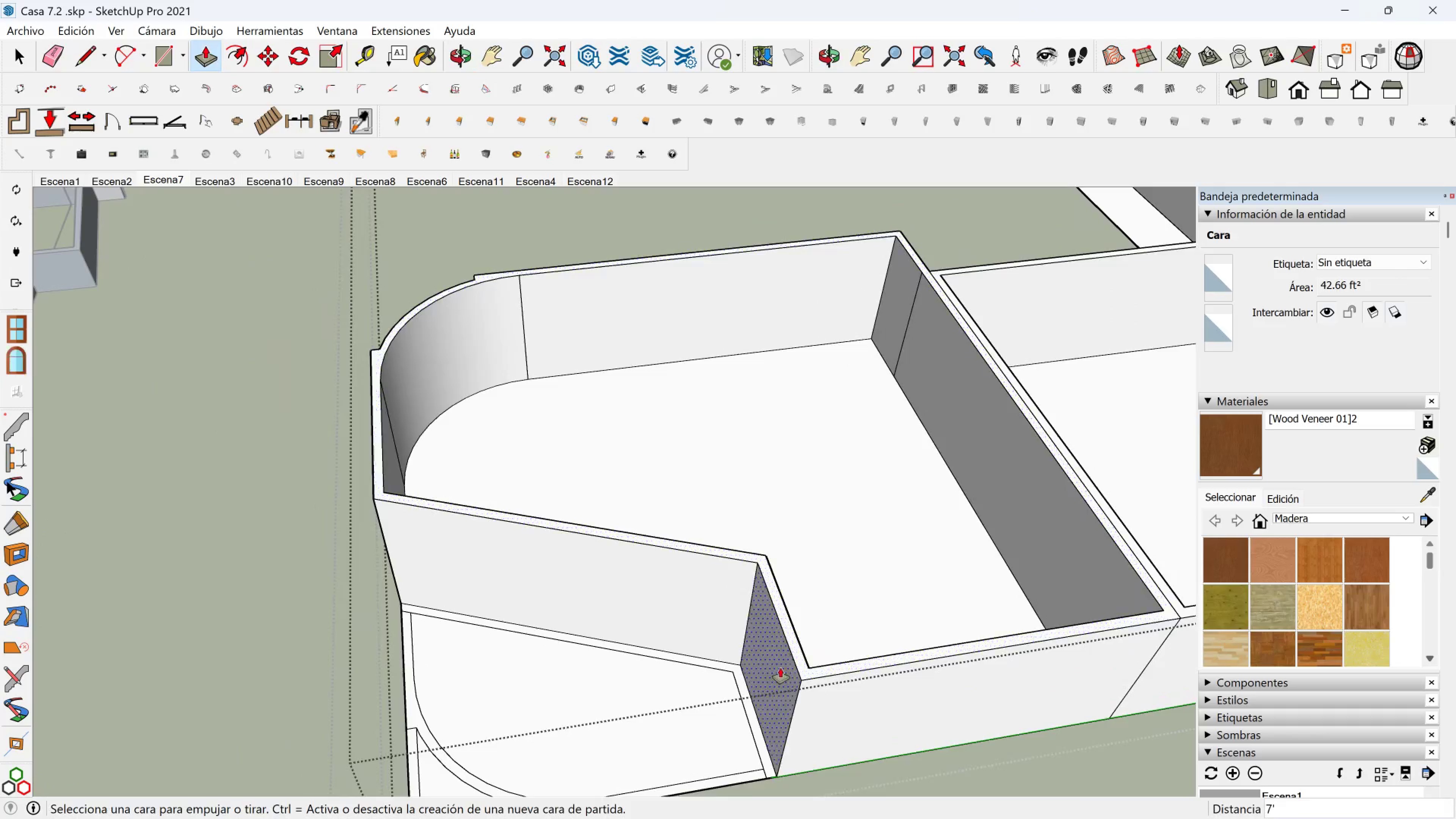 
scroll: coordinate [773, 682], scroll_direction: up, amount: 1.0
 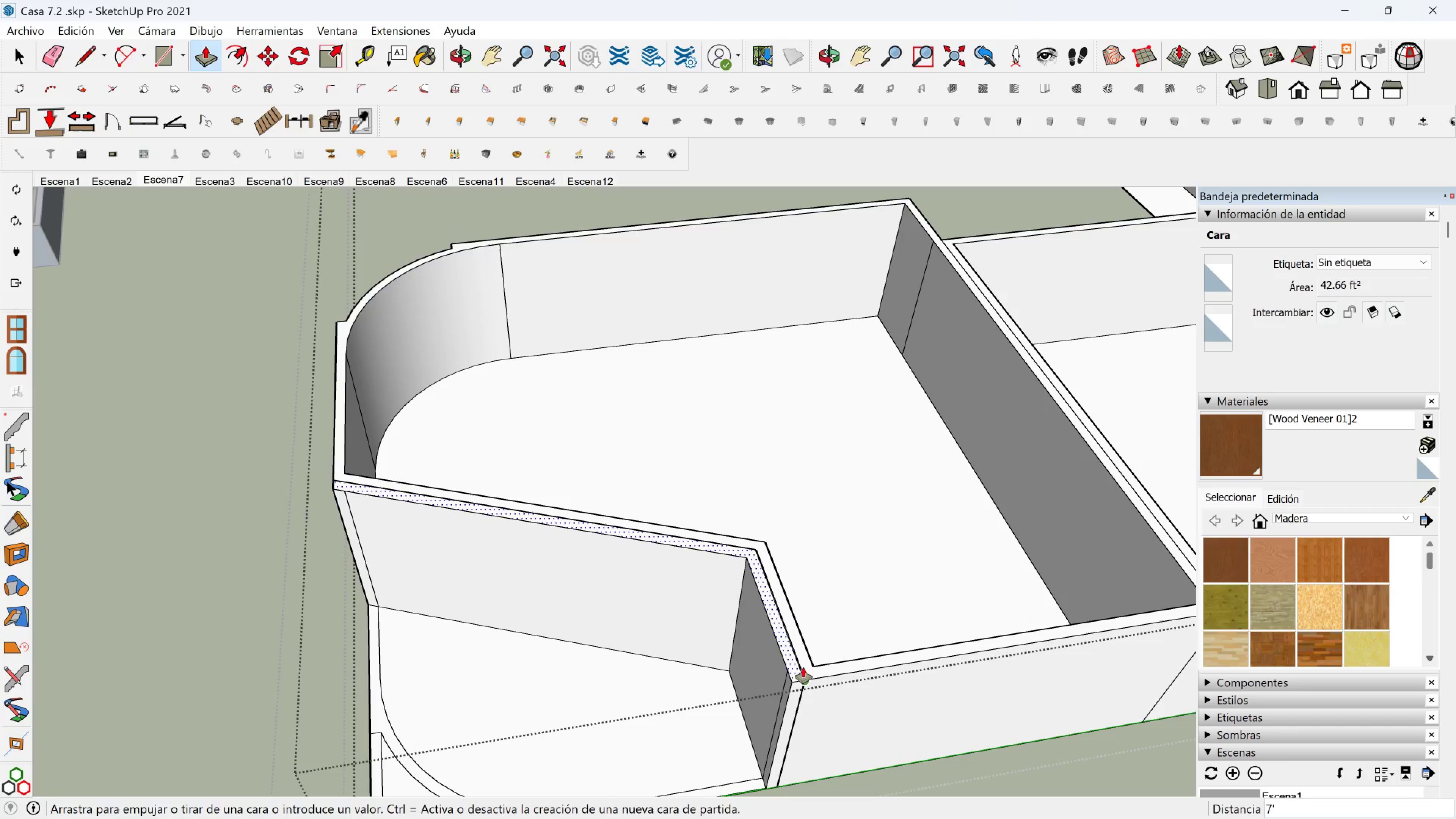 
double_click([803, 667])
 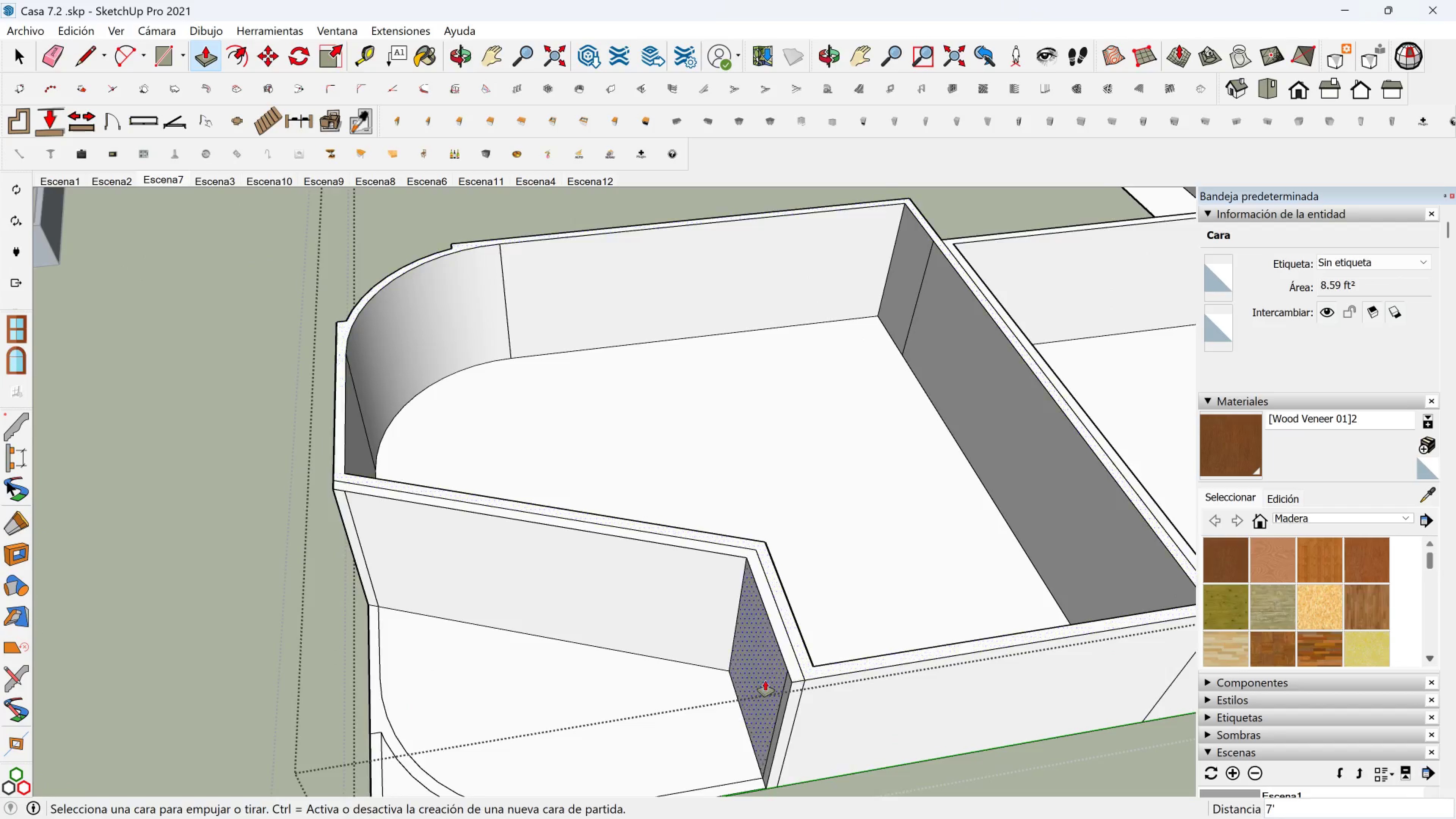 
scroll: coordinate [761, 605], scroll_direction: none, amount: 0.0
 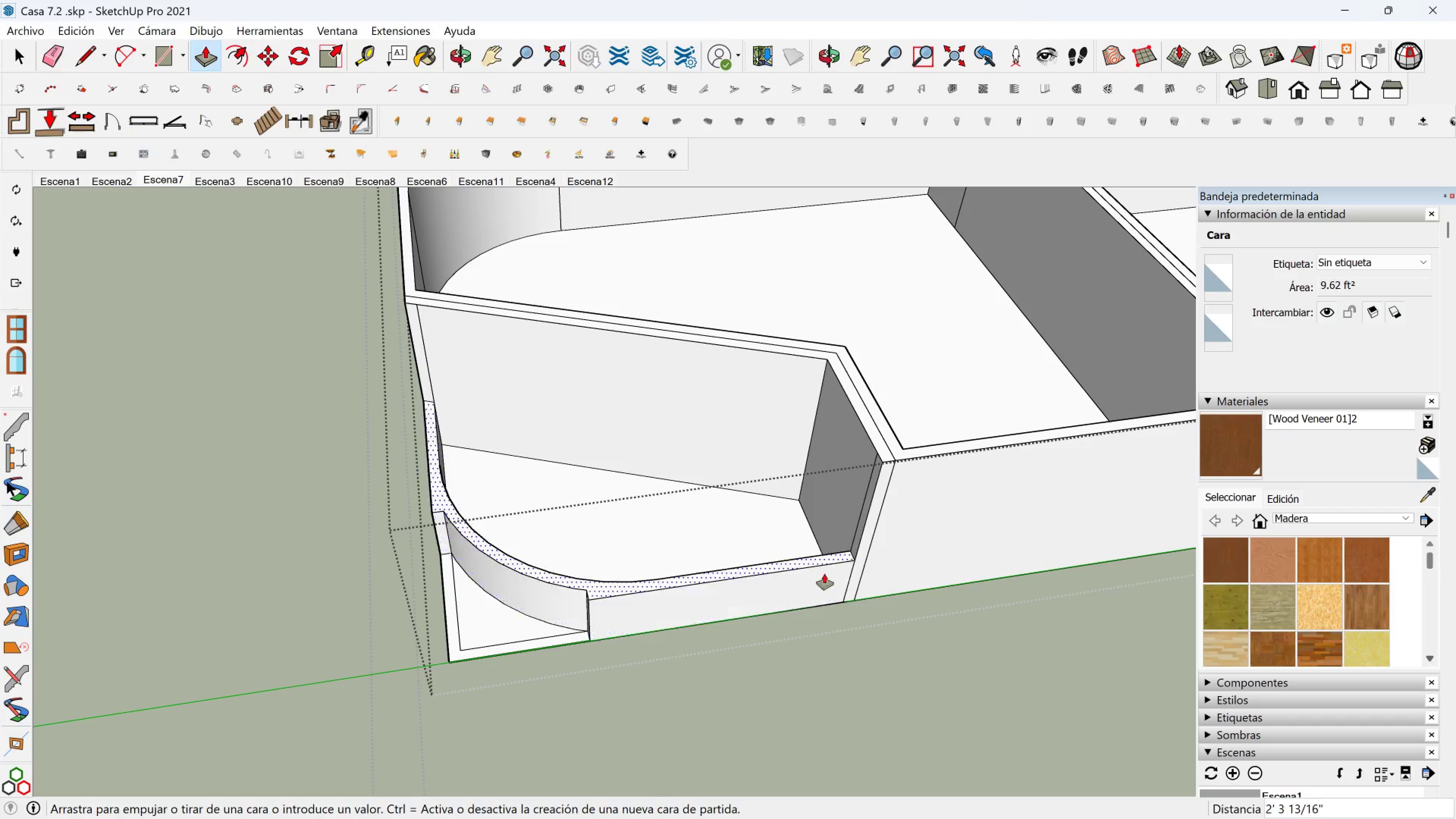 
key(Shift+ShiftLeft)
 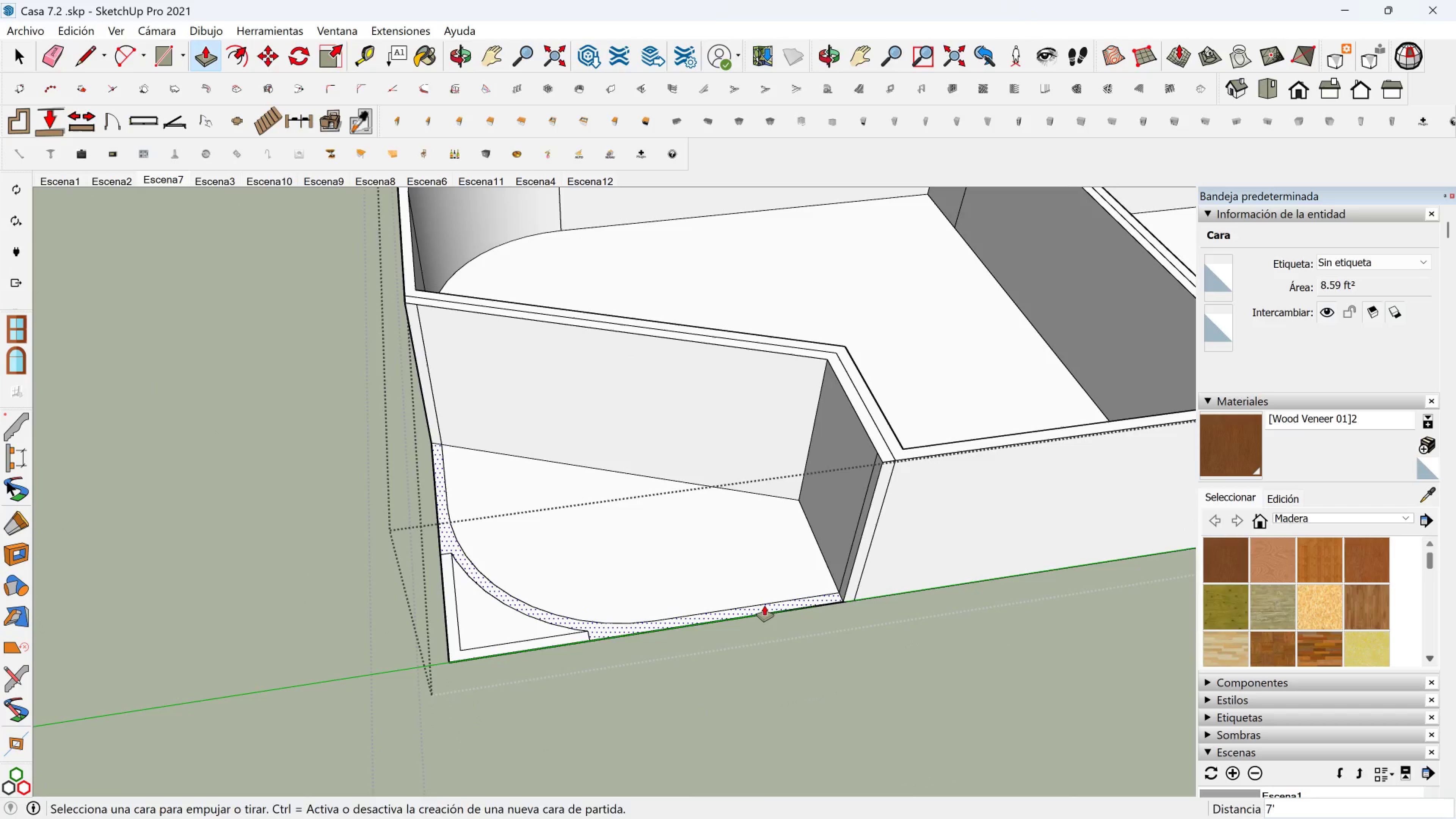 
left_click([764, 606])
 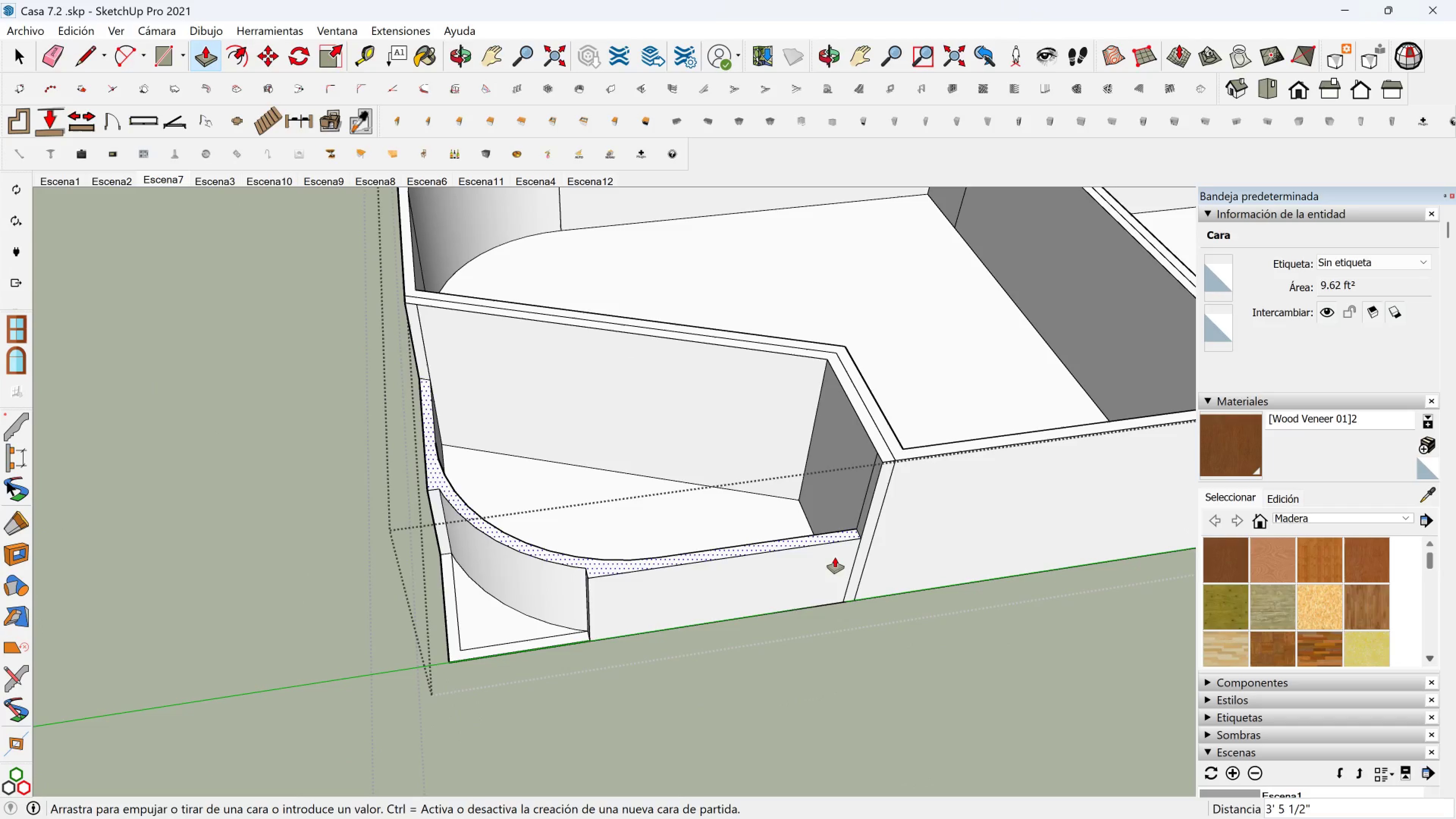 
type(36)
 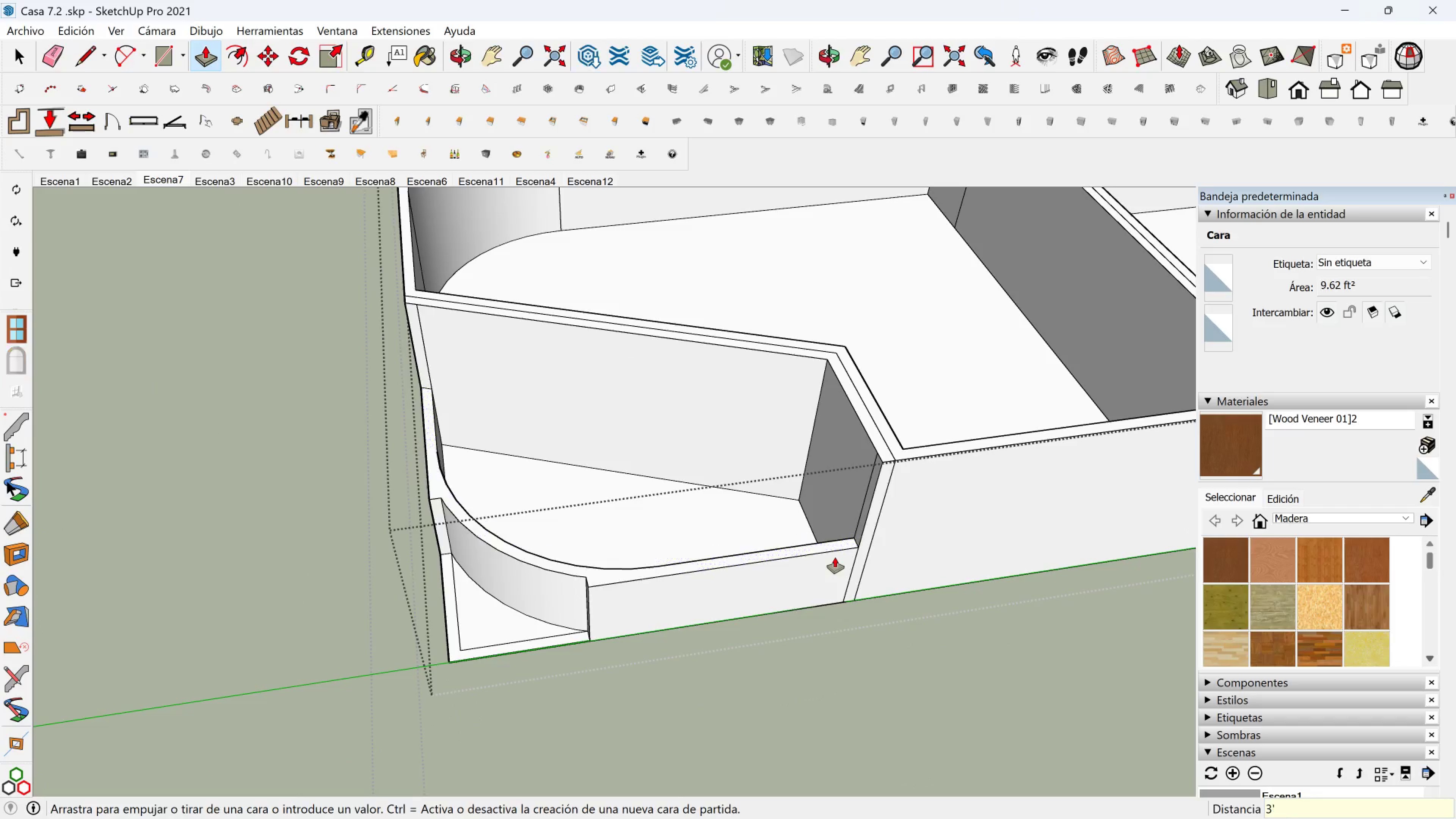 
key(Enter)
 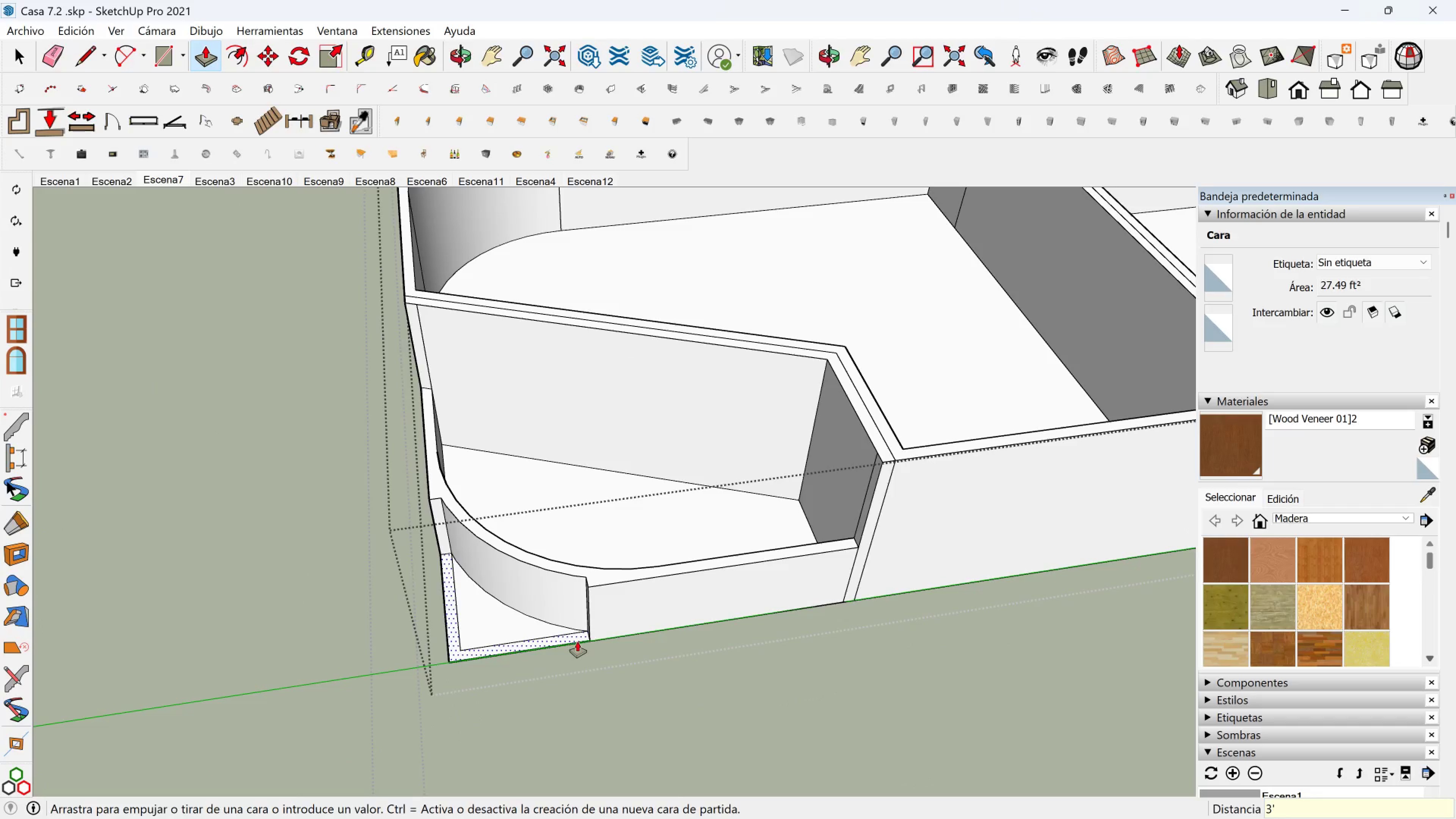 
left_click([577, 642])
 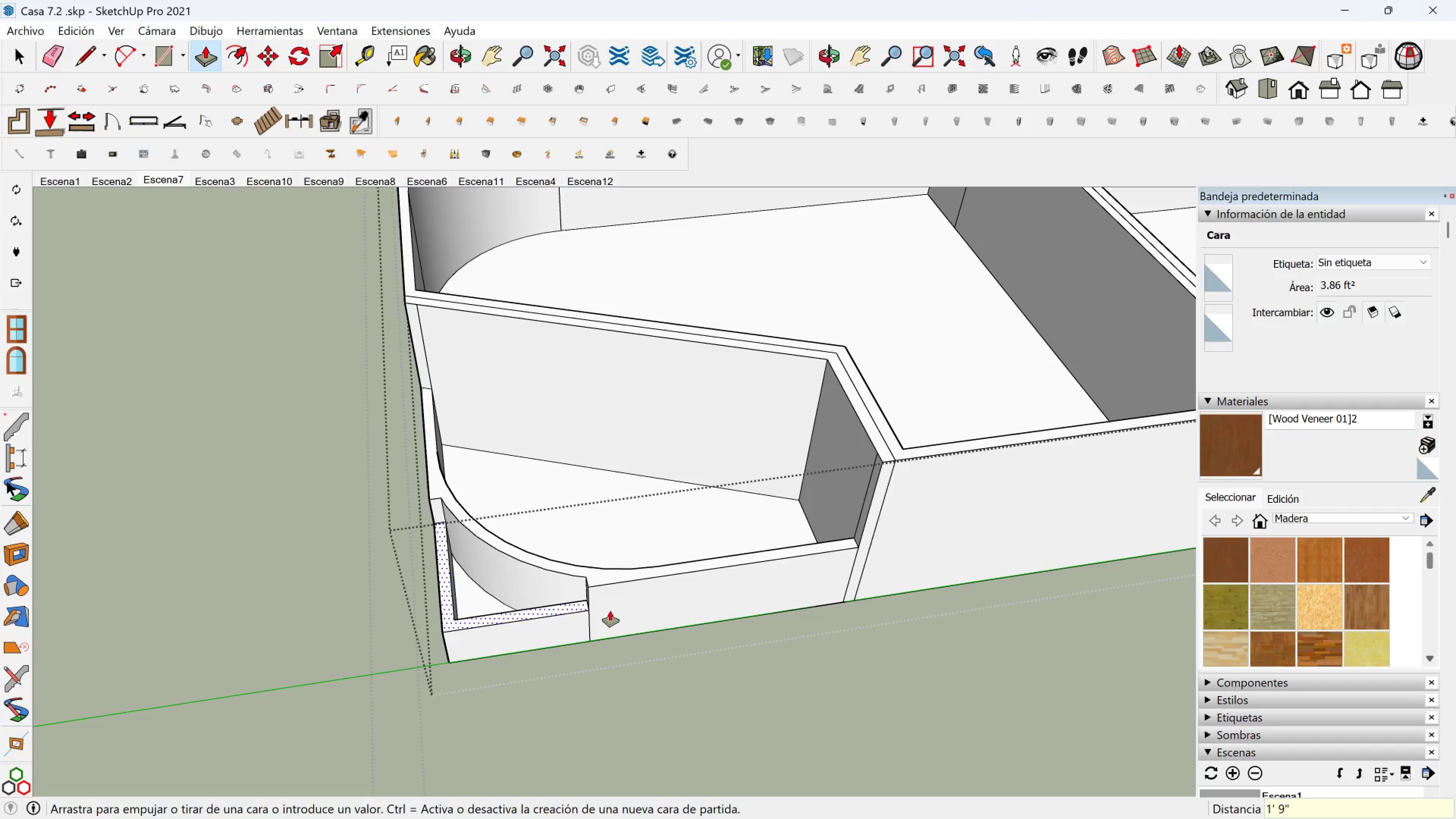 
type(24)
 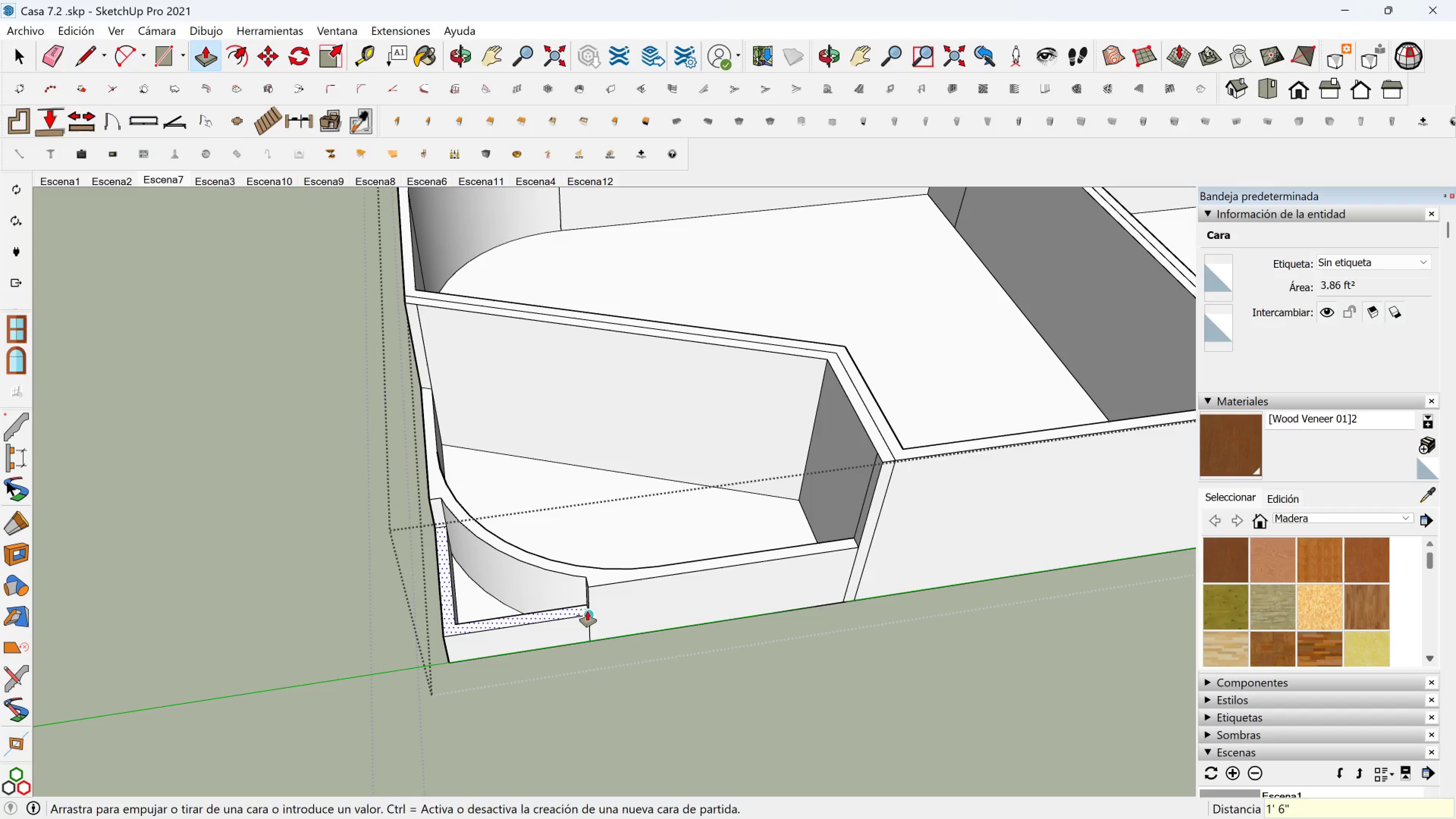 
key(Enter)
 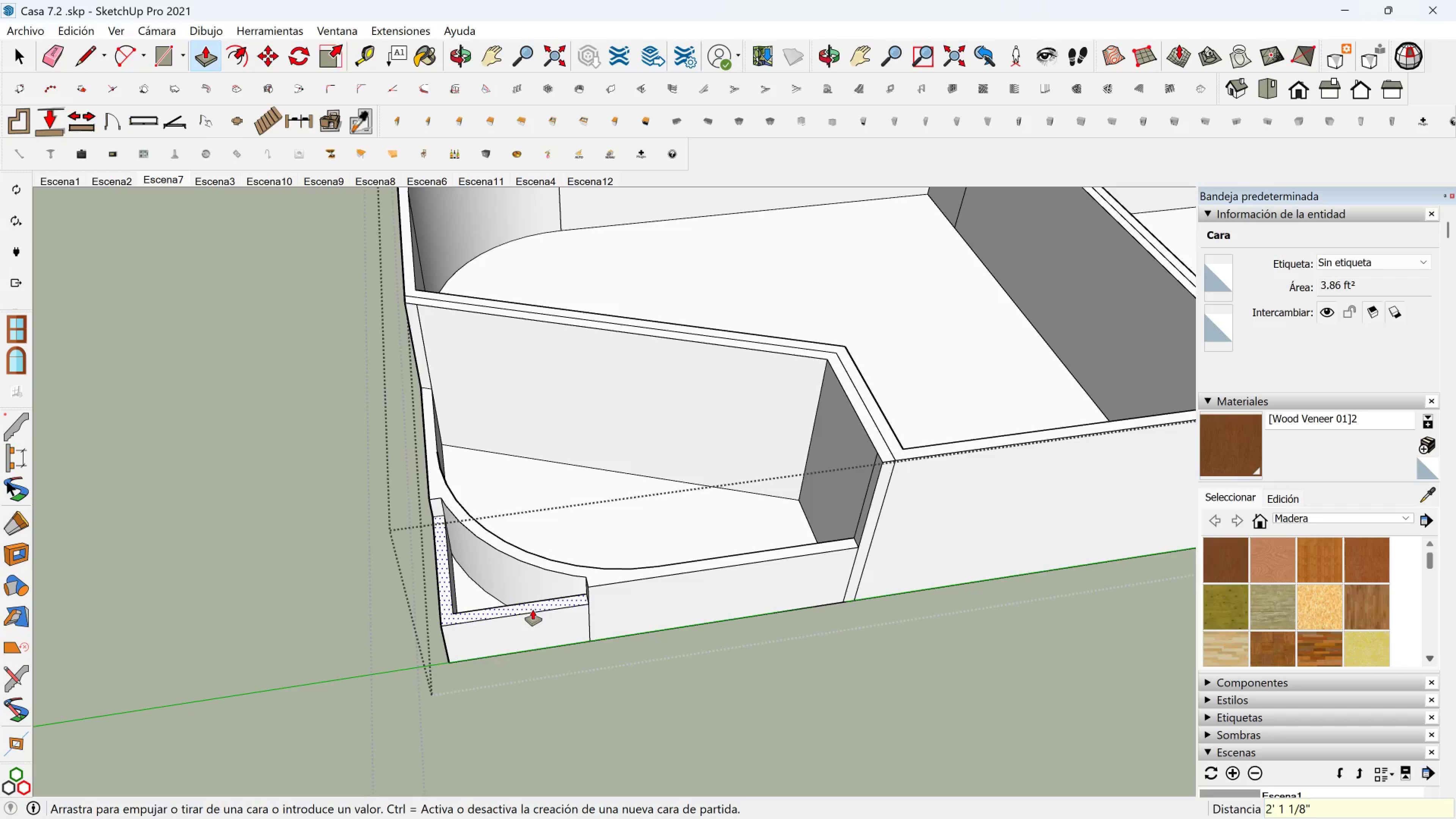 
type(24)
 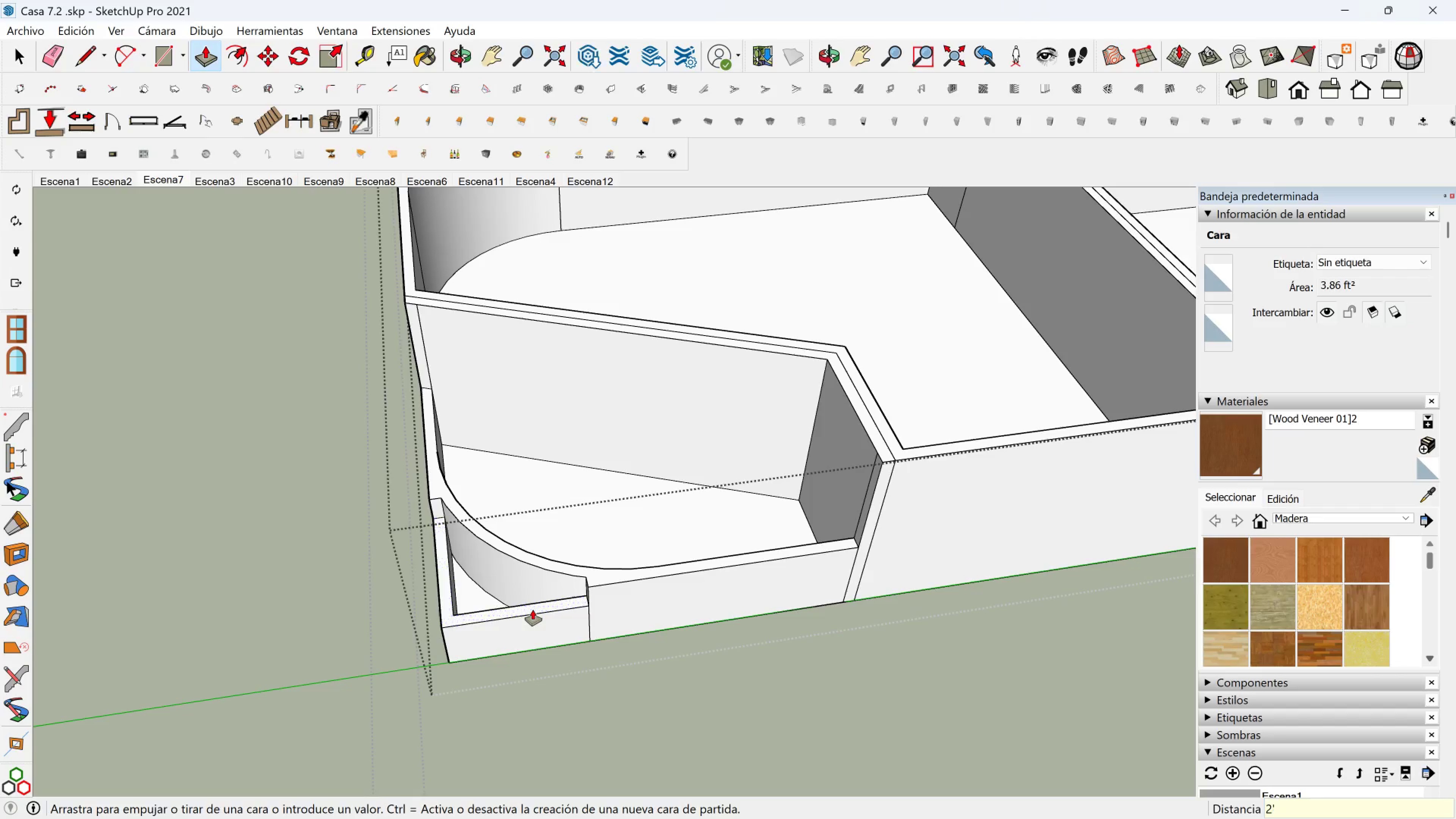 
key(Enter)
 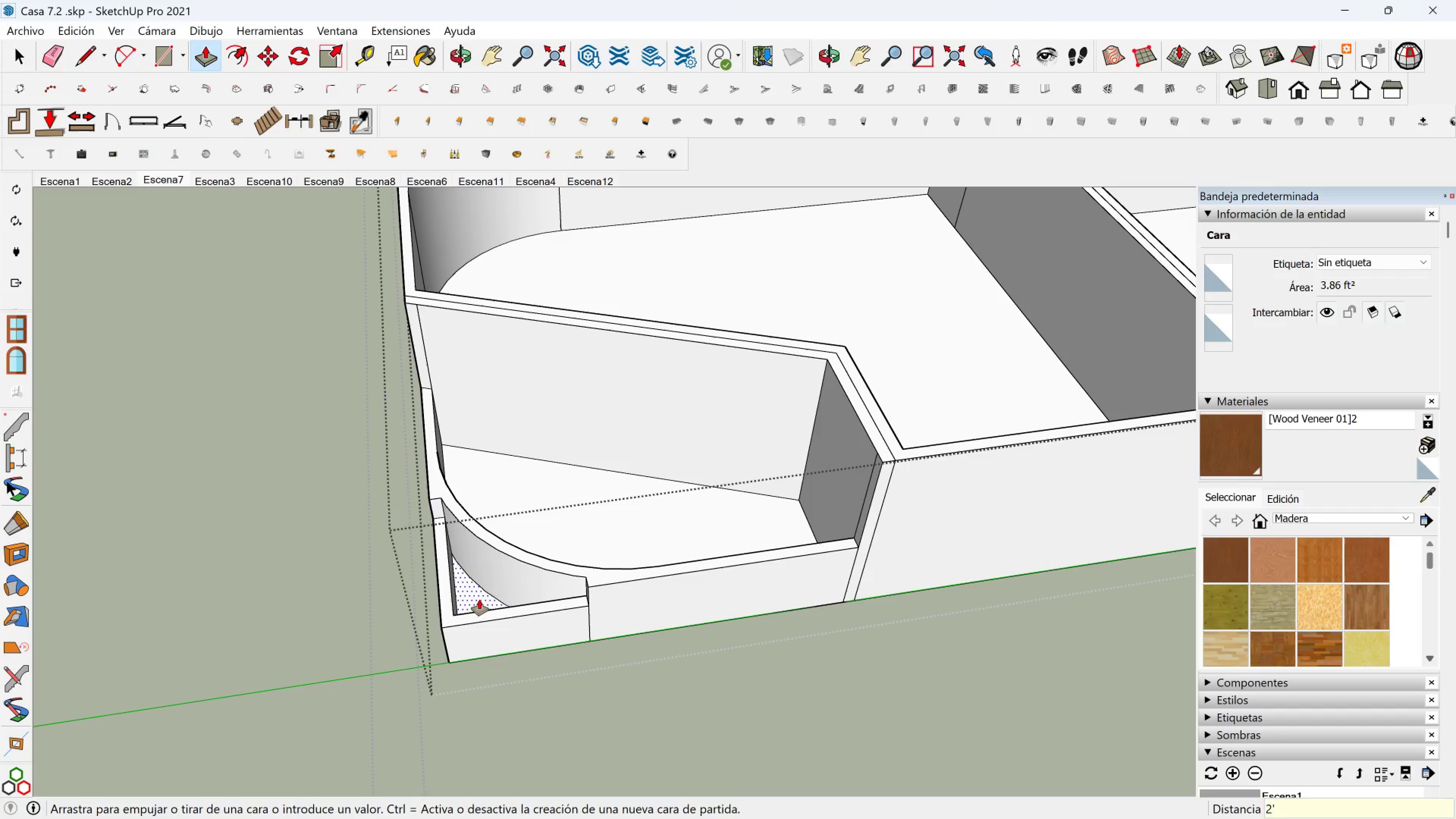 
left_click([479, 599])
 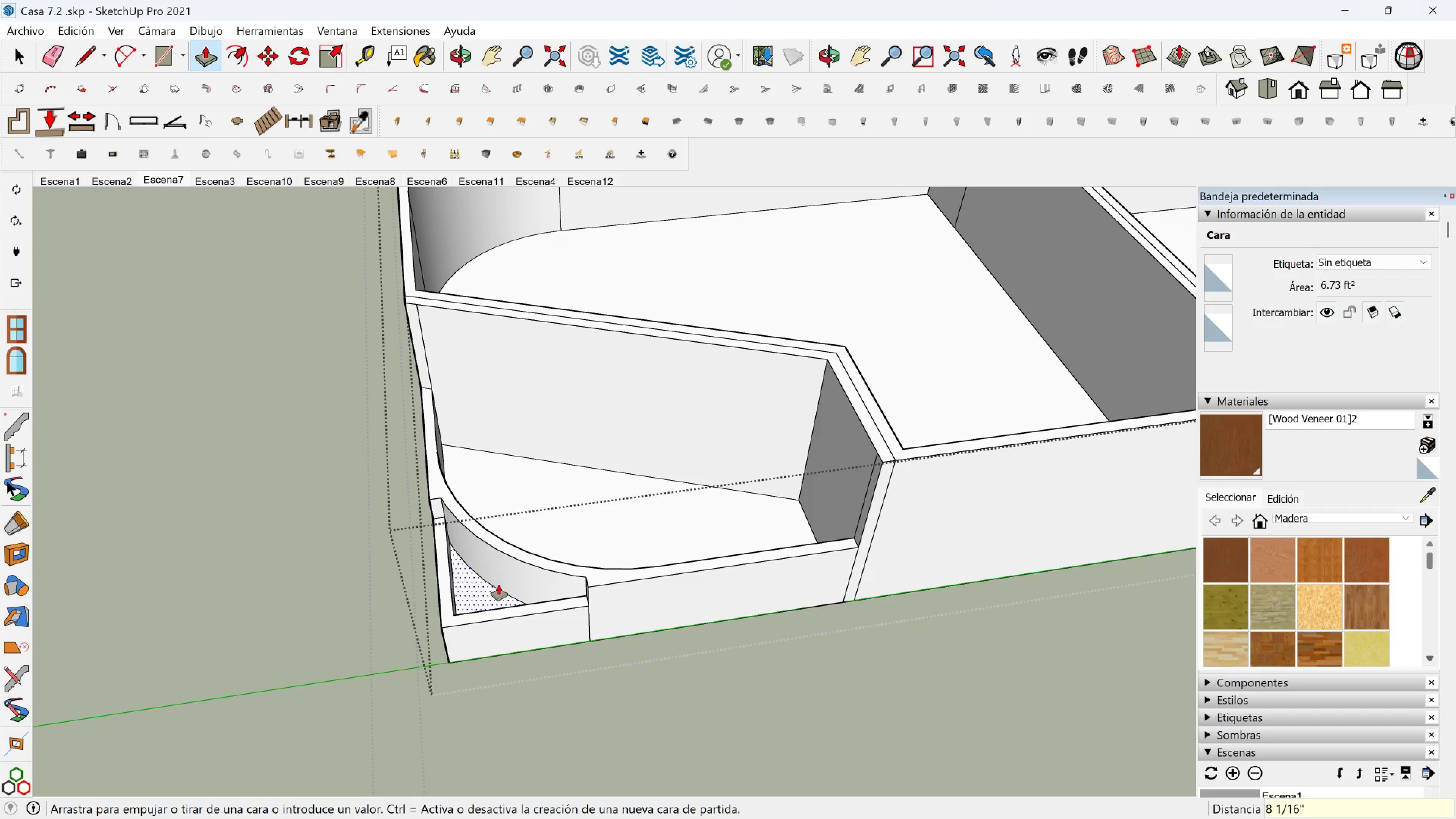 
type(20)
 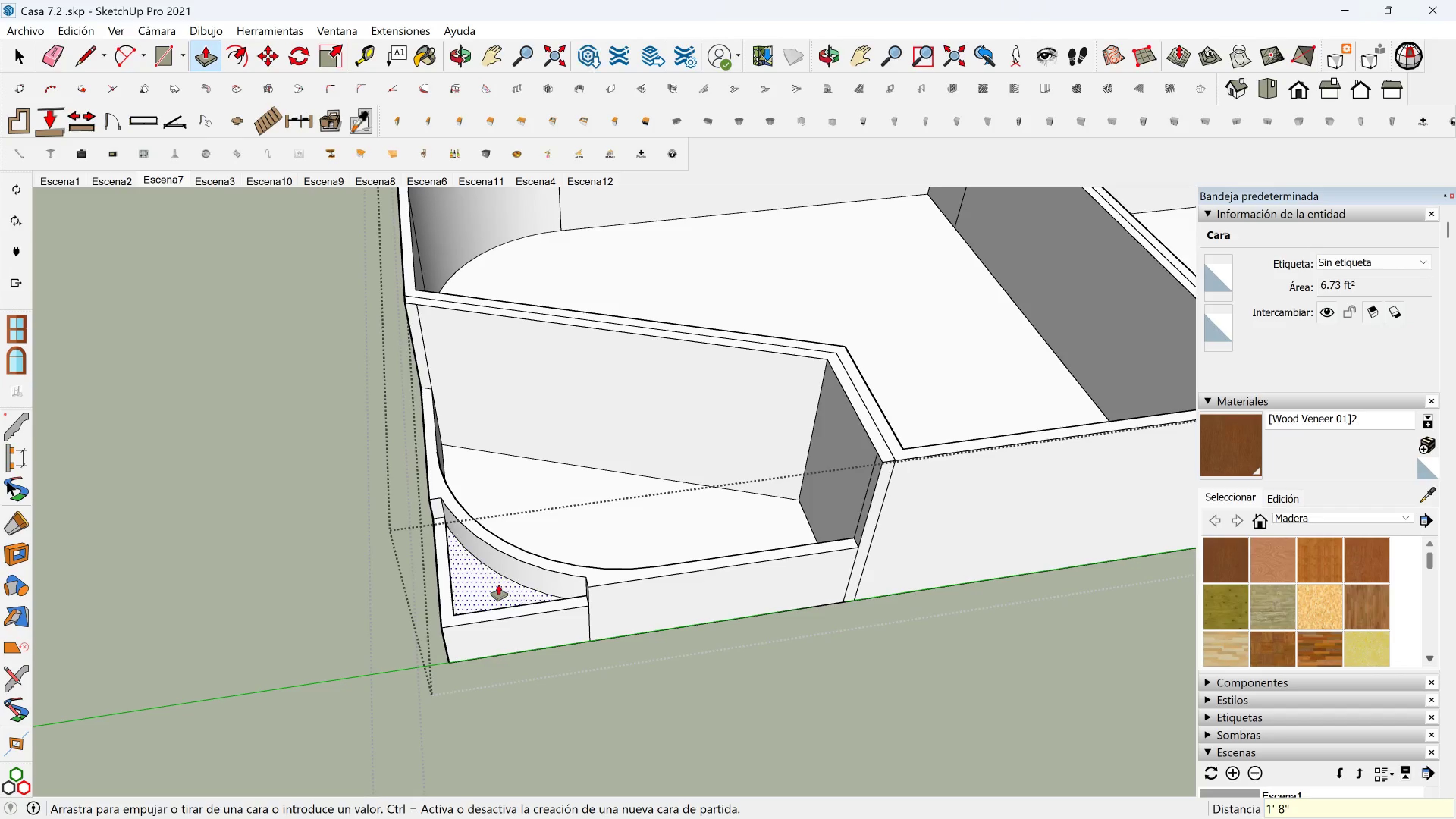 
key(Enter)
 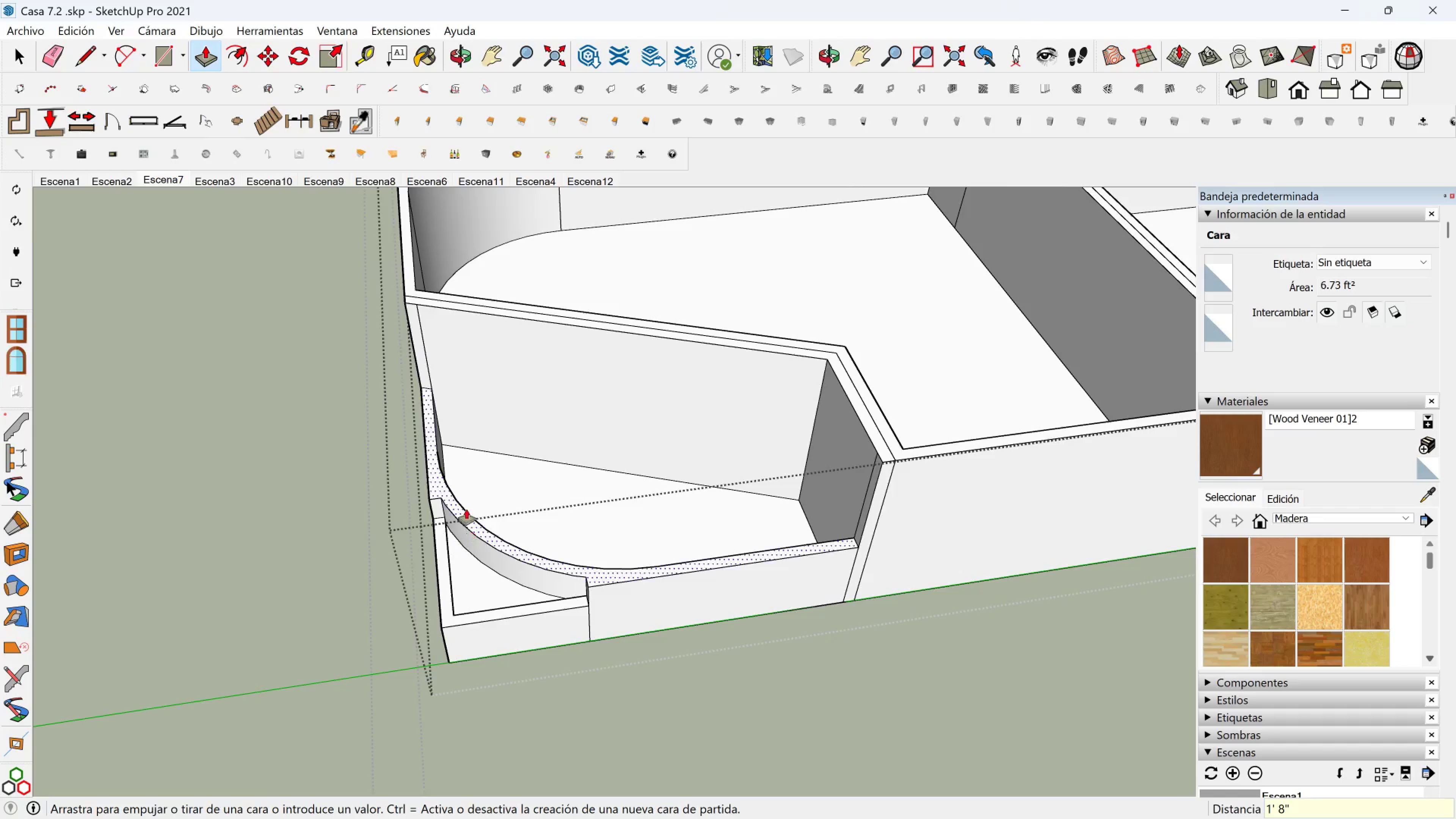 
scroll: coordinate [463, 477], scroll_direction: down, amount: 2.0
 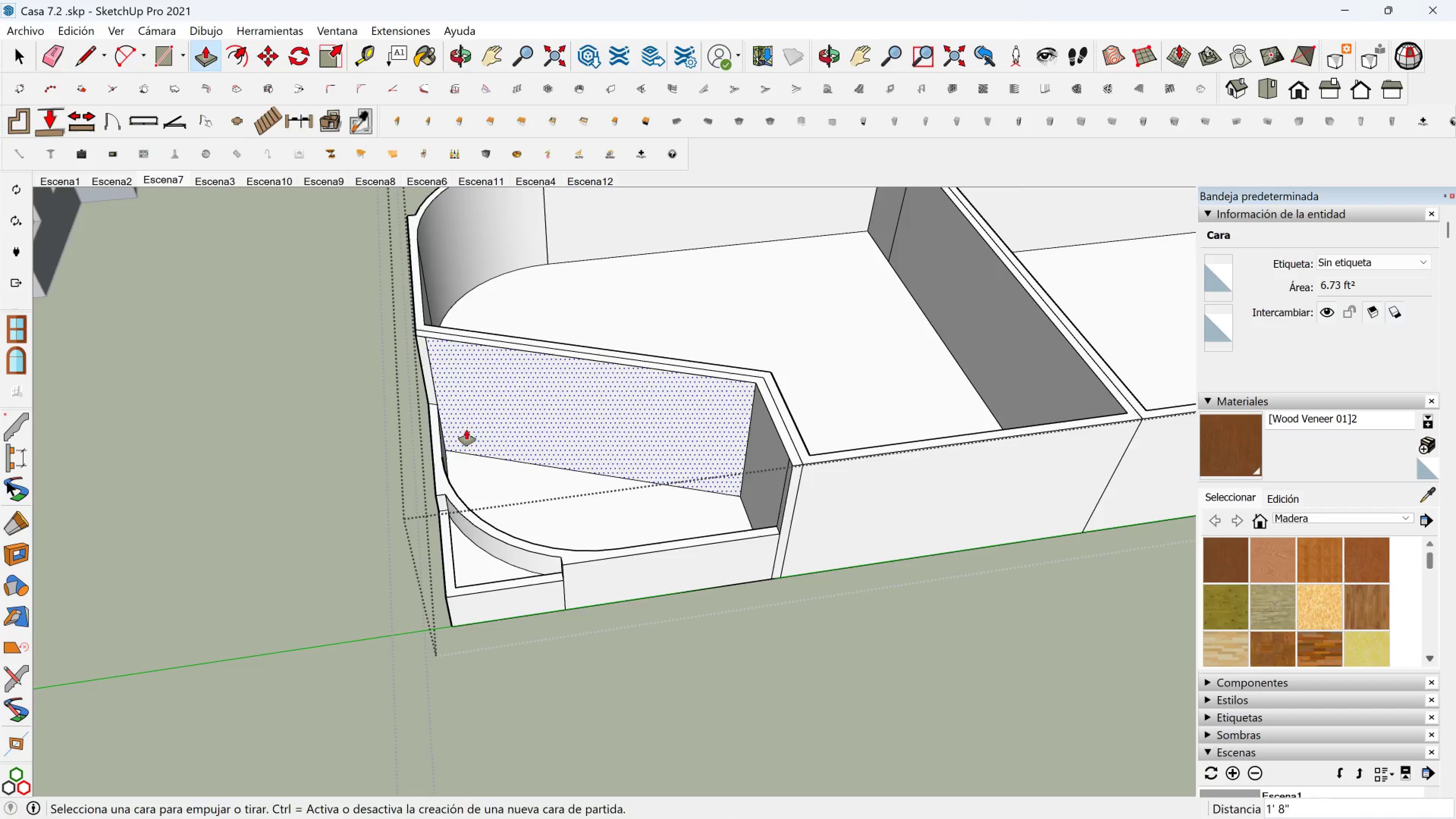 
key(Shift+ShiftLeft)
 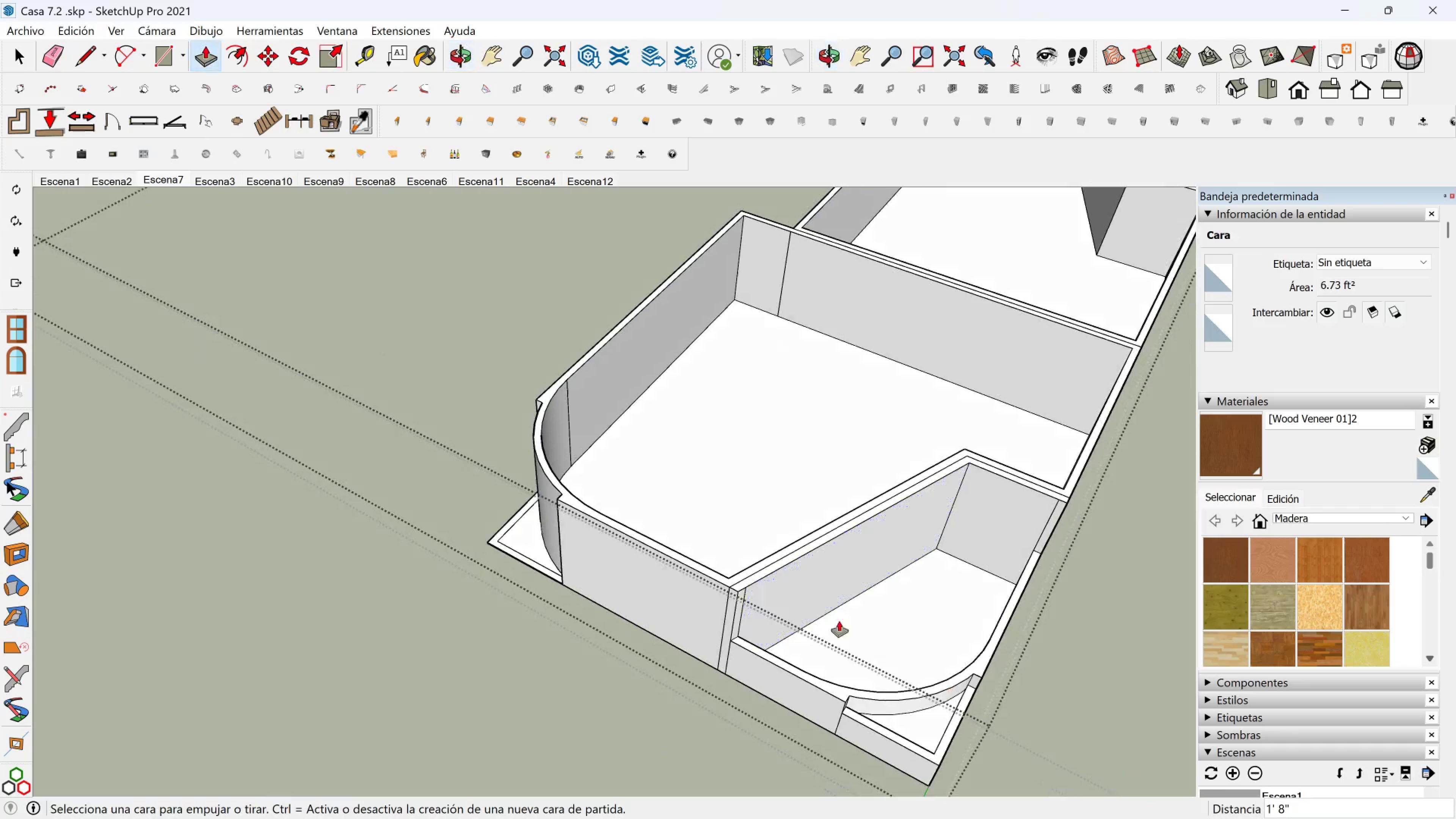 
scroll: coordinate [557, 554], scroll_direction: up, amount: 2.0
 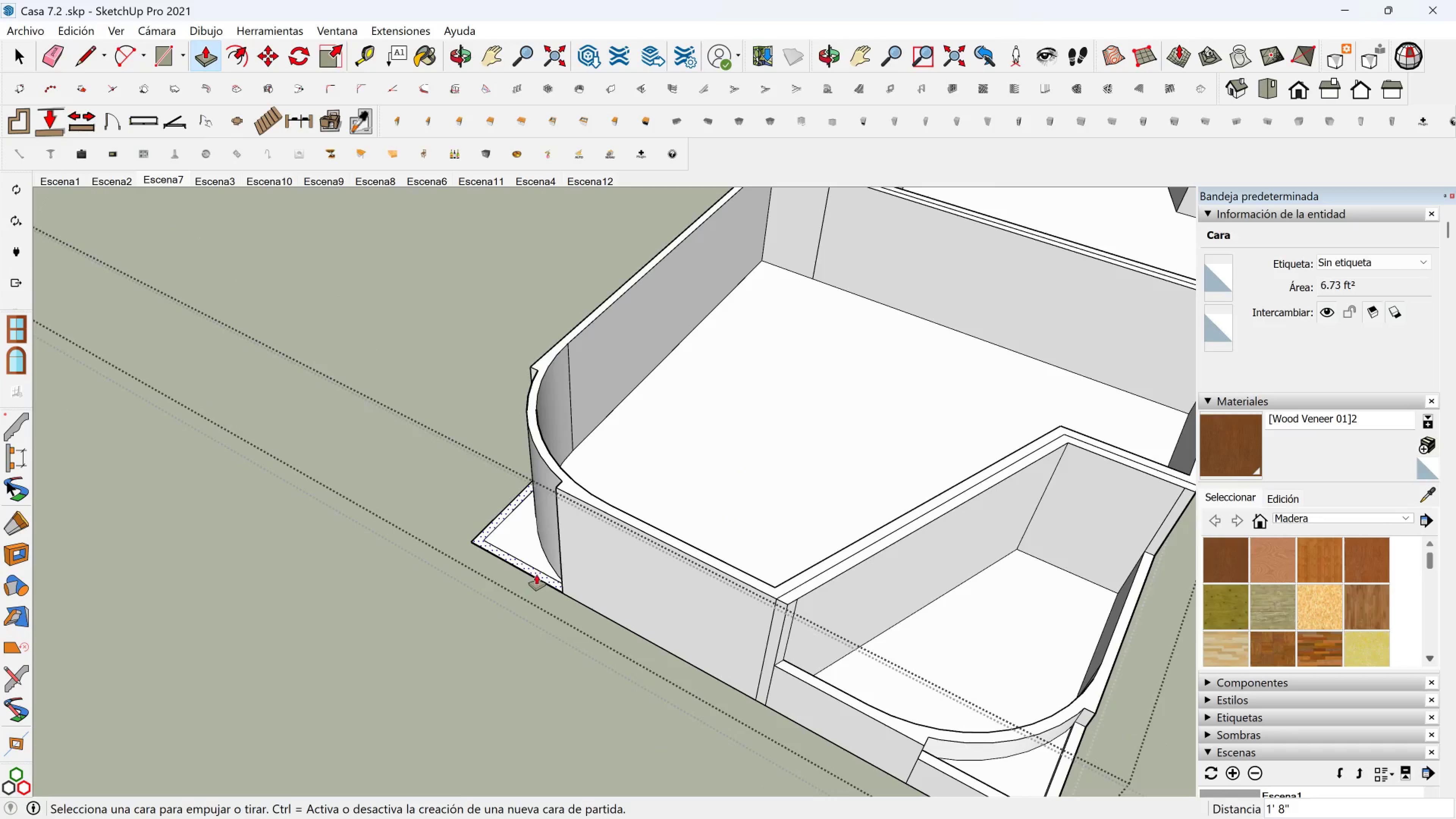 
left_click([537, 574])
 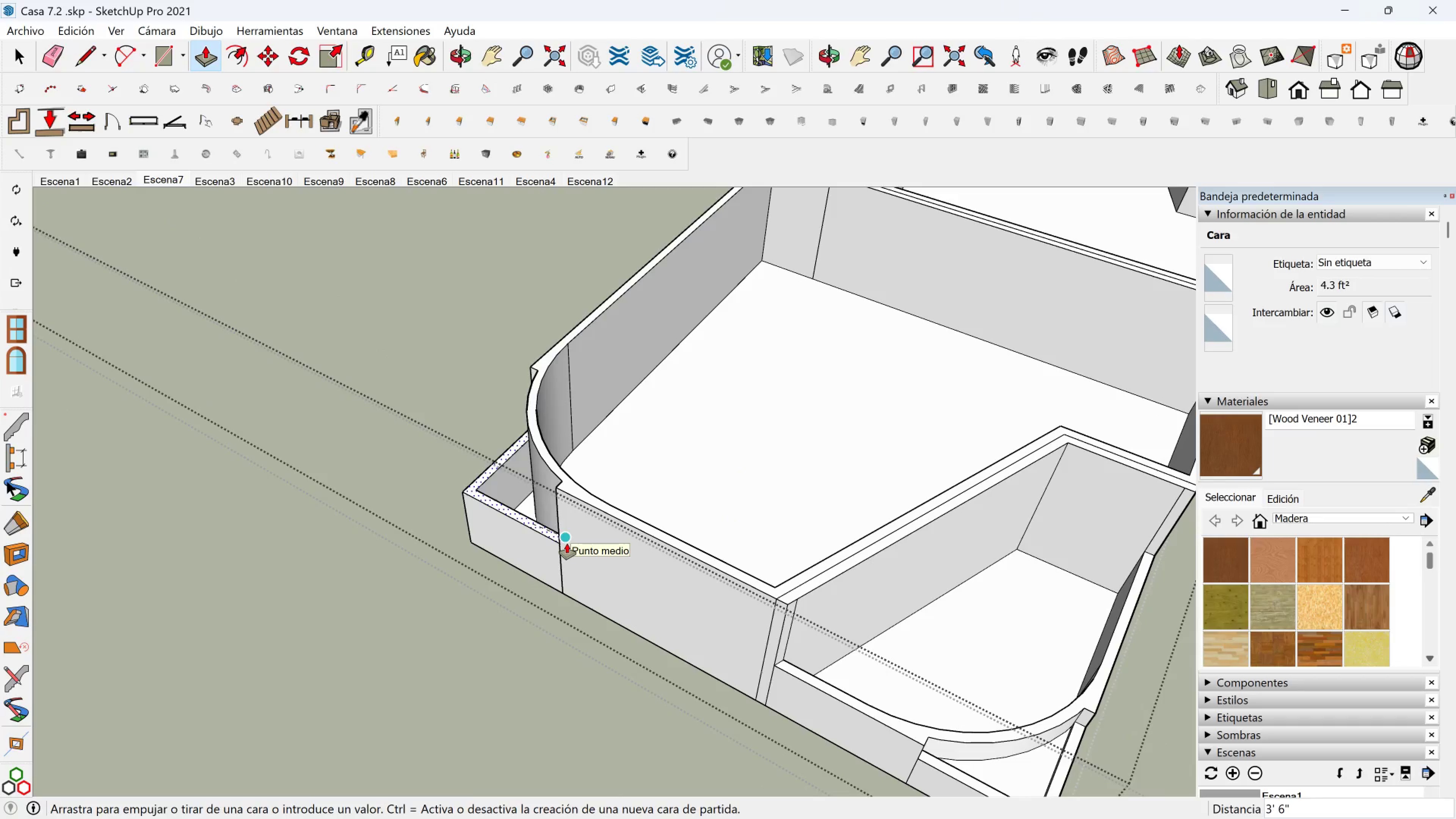 
type(36)
 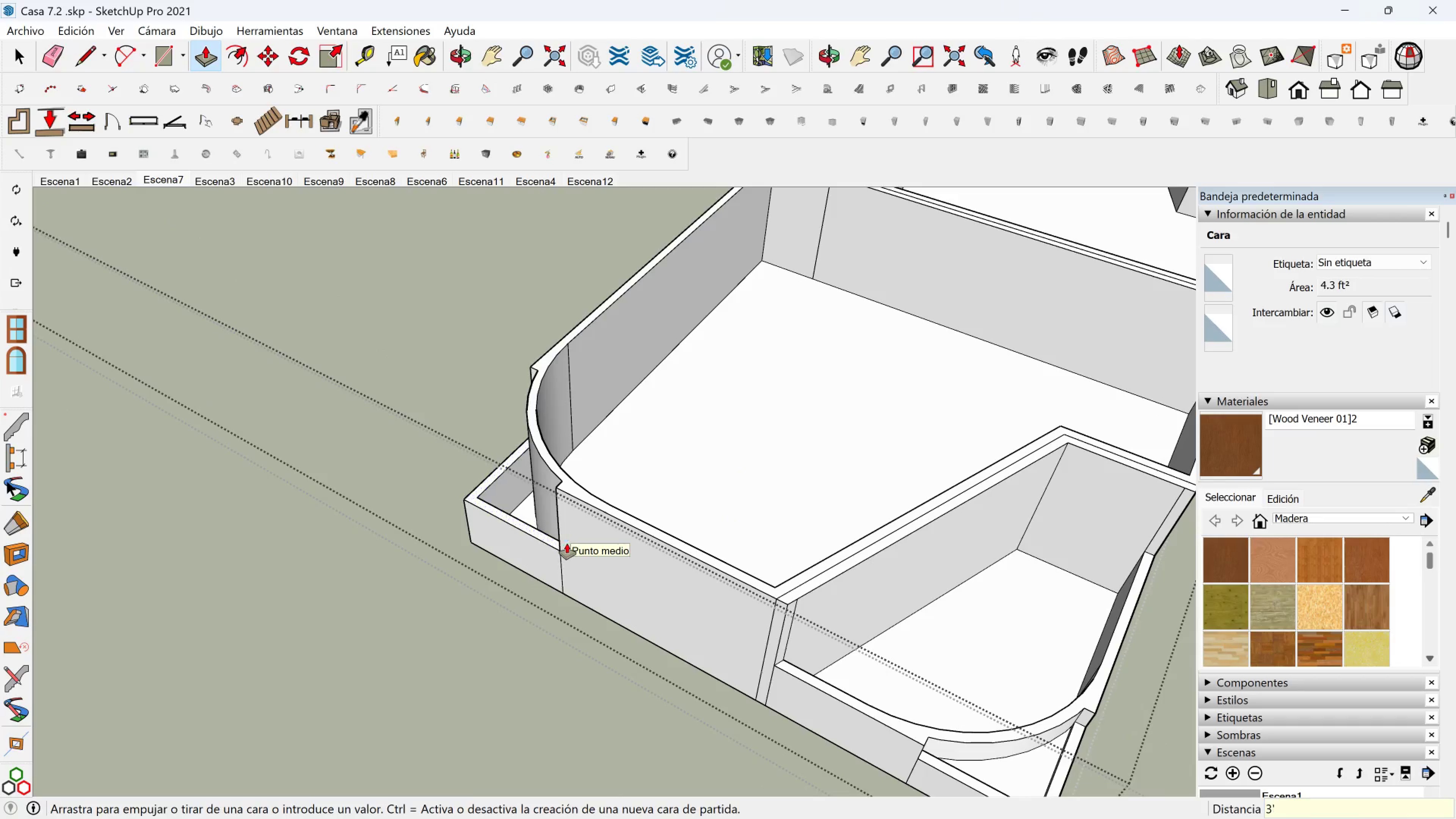 
key(Enter)
 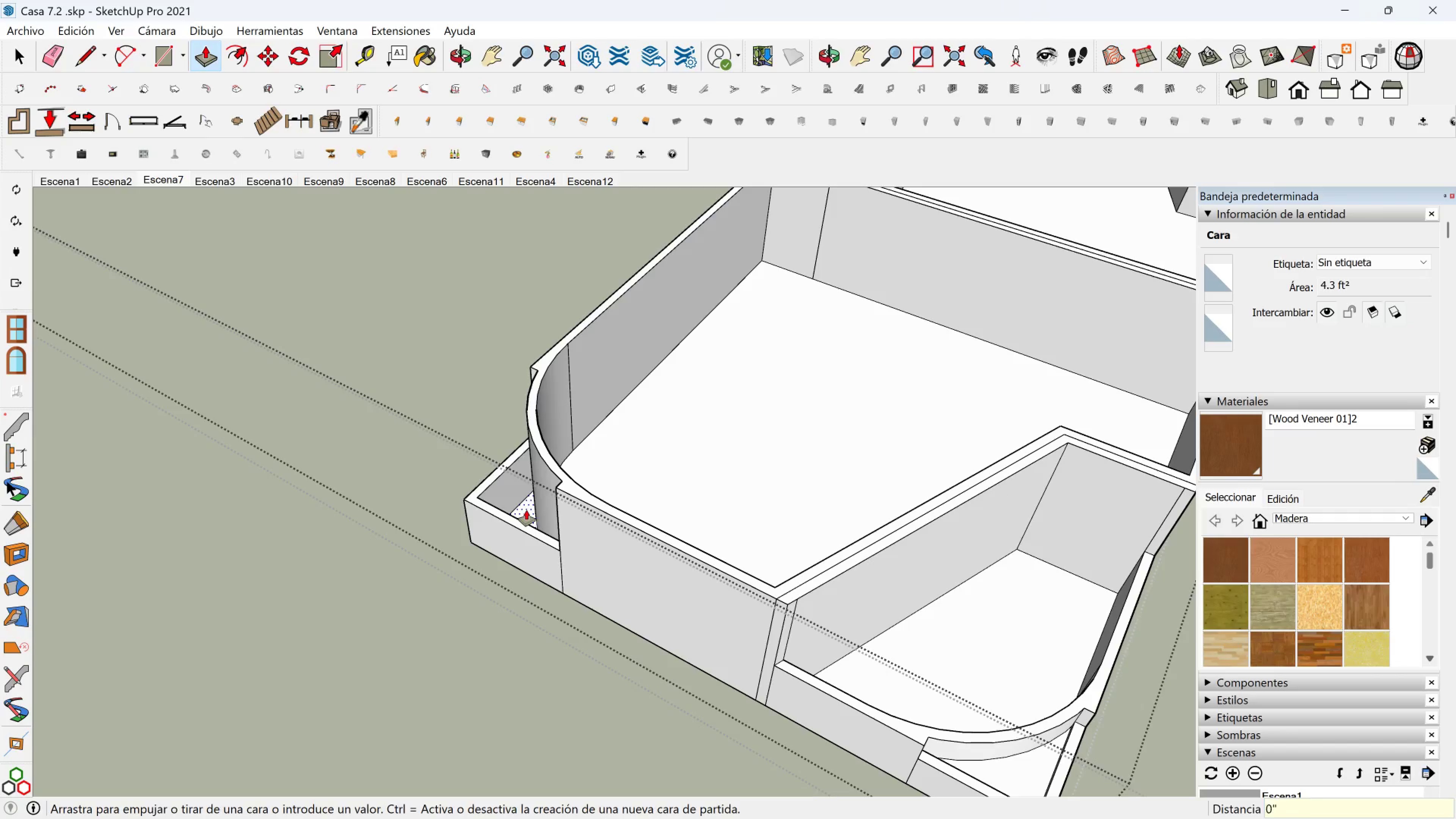 
left_click([526, 510])
 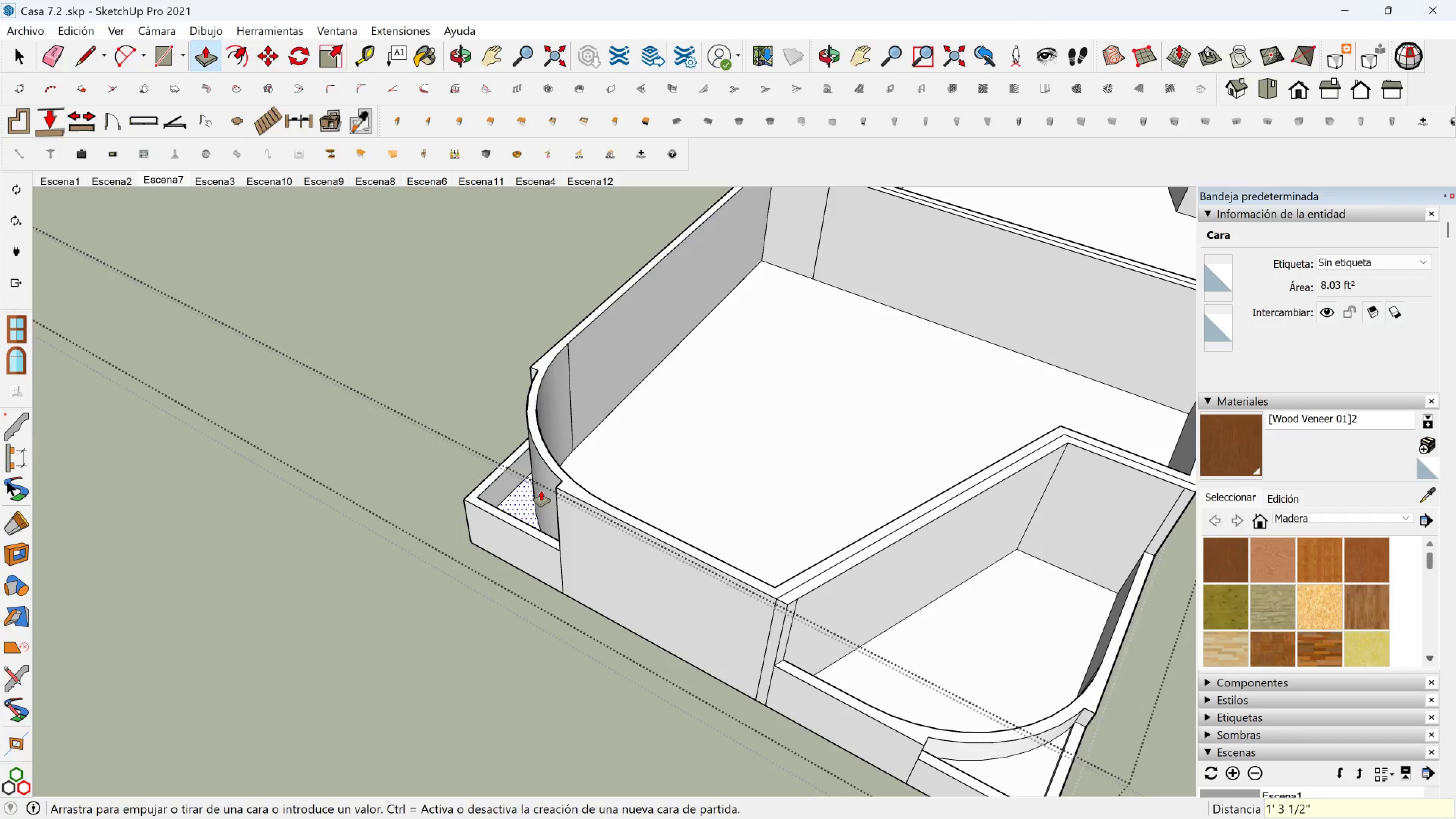 
type(40)
 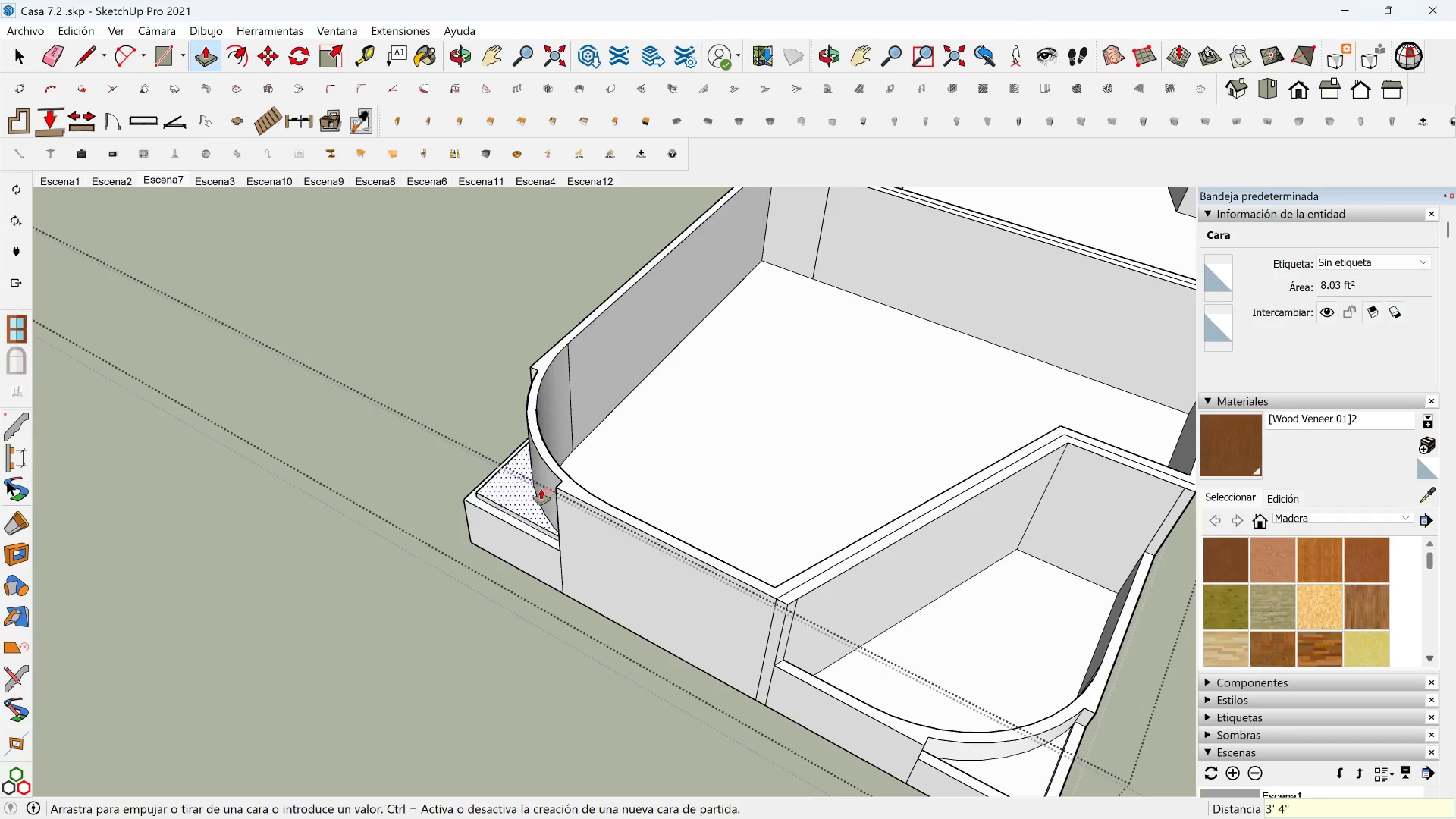 
key(Enter)
 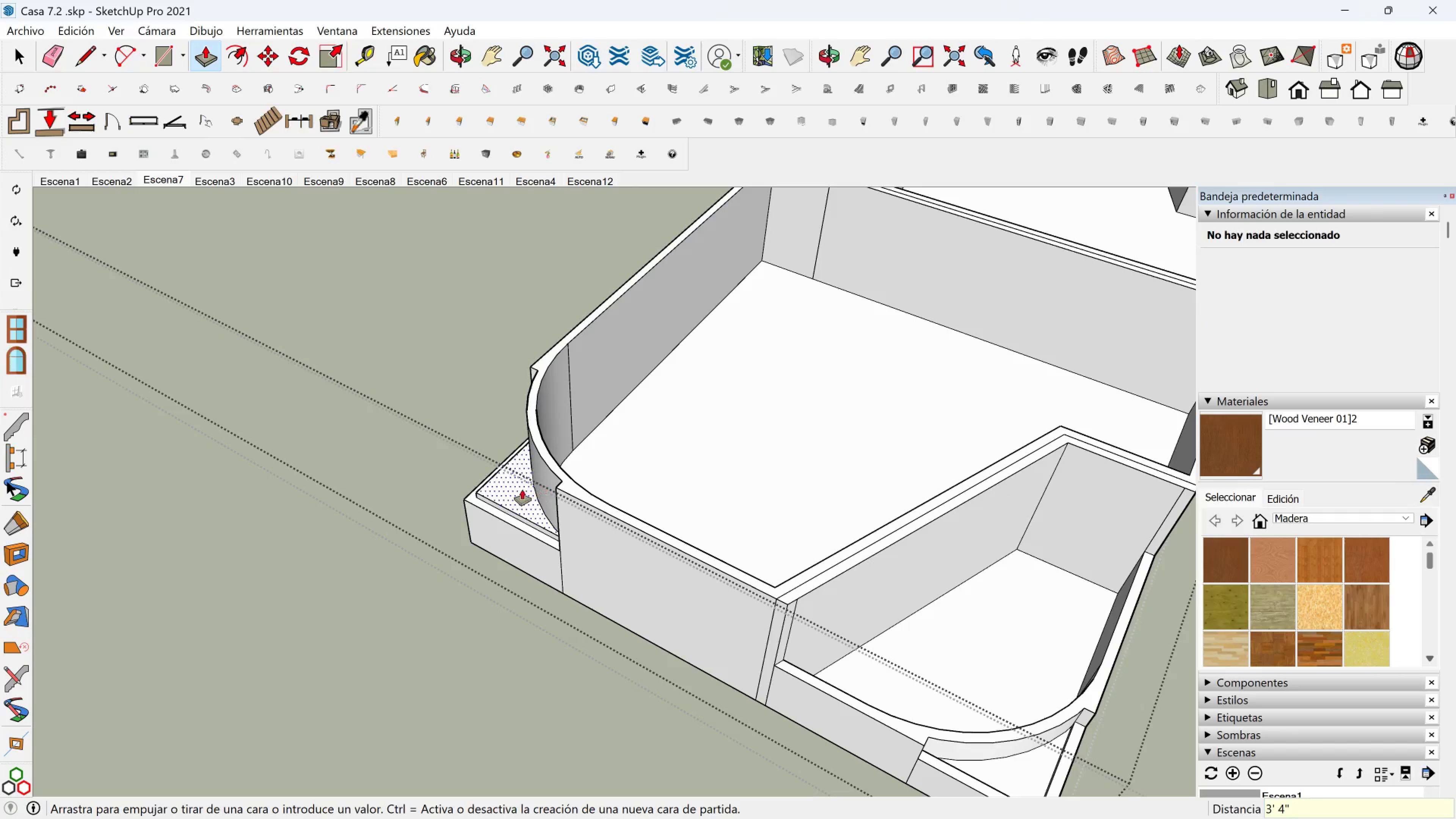 
scroll: coordinate [517, 490], scroll_direction: up, amount: 2.0
 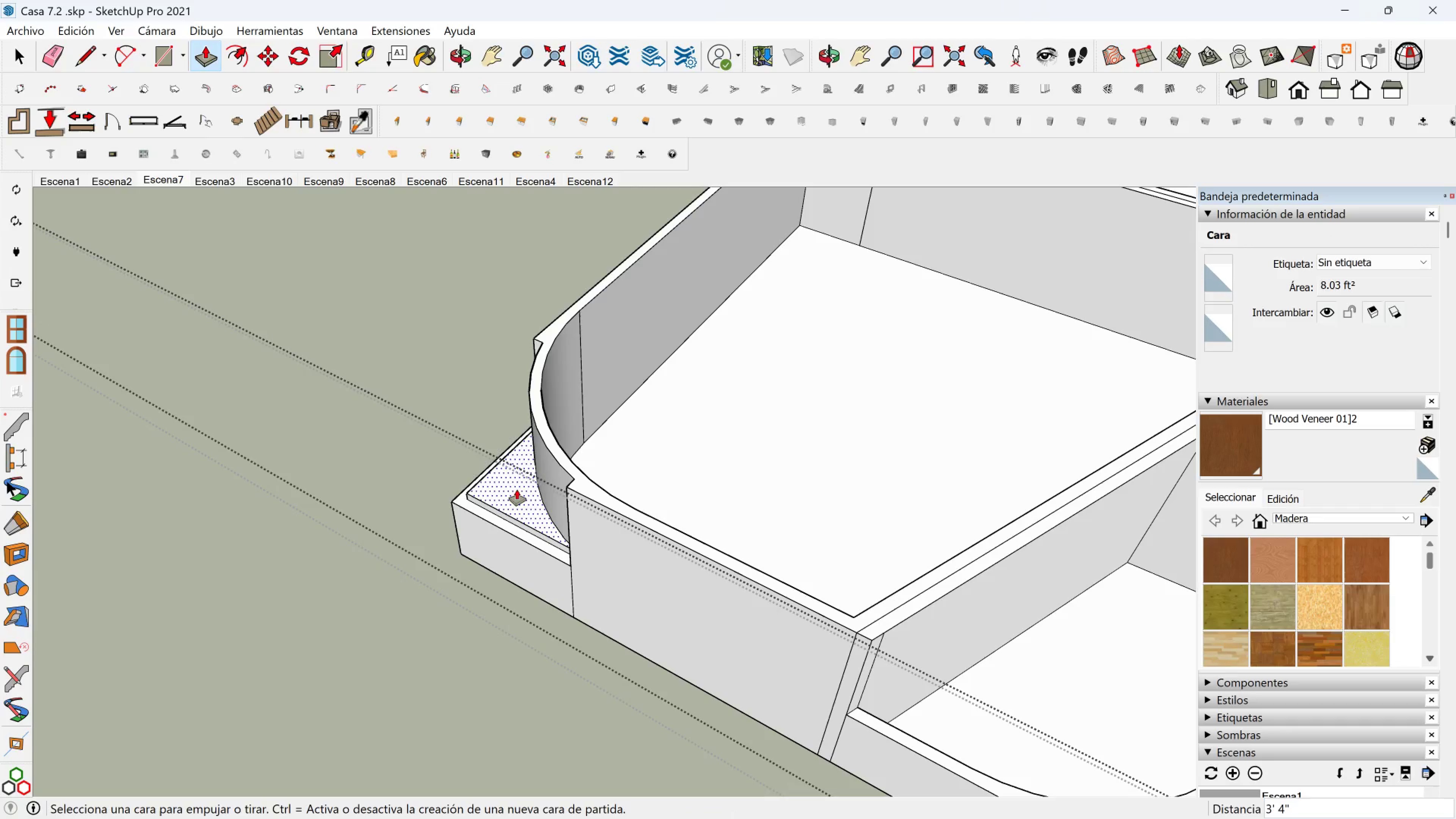 
key(Control+Z)
 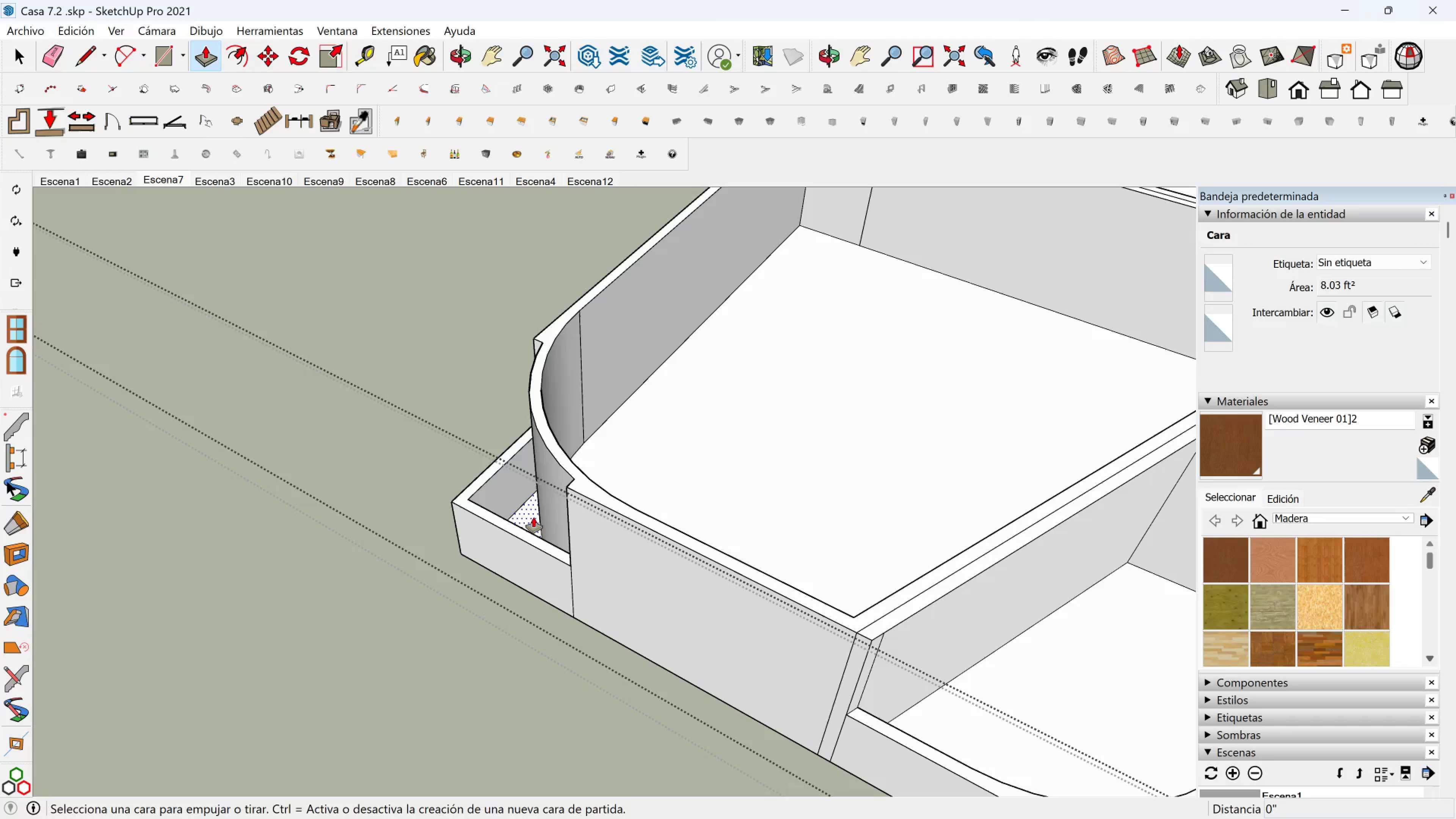 
left_click([533, 517])
 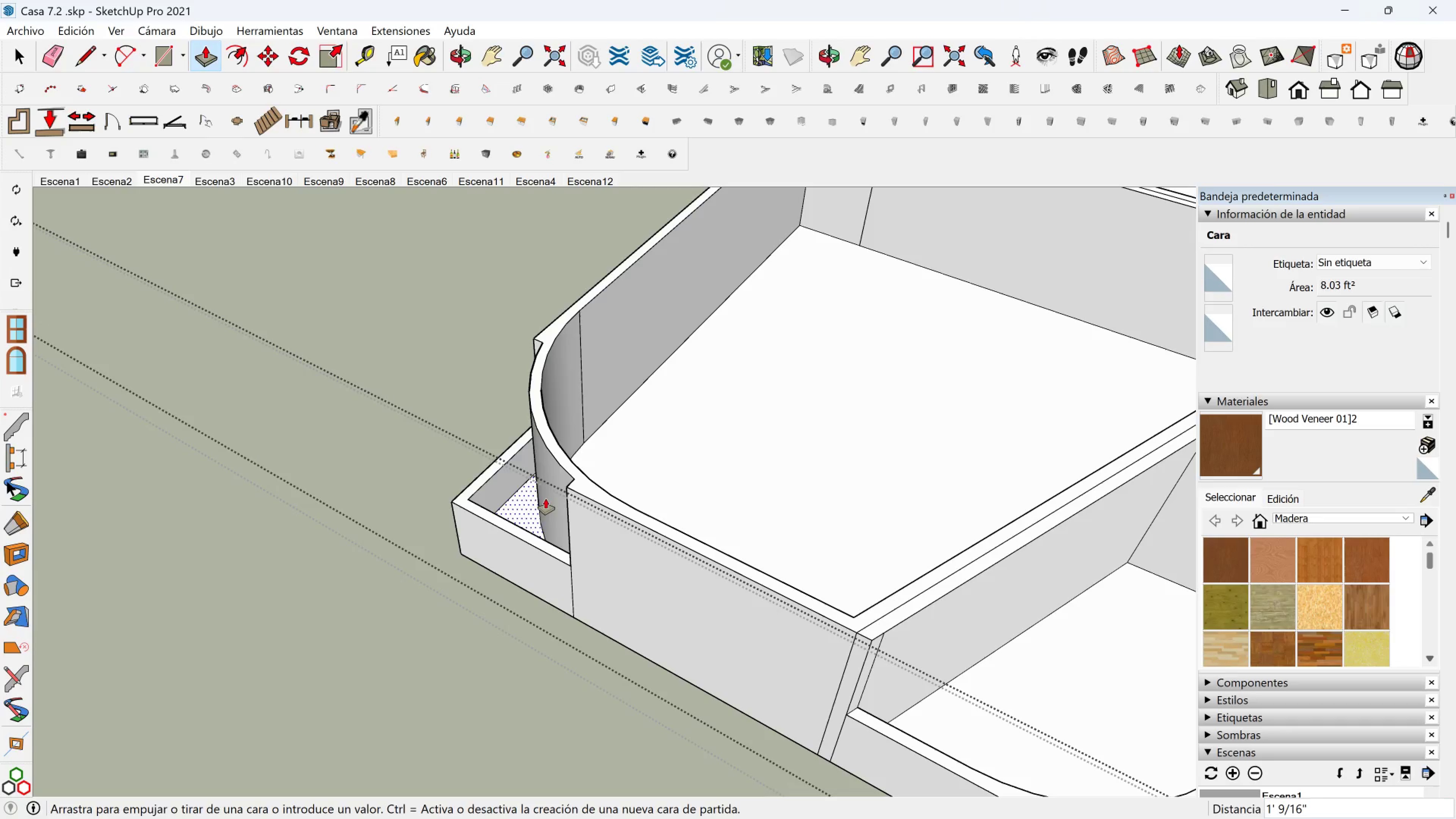 
type(26)
 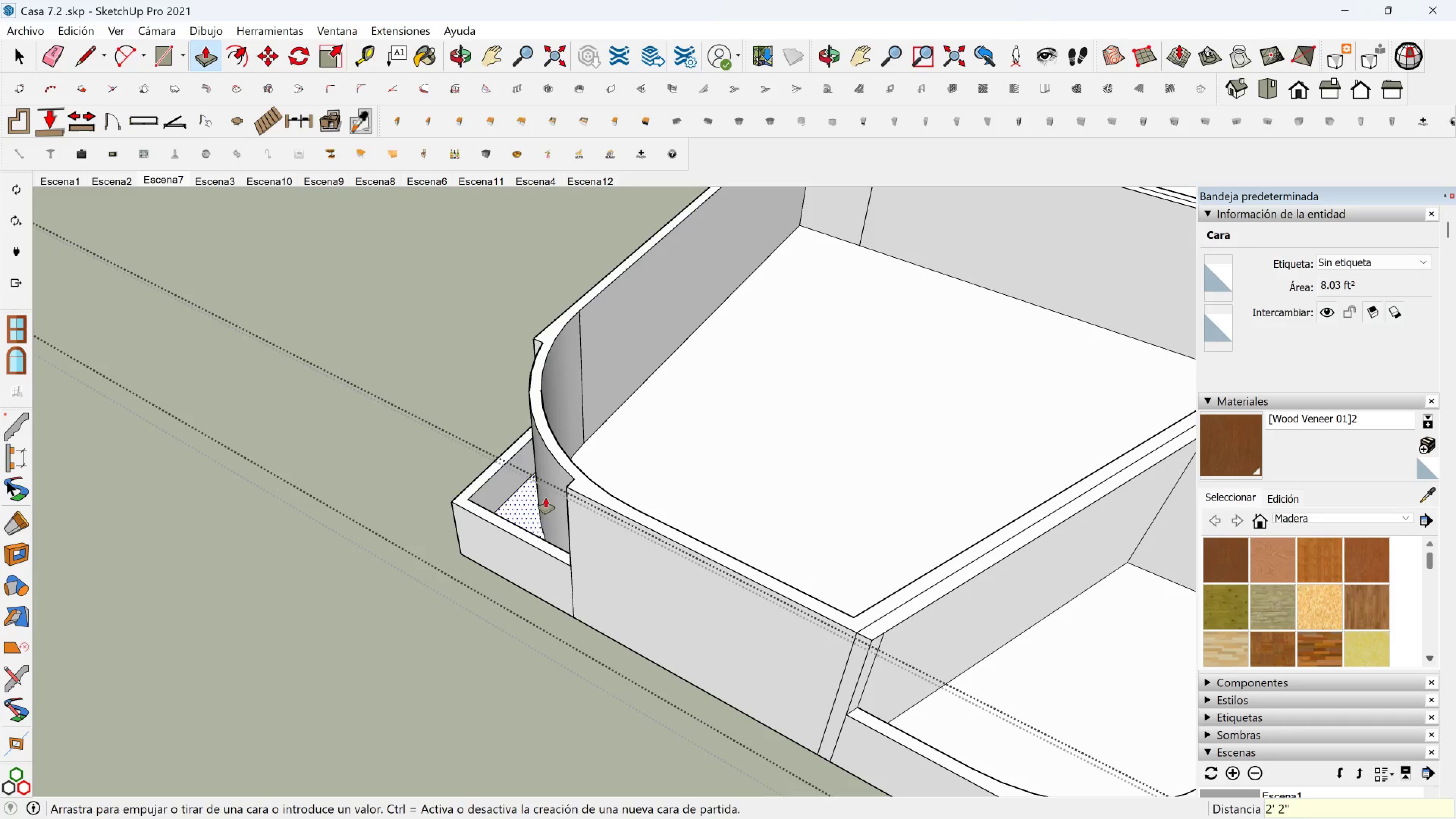 
key(Enter)
 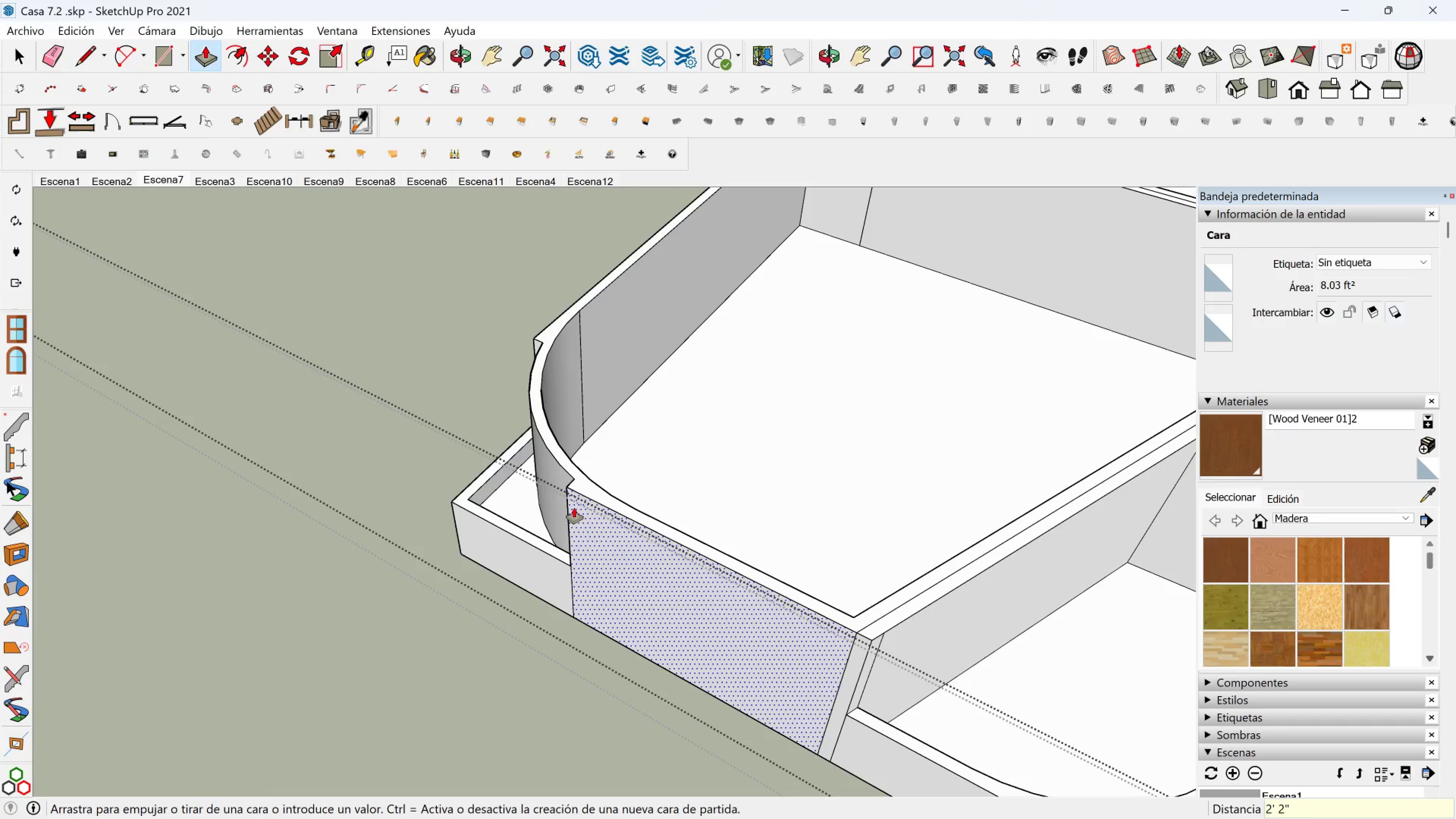 
scroll: coordinate [702, 536], scroll_direction: down, amount: 6.0
 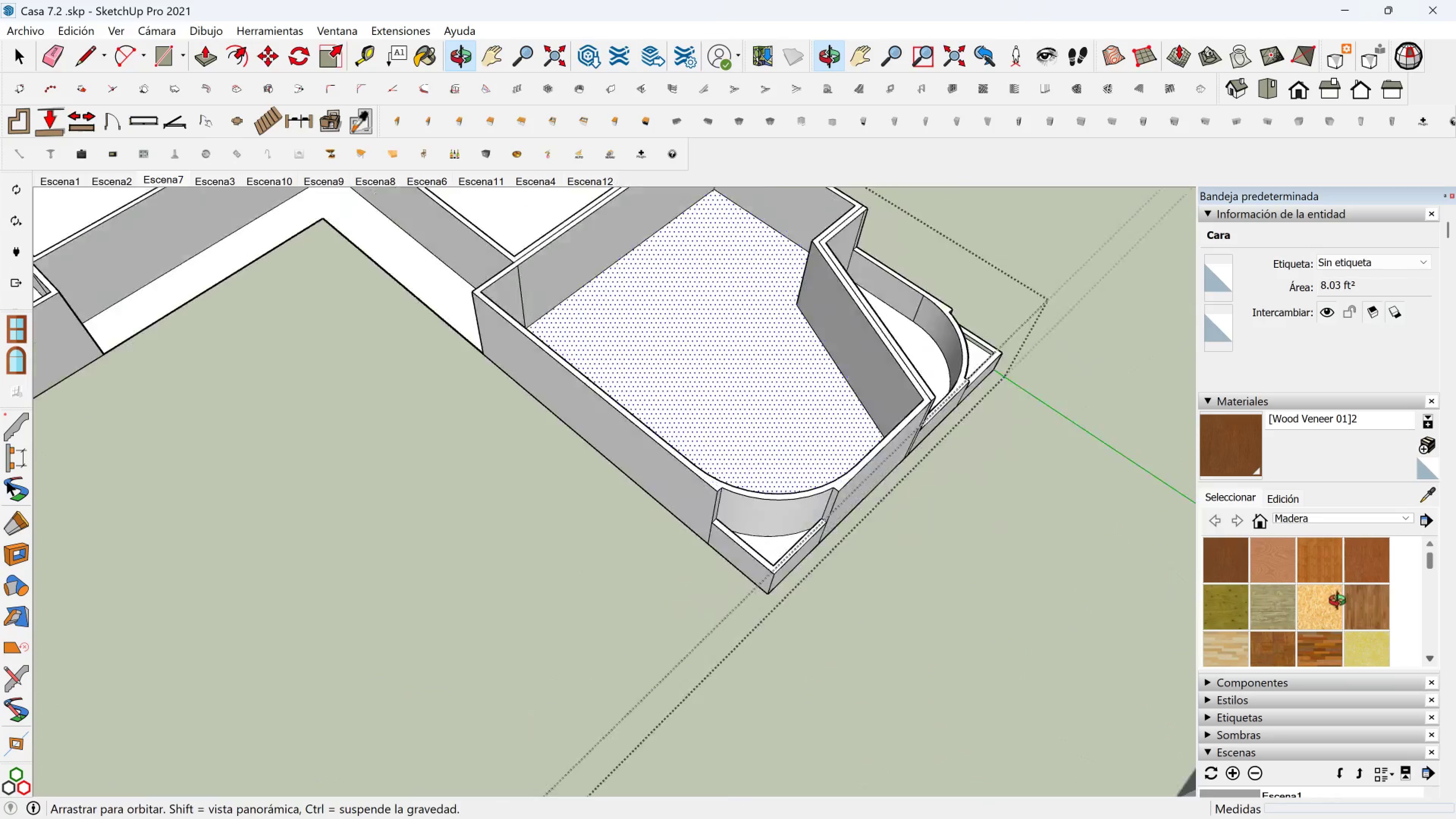 
key(Shift+ShiftLeft)
 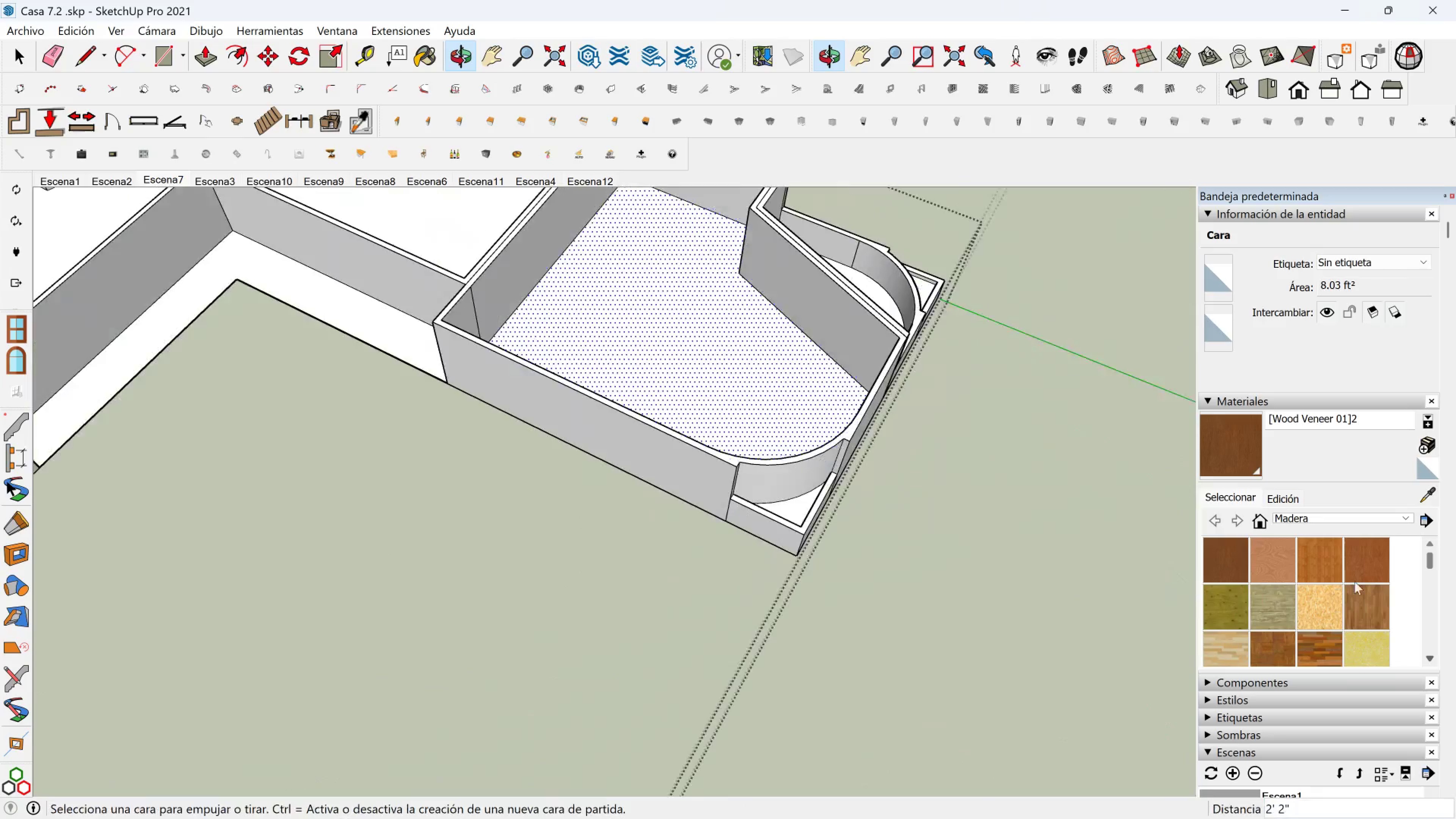 
hold_key(key=ShiftLeft, duration=0.45)
 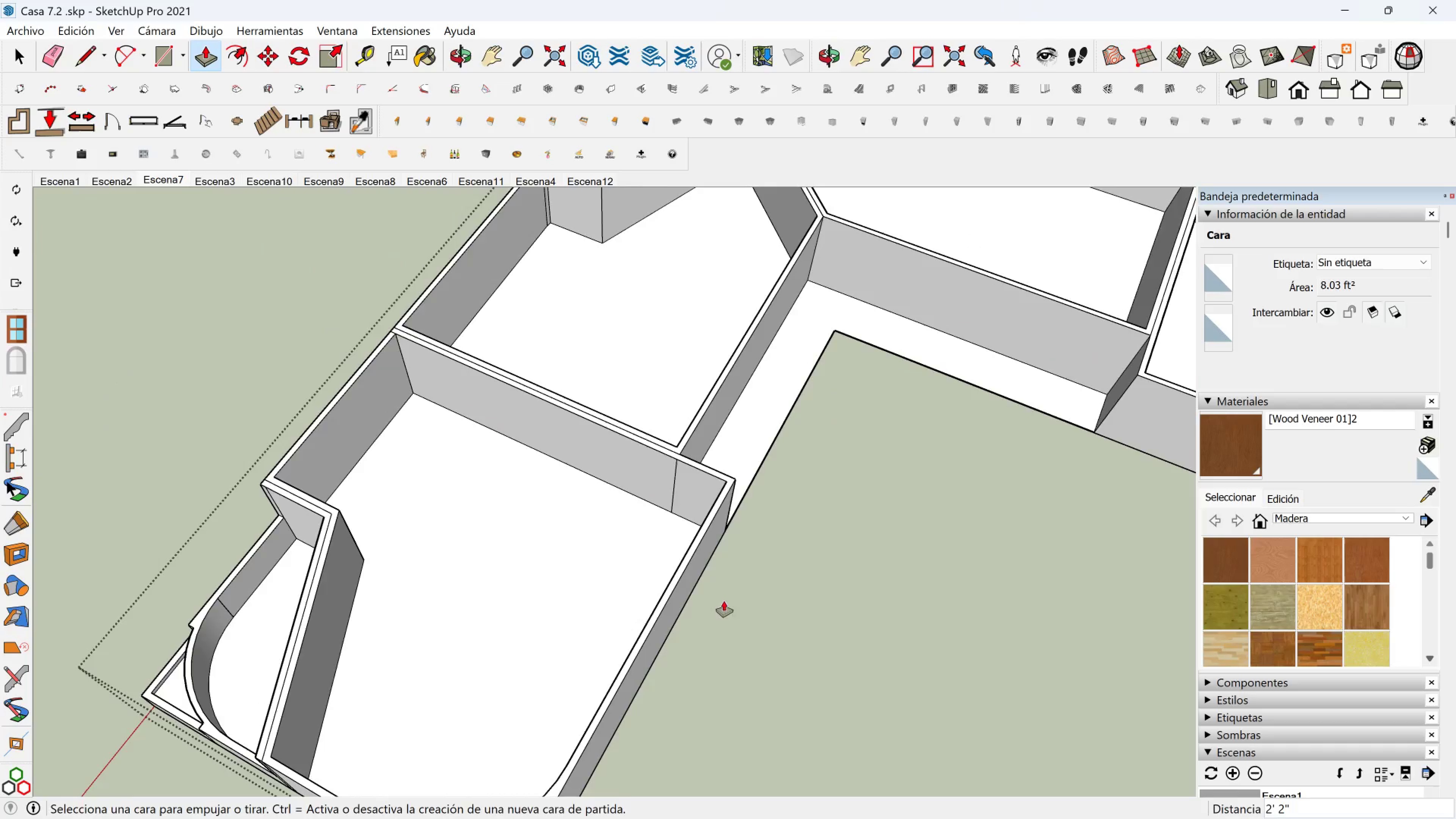 
hold_key(key=ShiftLeft, duration=0.3)
 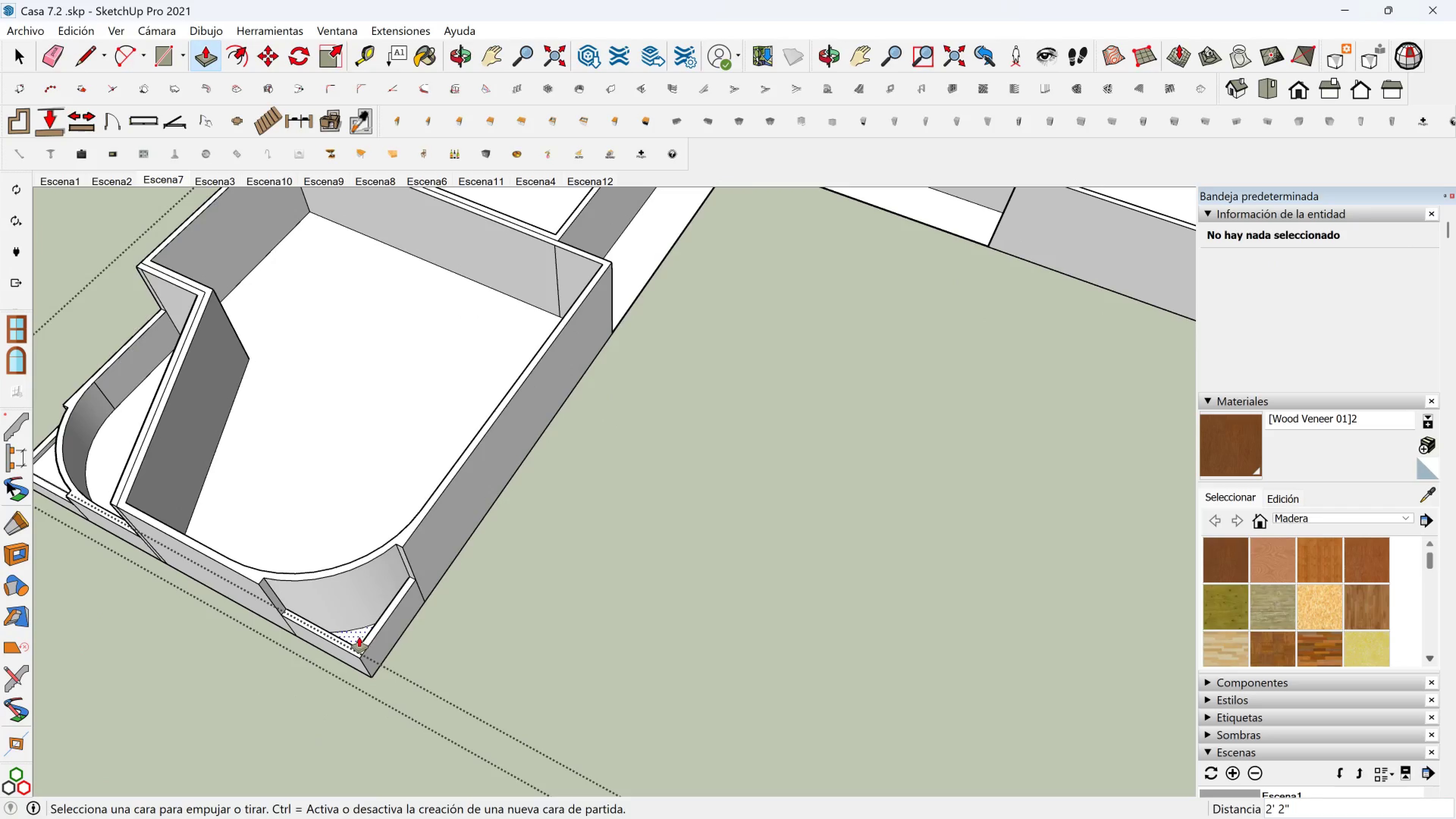 
left_click([358, 637])
 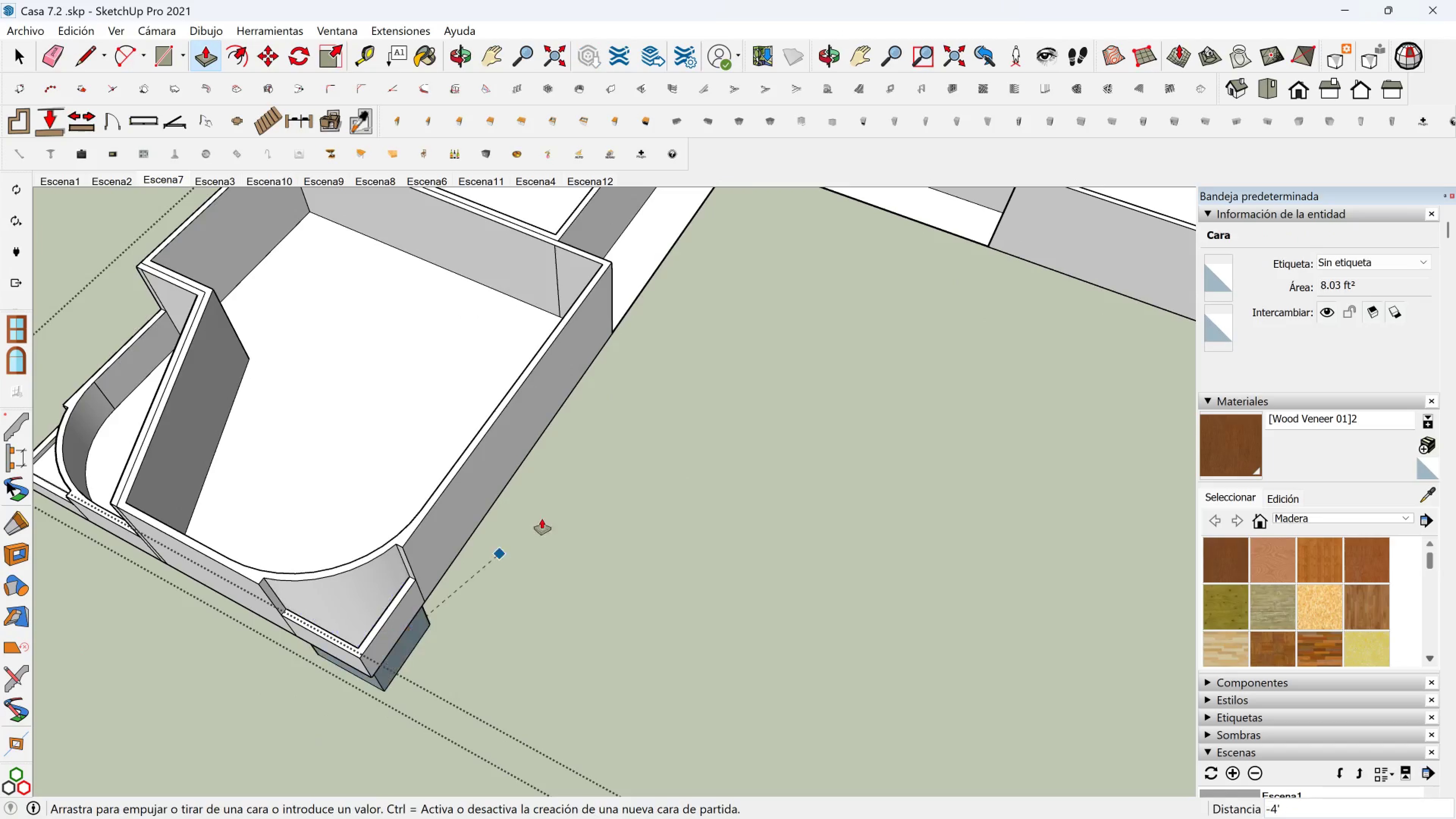 
hold_key(key=ShiftLeft, duration=0.49)
 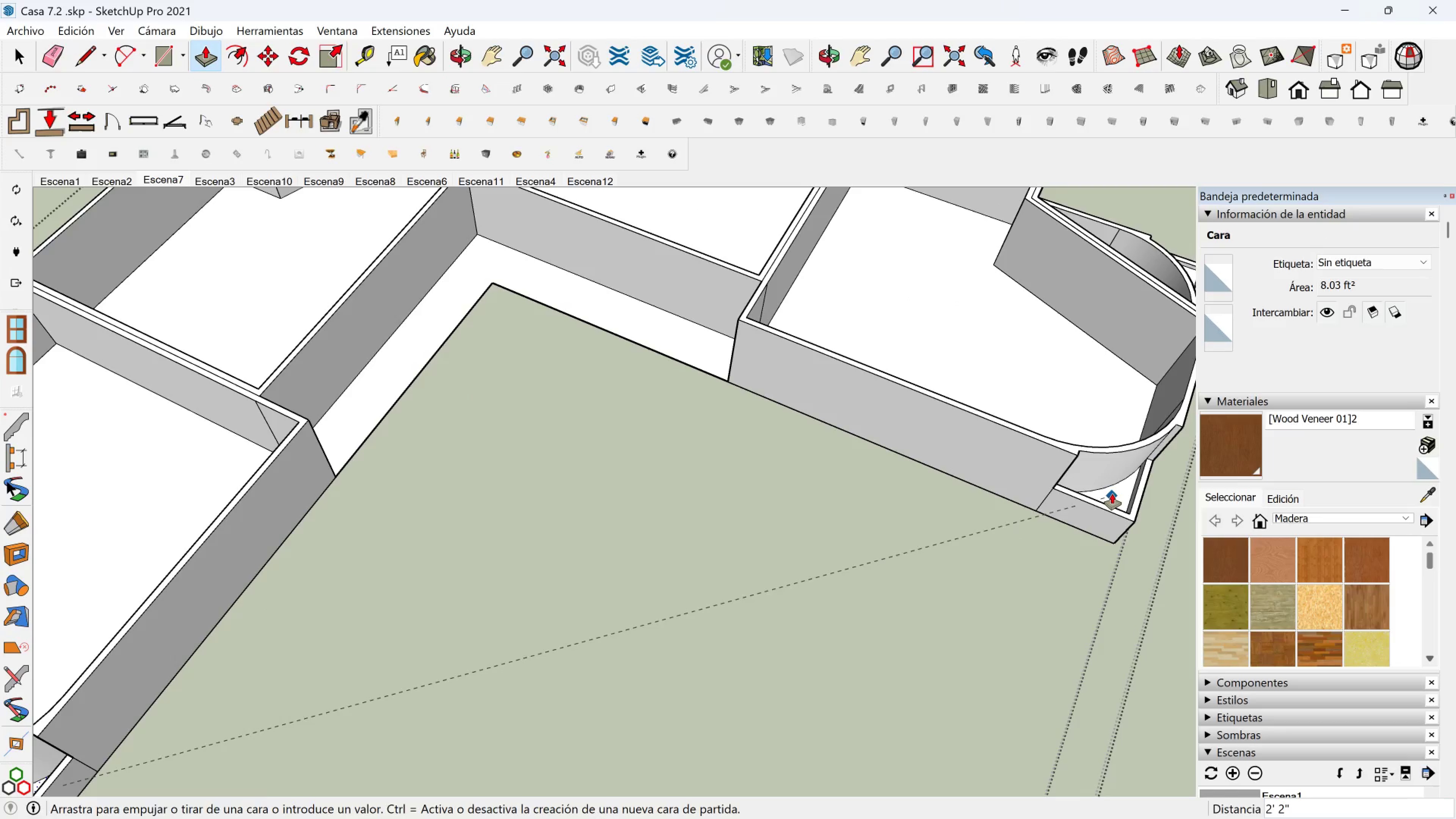 
left_click([1112, 494])
 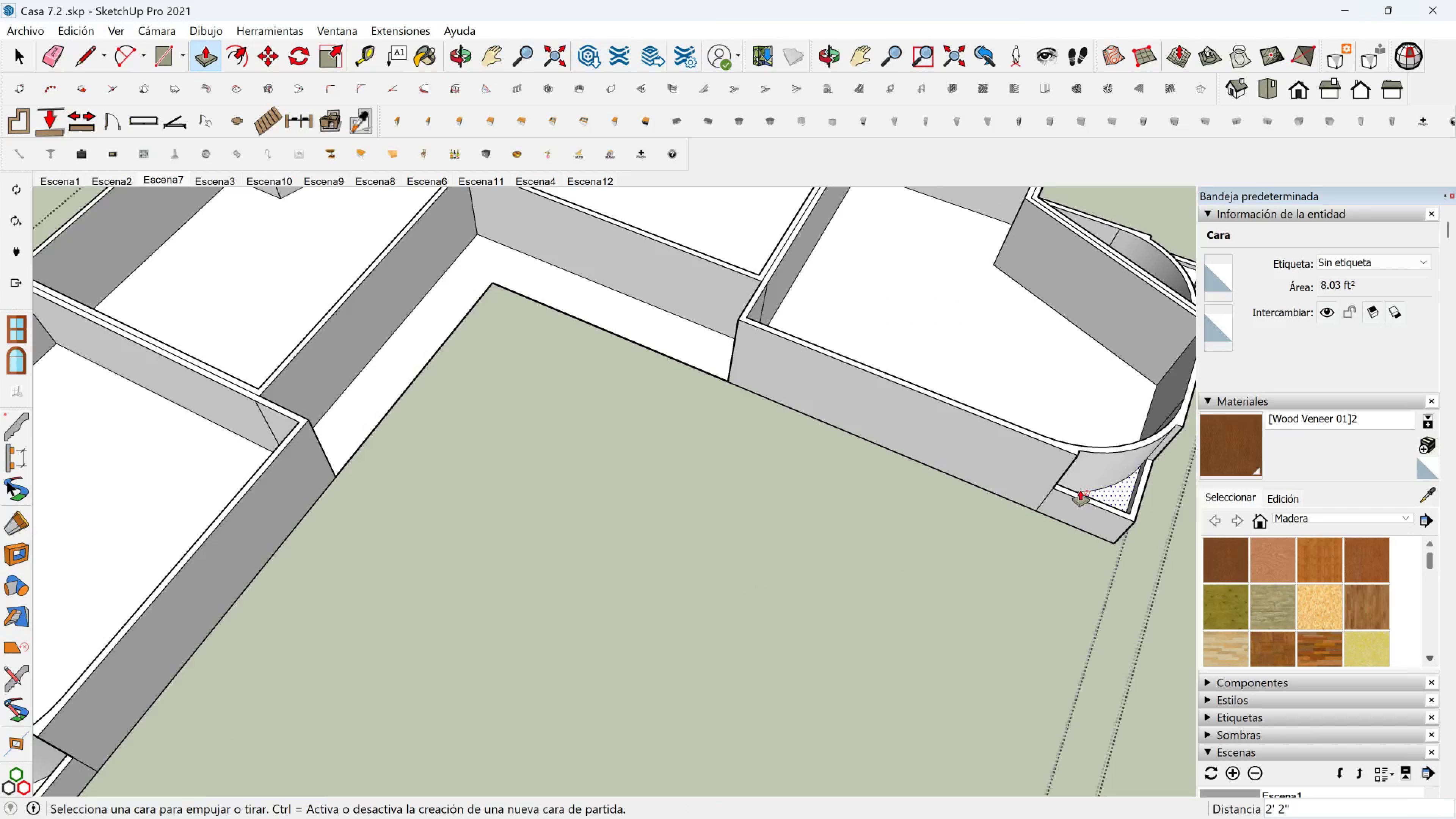 
scroll: coordinate [472, 409], scroll_direction: down, amount: 5.0
 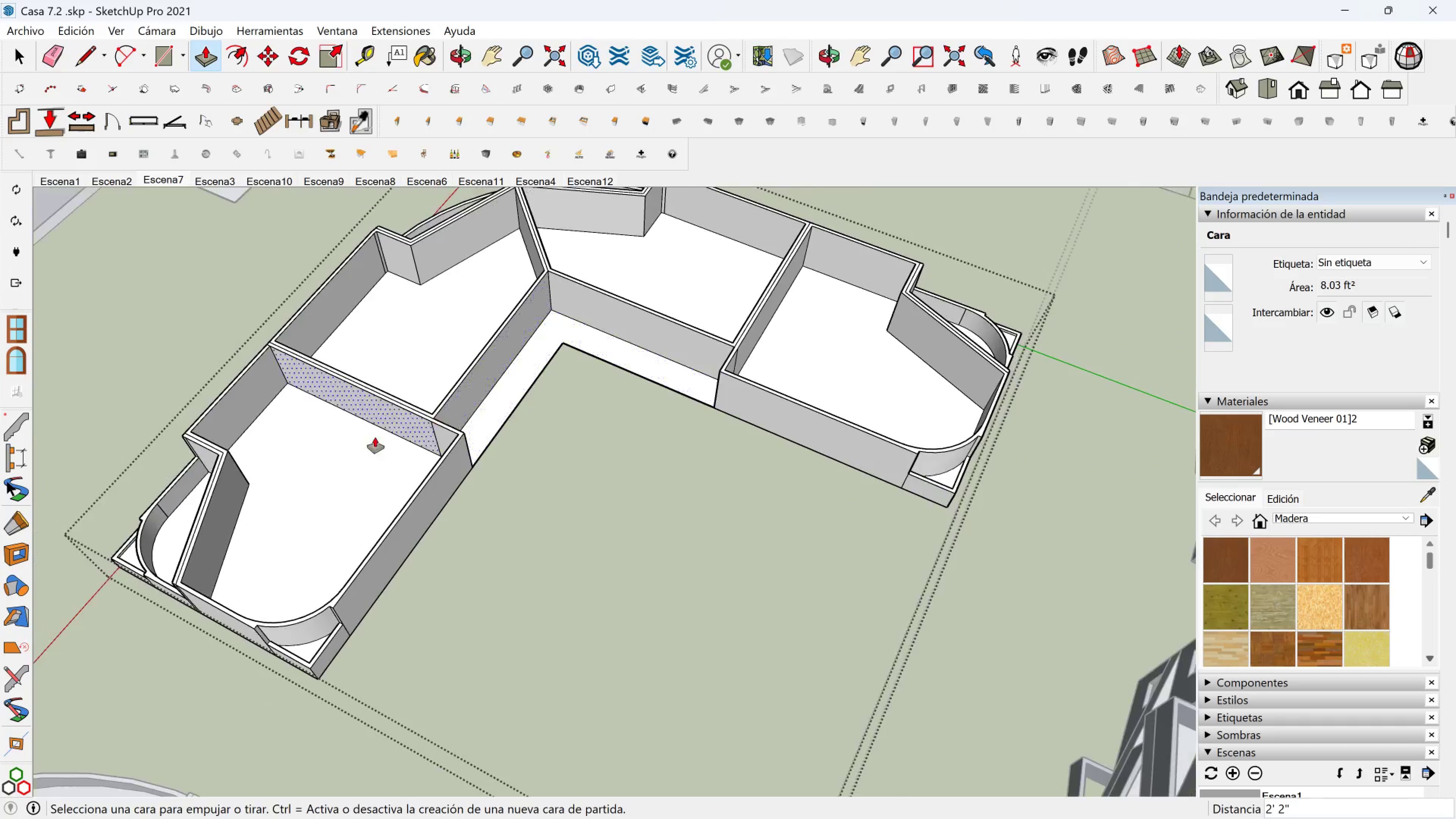 
key(Shift+ShiftLeft)
 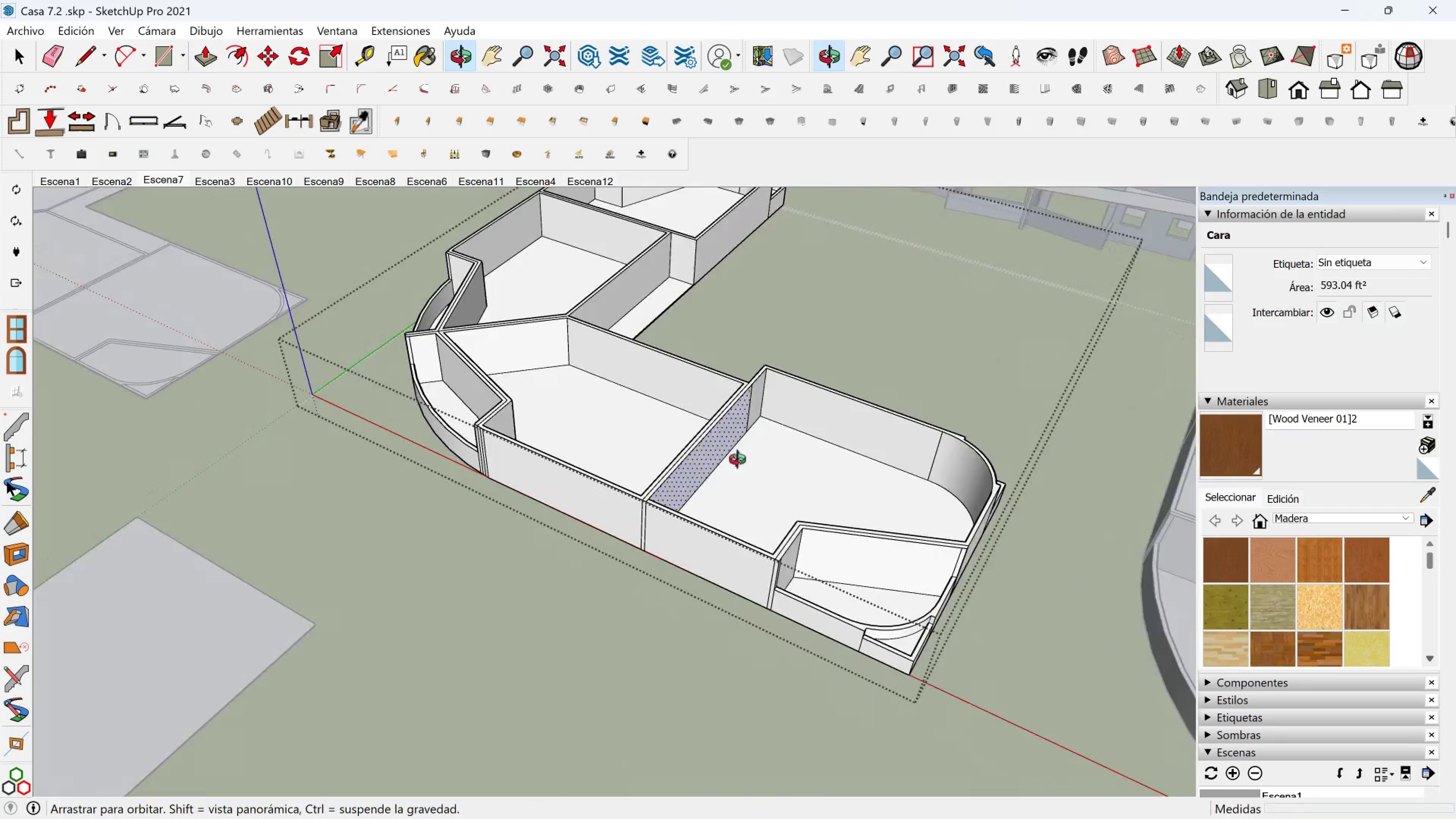 
scroll: coordinate [650, 385], scroll_direction: down, amount: 3.0
 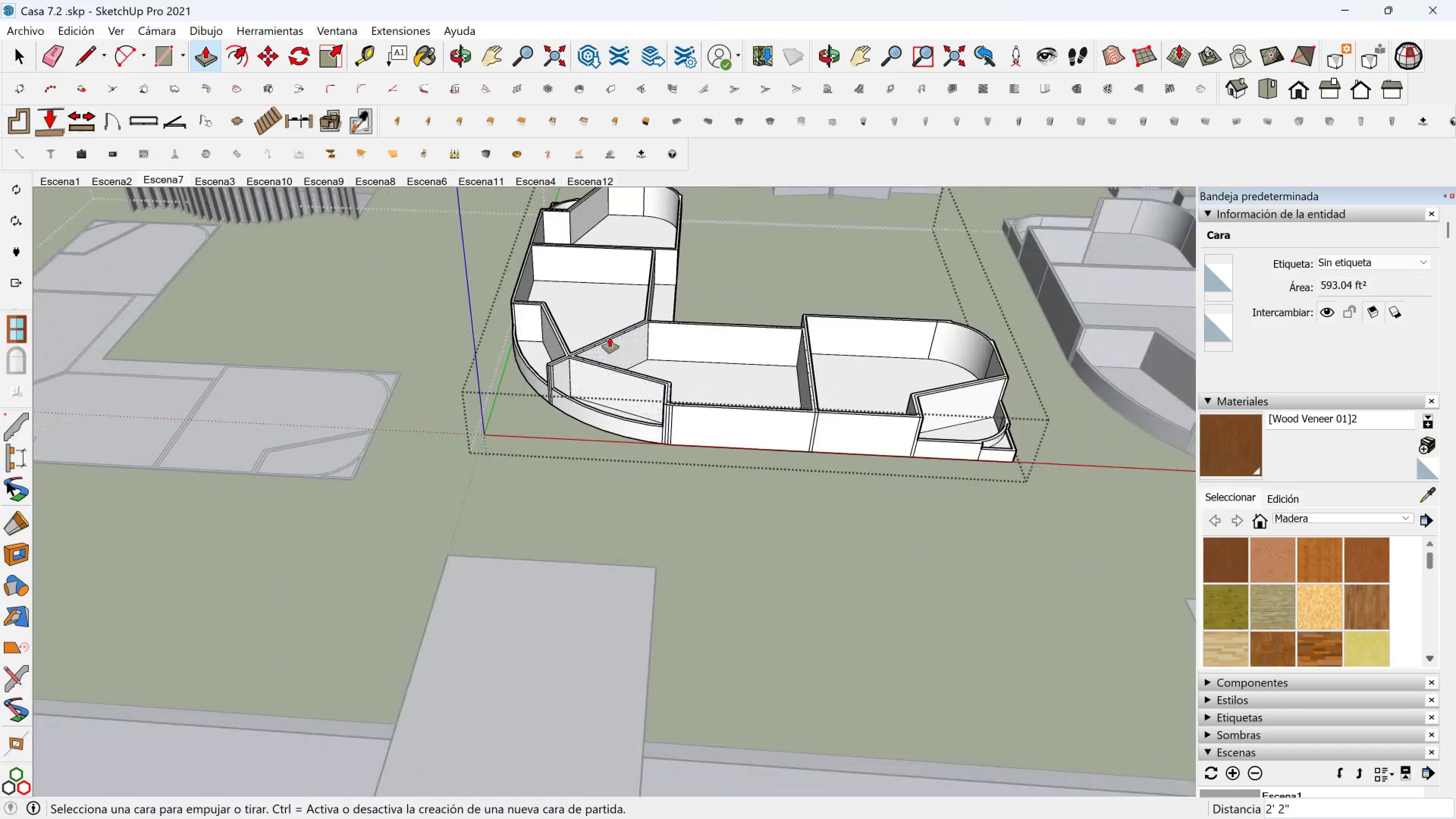 
key(Shift+ShiftLeft)
 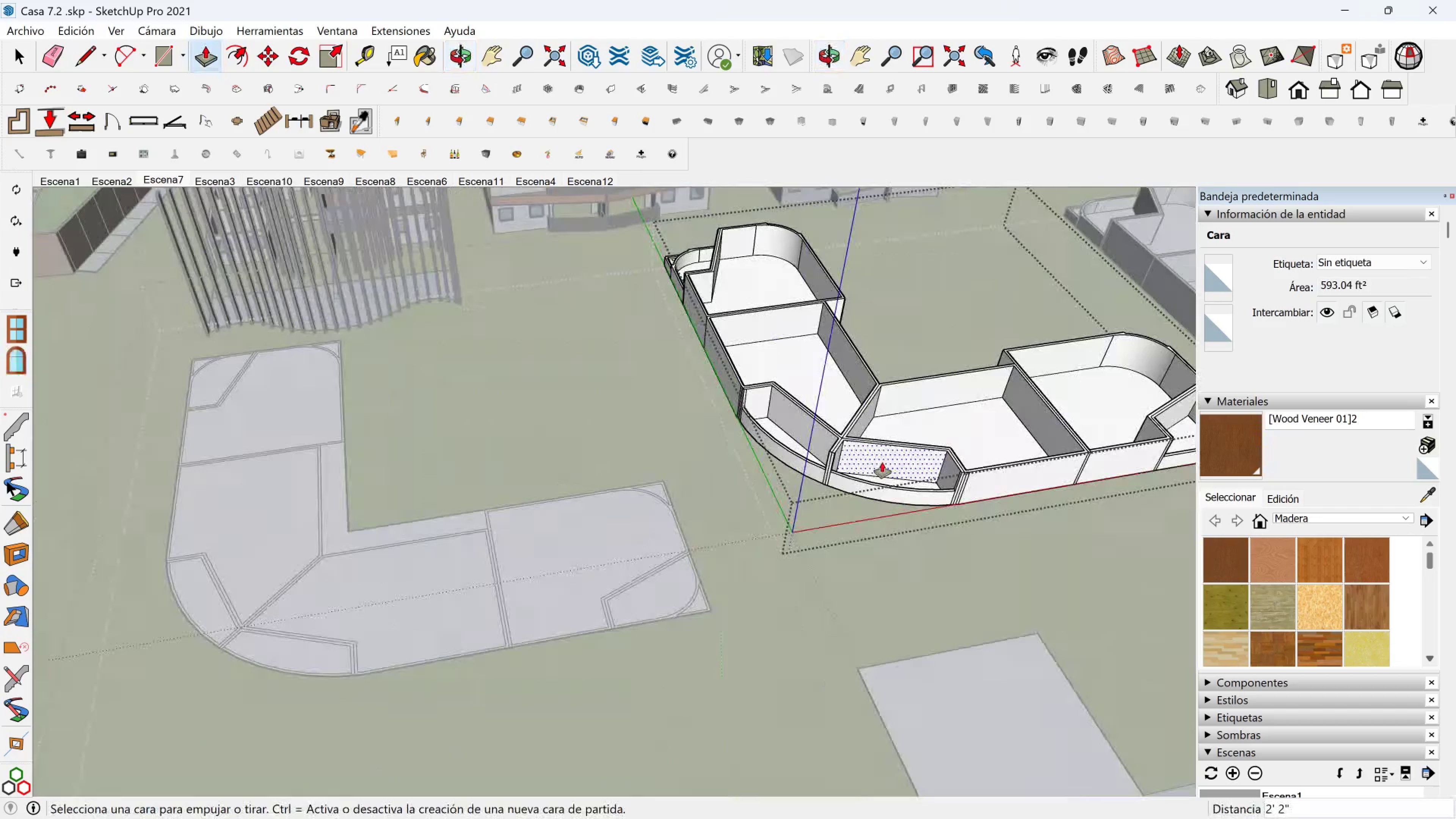 
key(Space)
 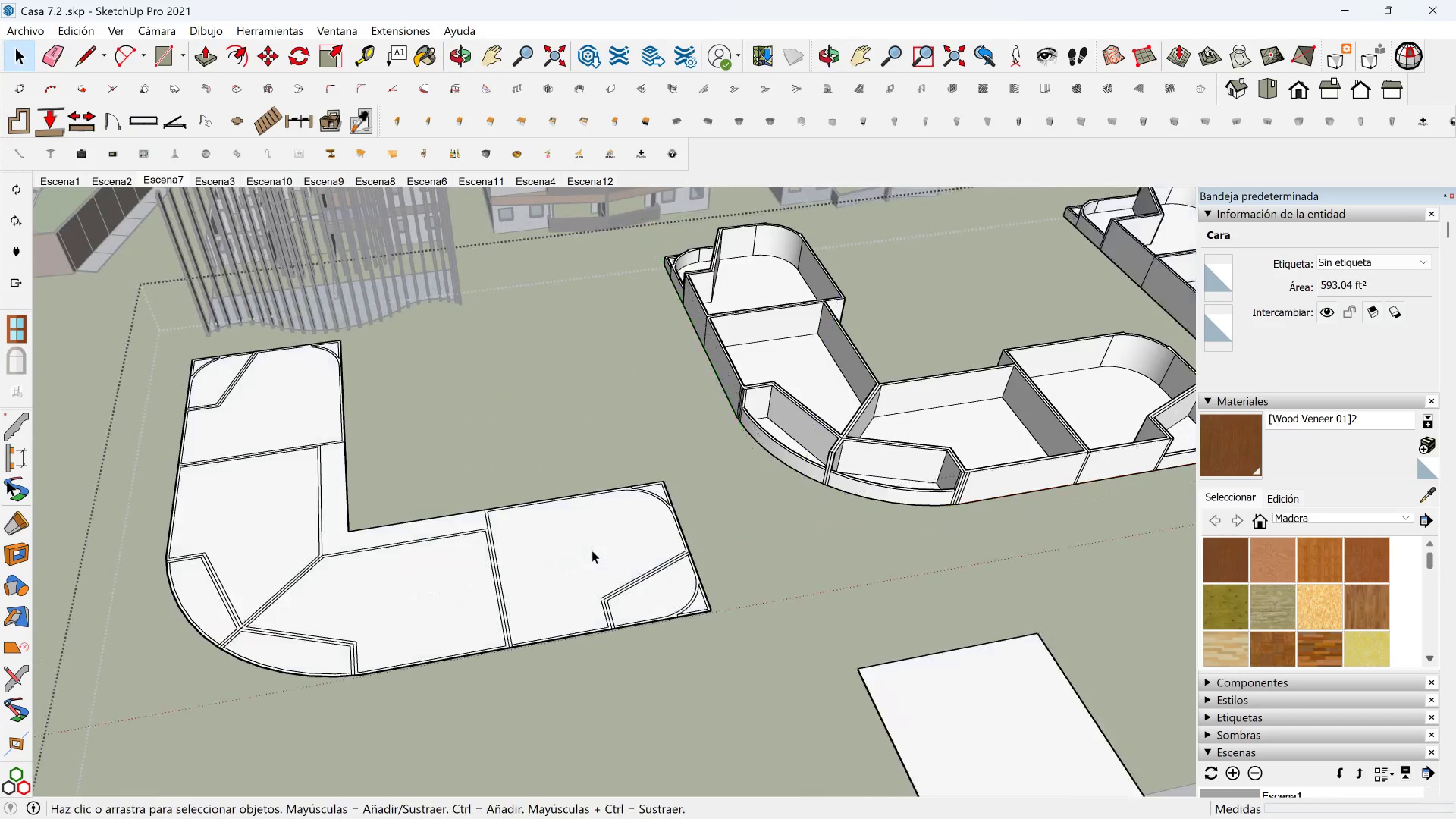 
double_click([592, 550])
 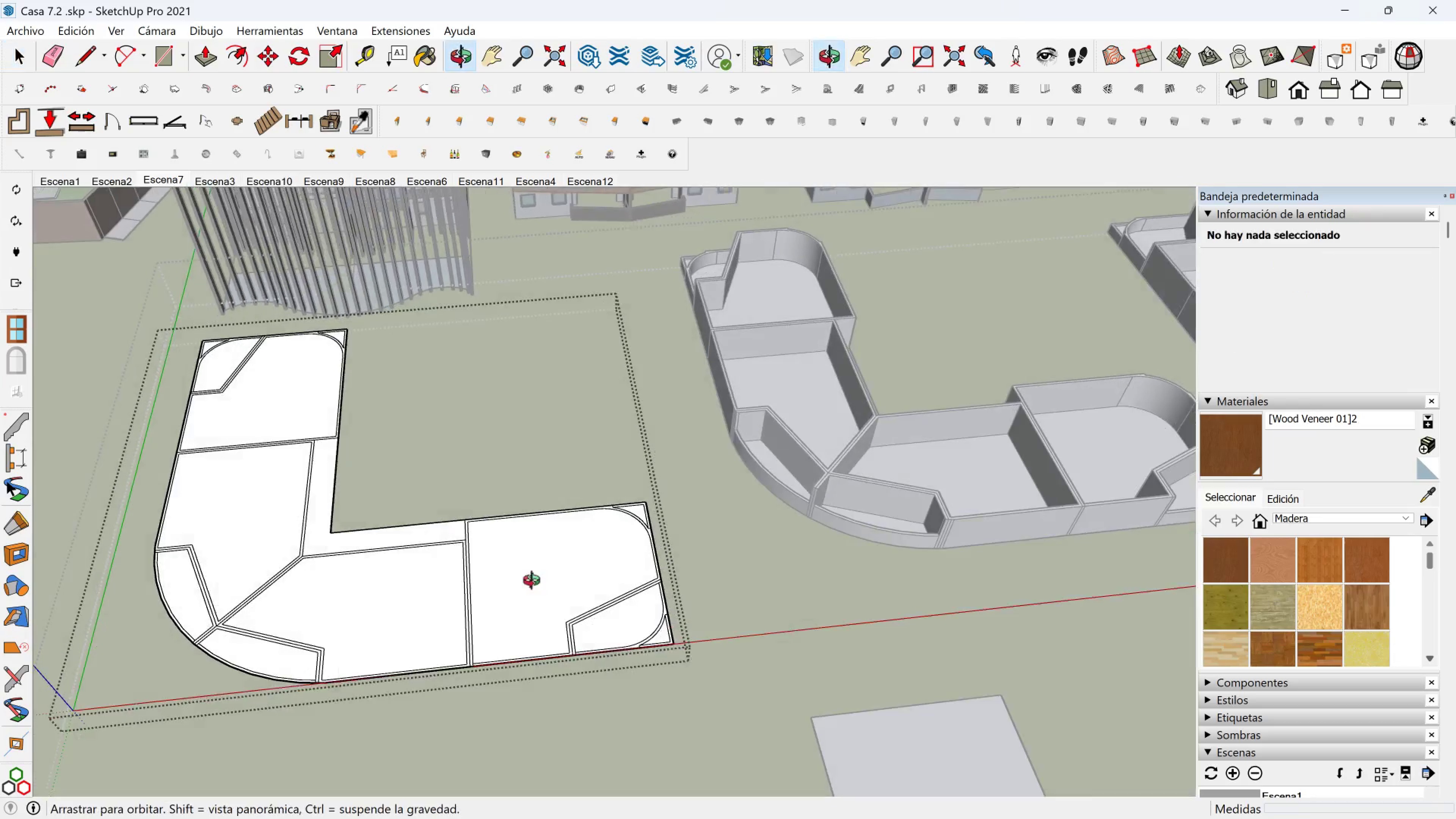 
scroll: coordinate [530, 588], scroll_direction: up, amount: 2.0
 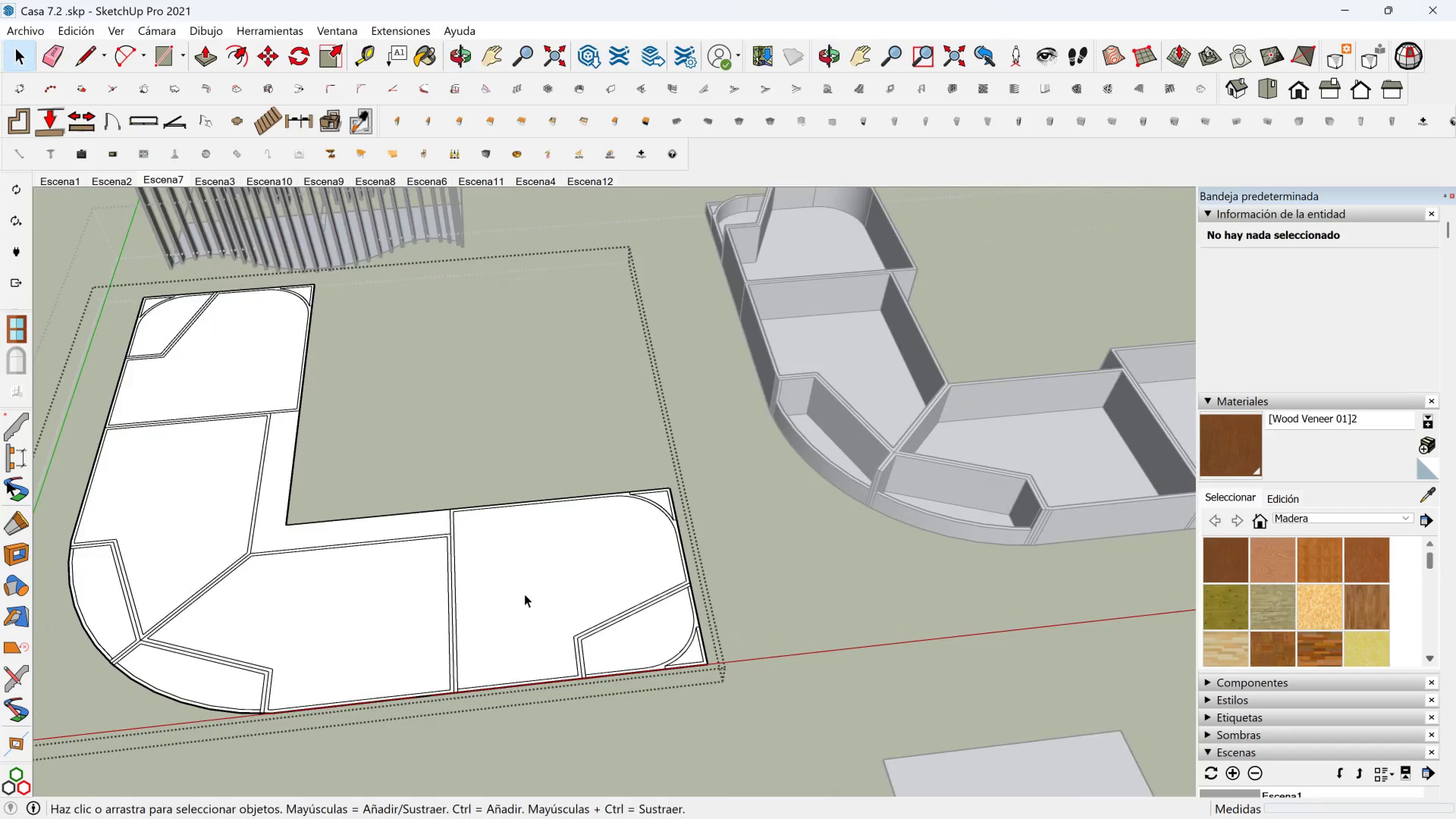 
left_click([524, 594])
 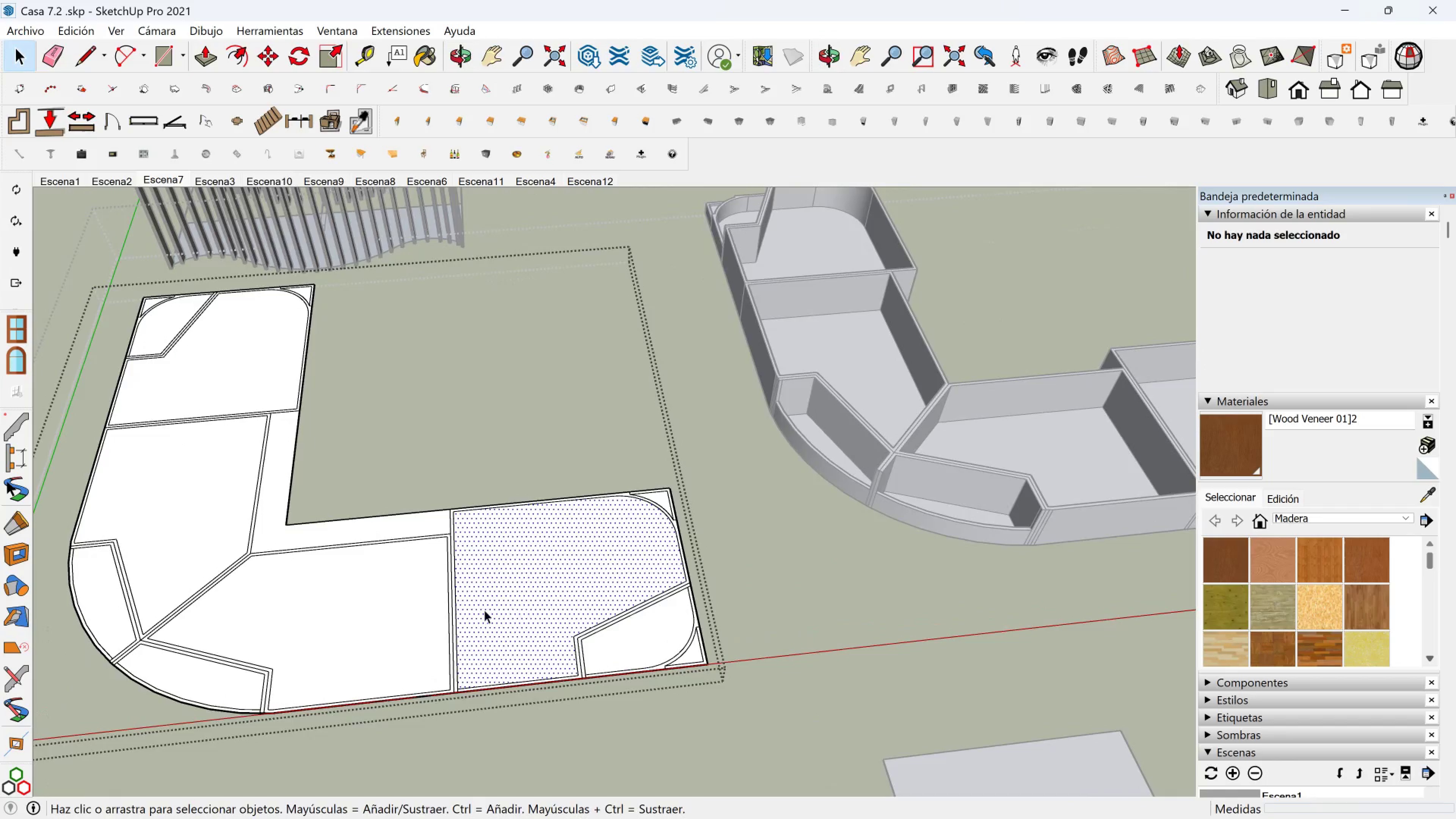 
key(Shift+ShiftLeft)
 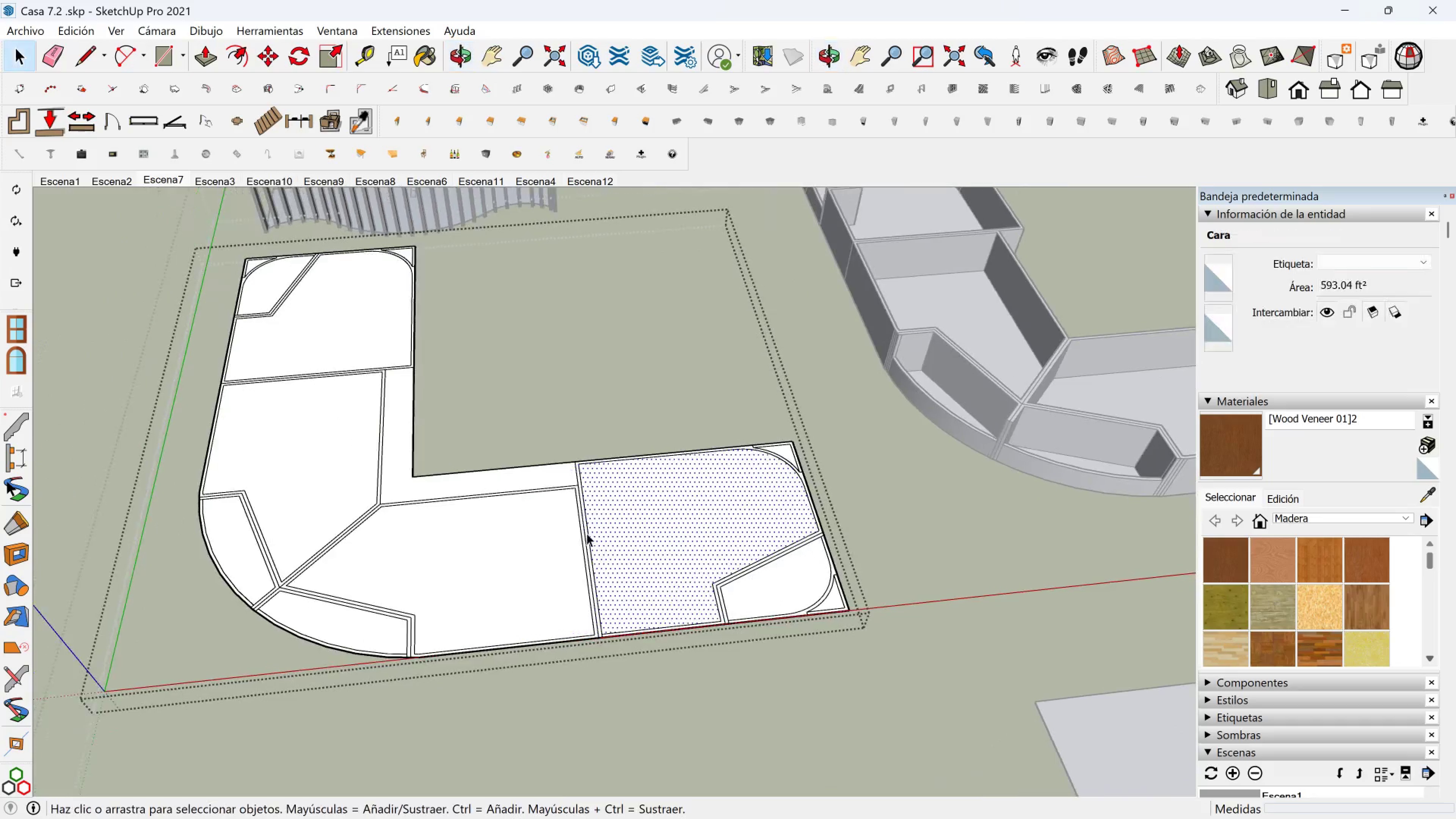 
scroll: coordinate [562, 481], scroll_direction: up, amount: 3.0
 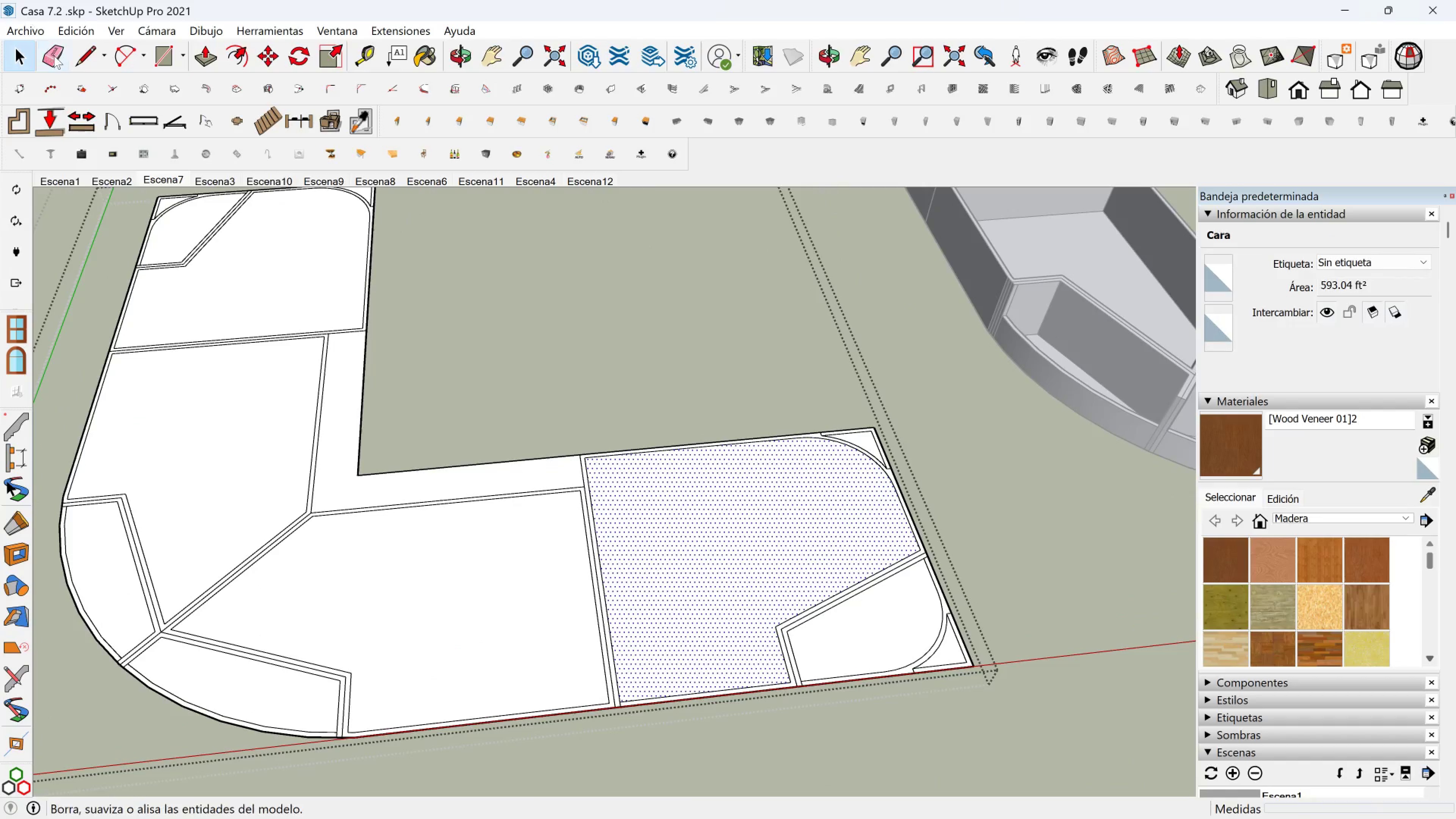 
left_click([59, 56])
 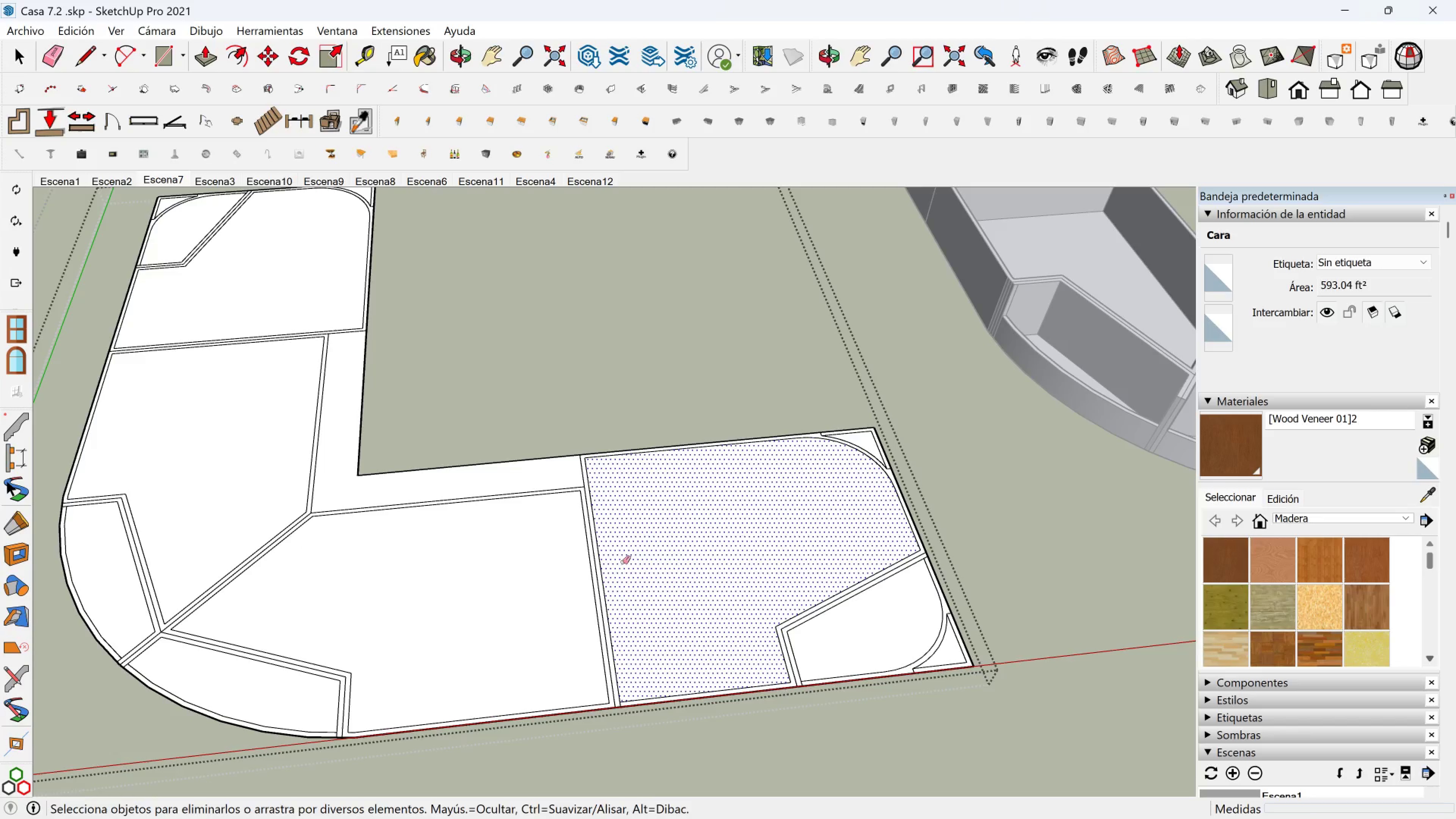 
left_click_drag(start_coordinate=[621, 564], to_coordinate=[579, 567])
 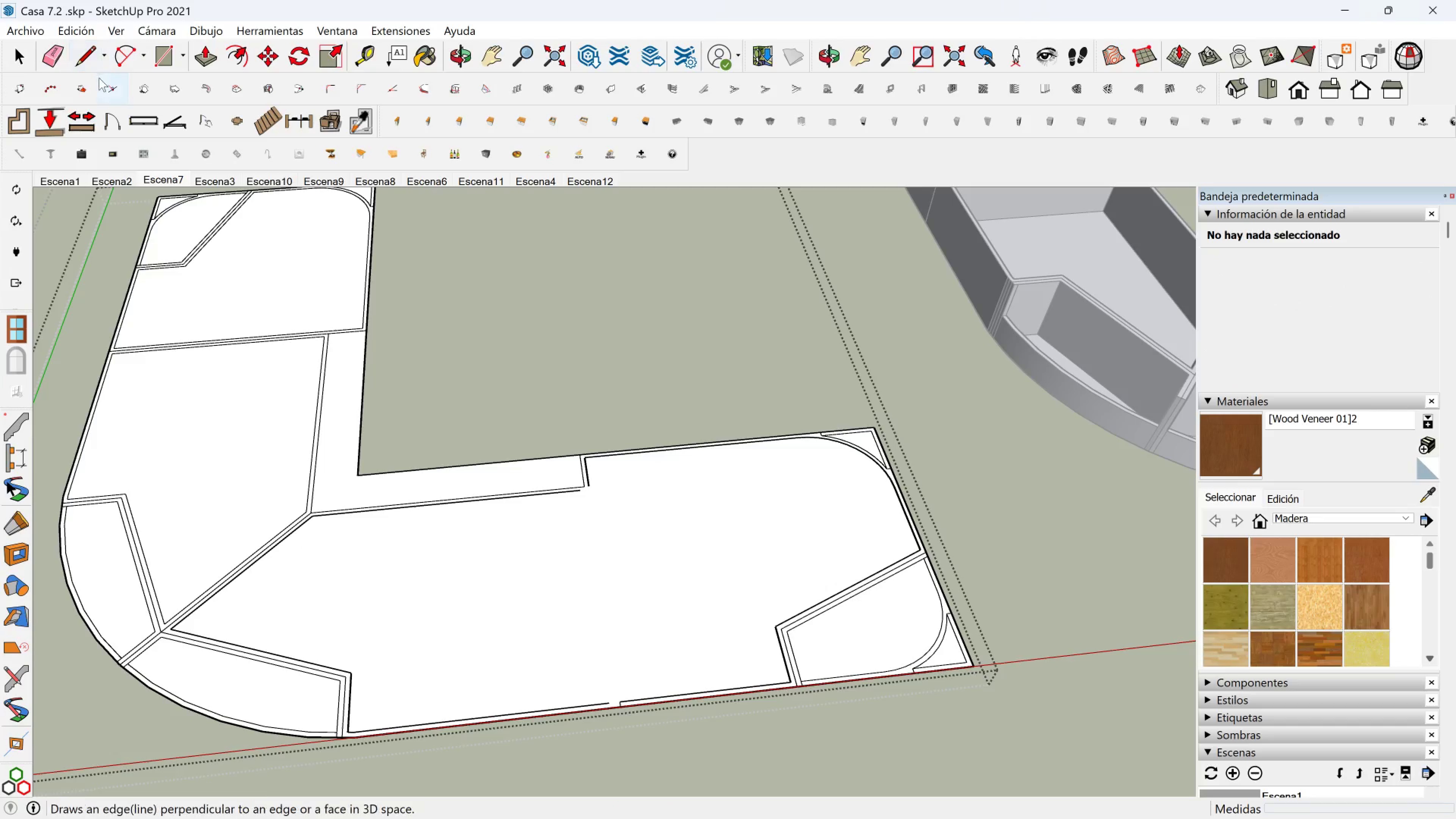 
left_click([100, 53])
 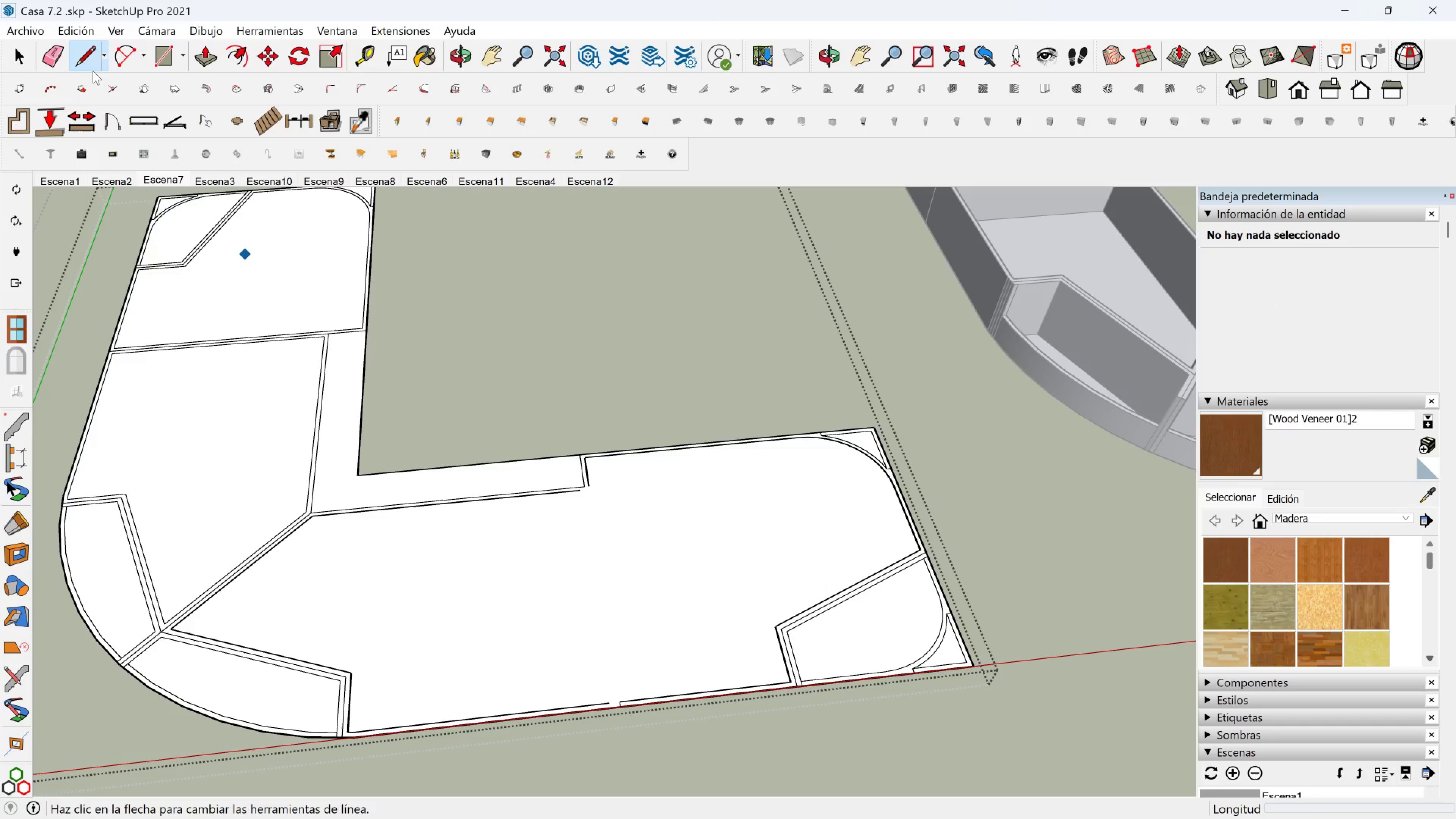 
double_click([90, 61])
 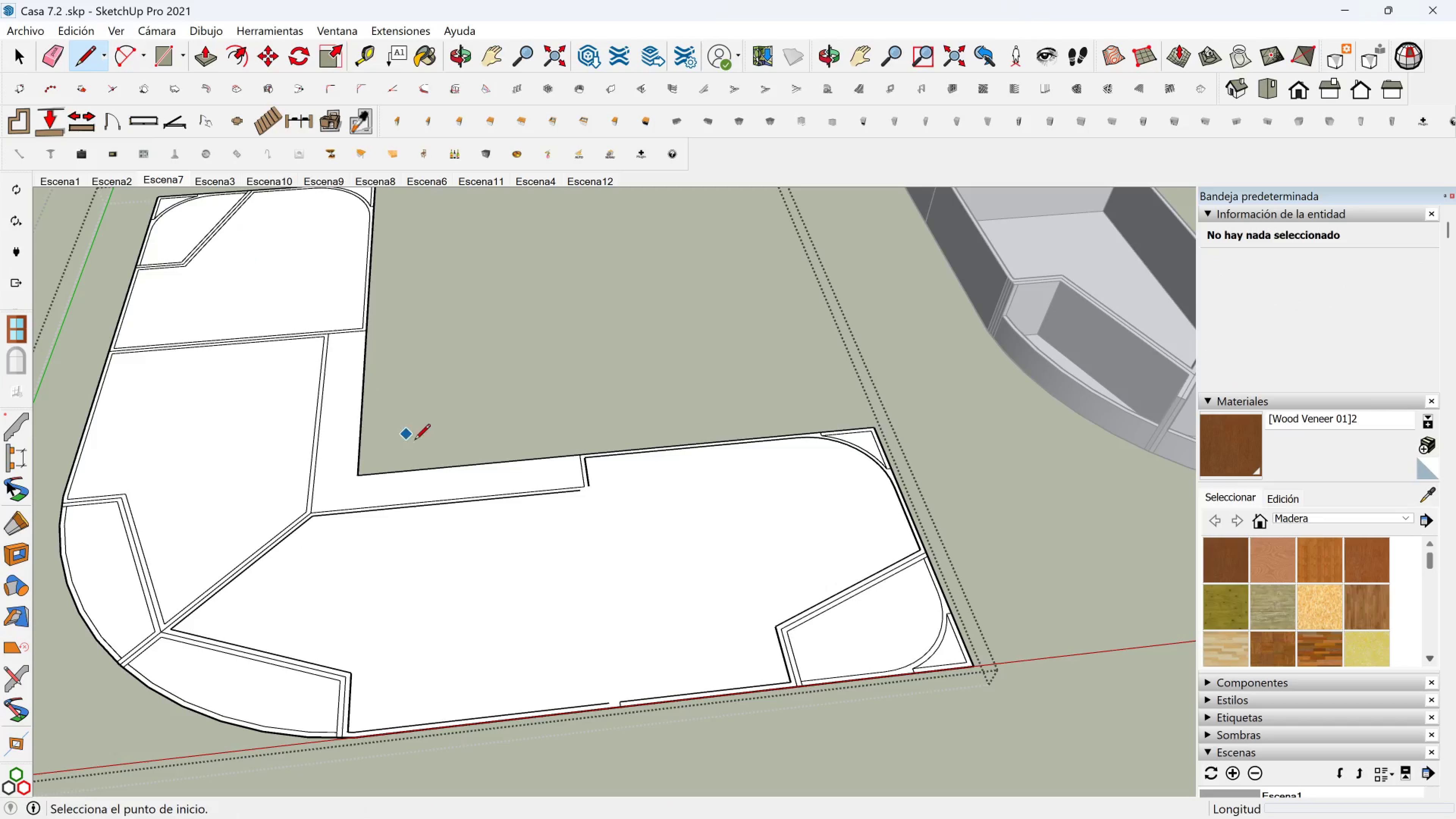 
key(Control+Z)
 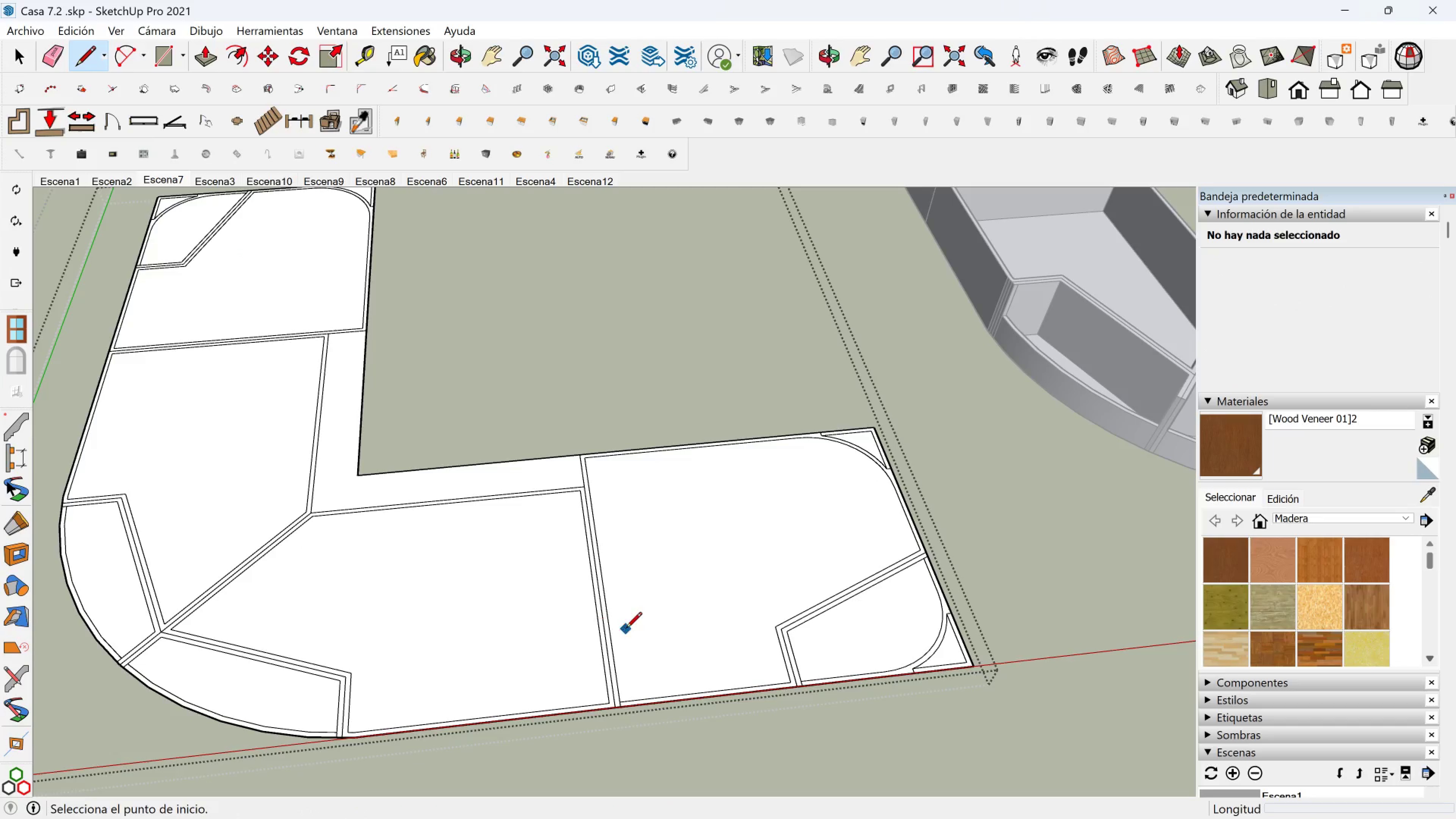 
scroll: coordinate [605, 533], scroll_direction: down, amount: 7.0
 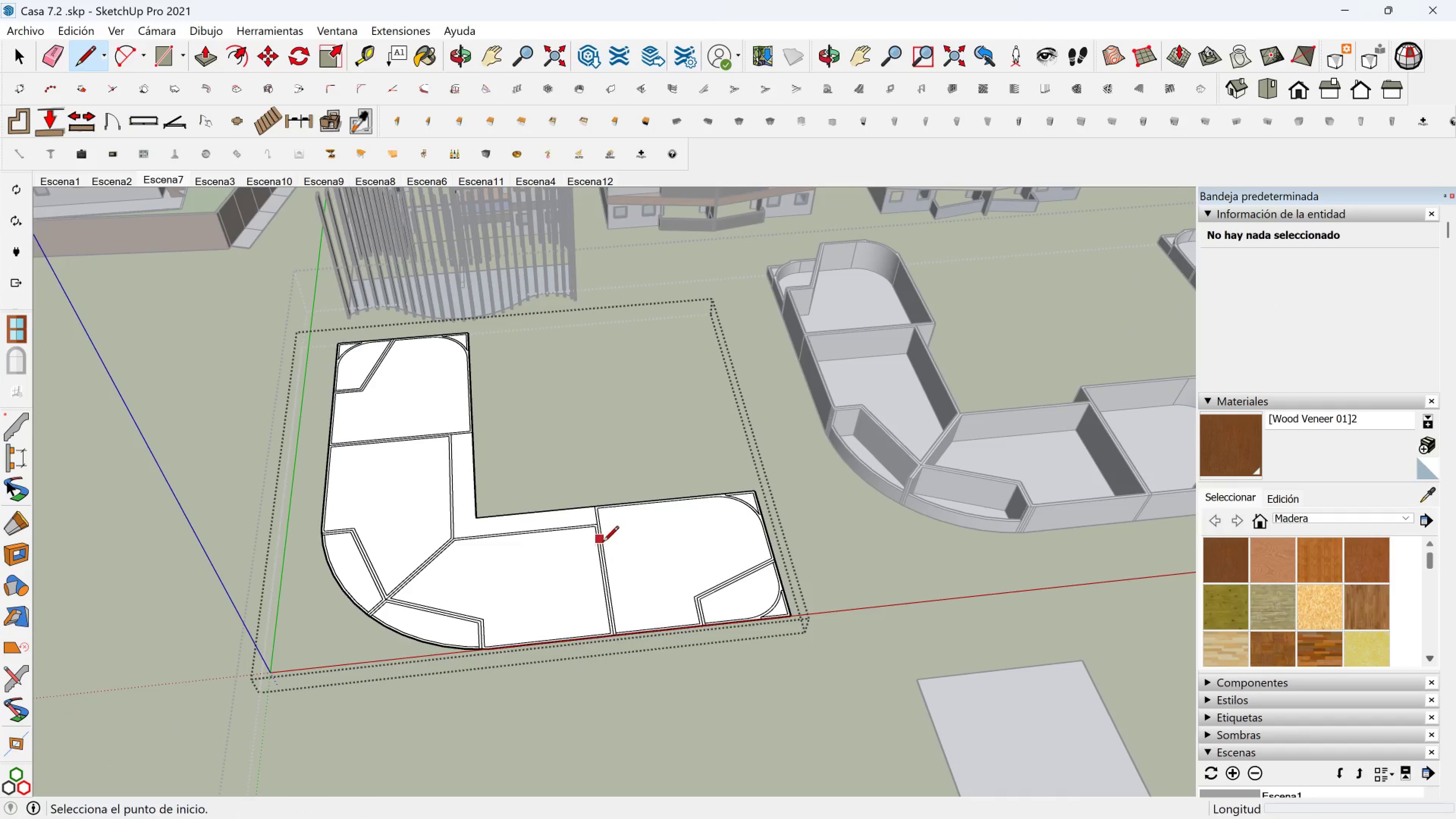 
key(Space)
 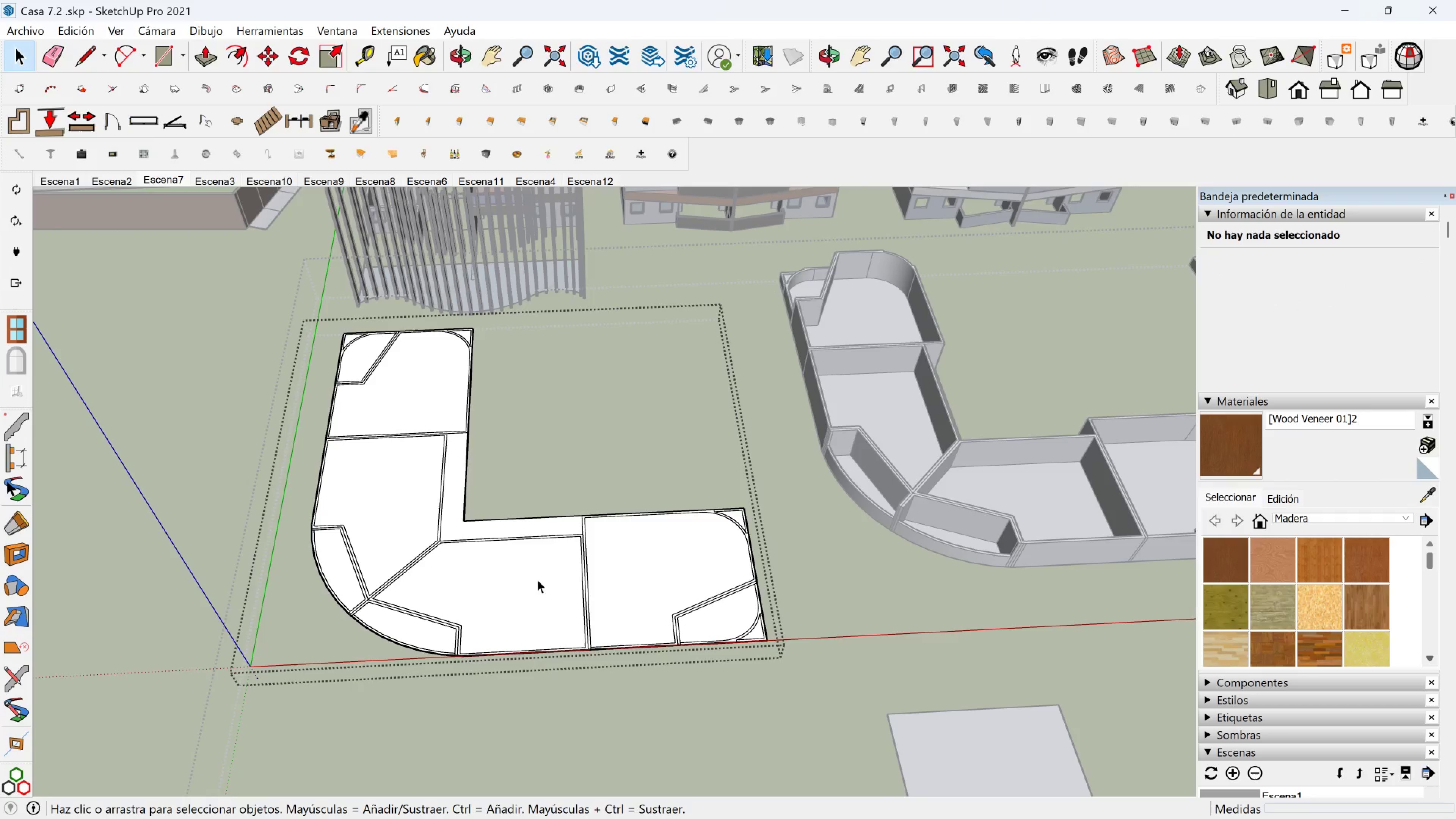 
scroll: coordinate [565, 602], scroll_direction: up, amount: 7.0
 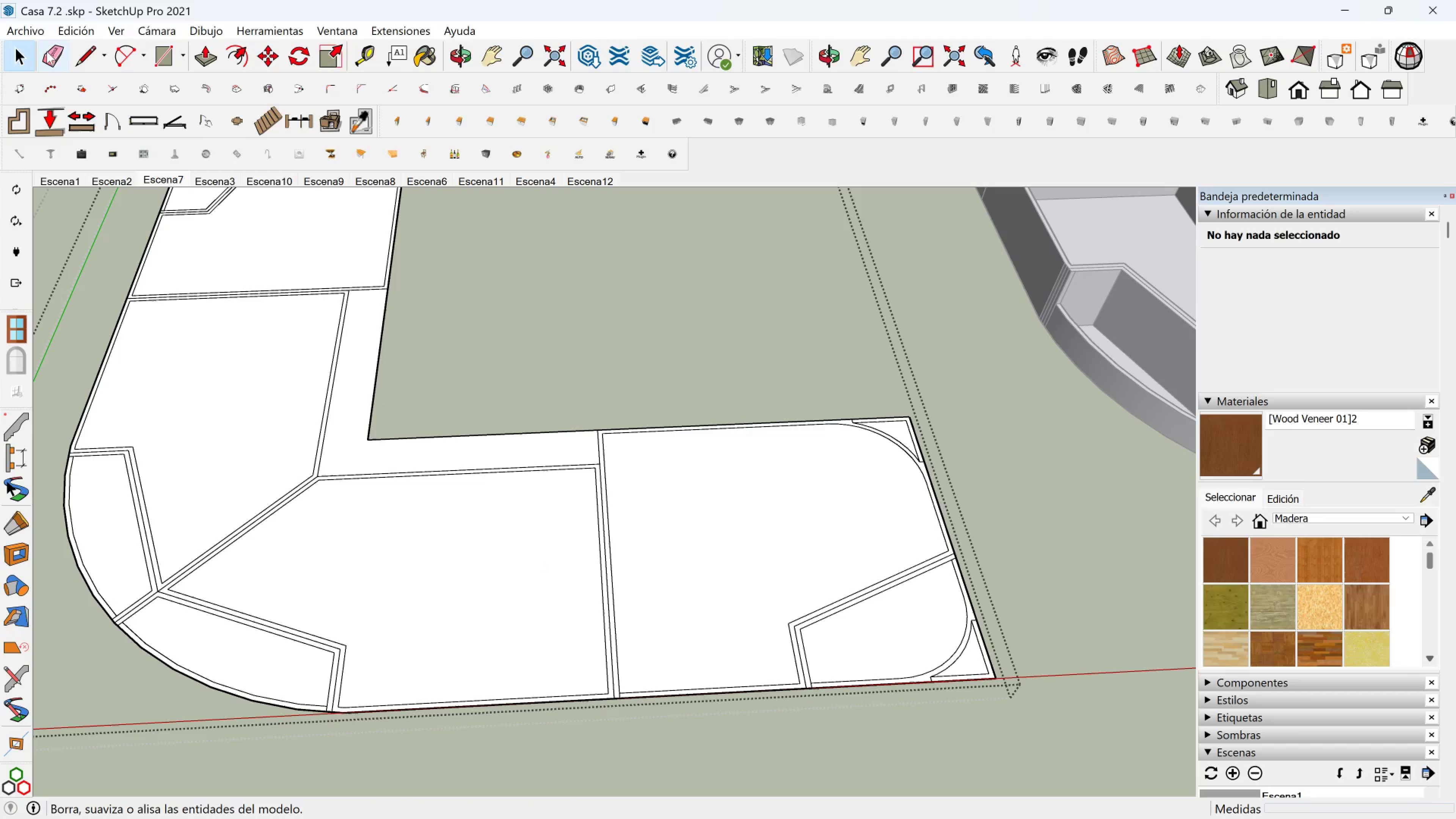 
left_click([72, 57])
 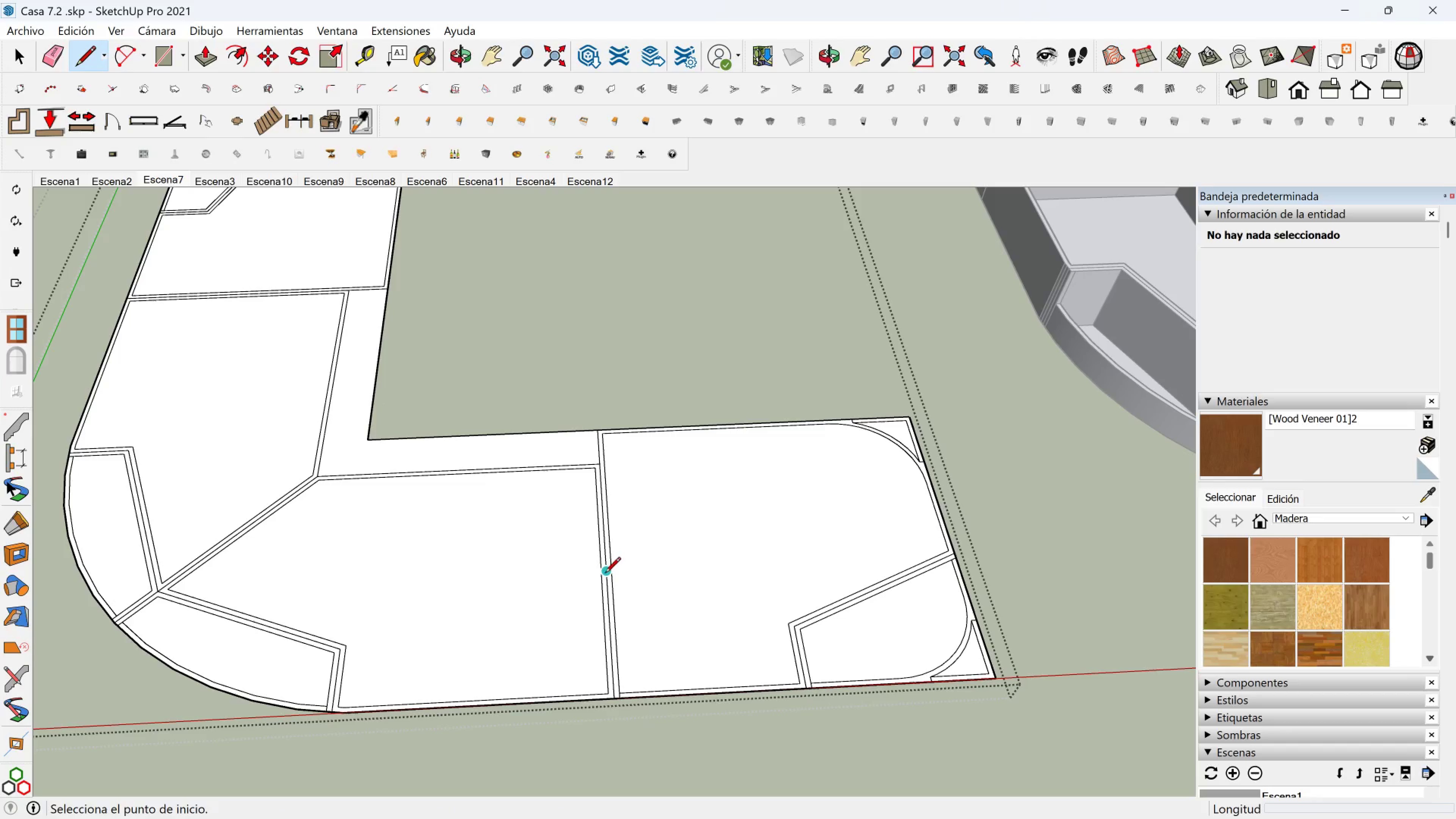 
left_click([597, 574])
 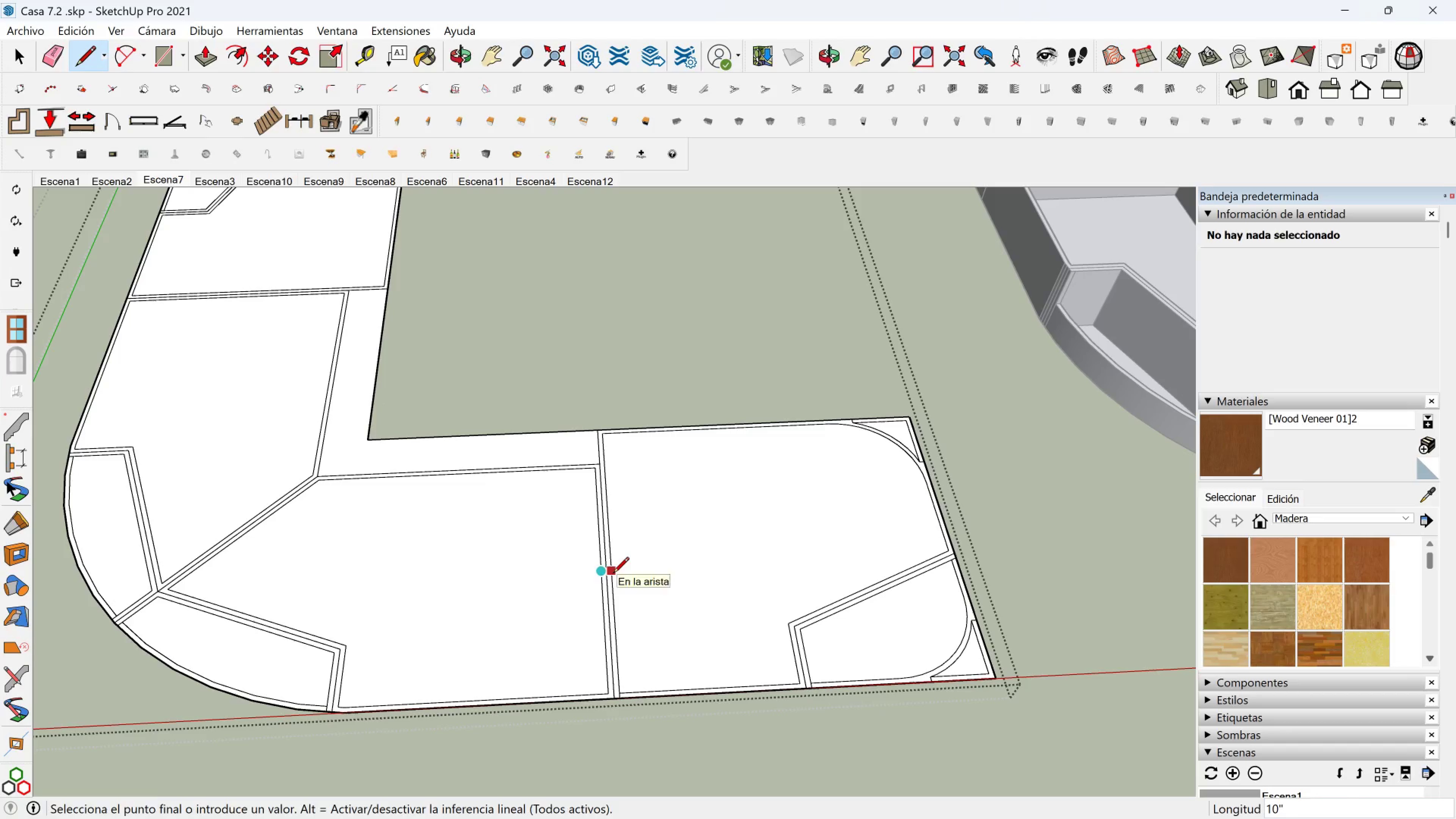 
left_click([613, 574])
 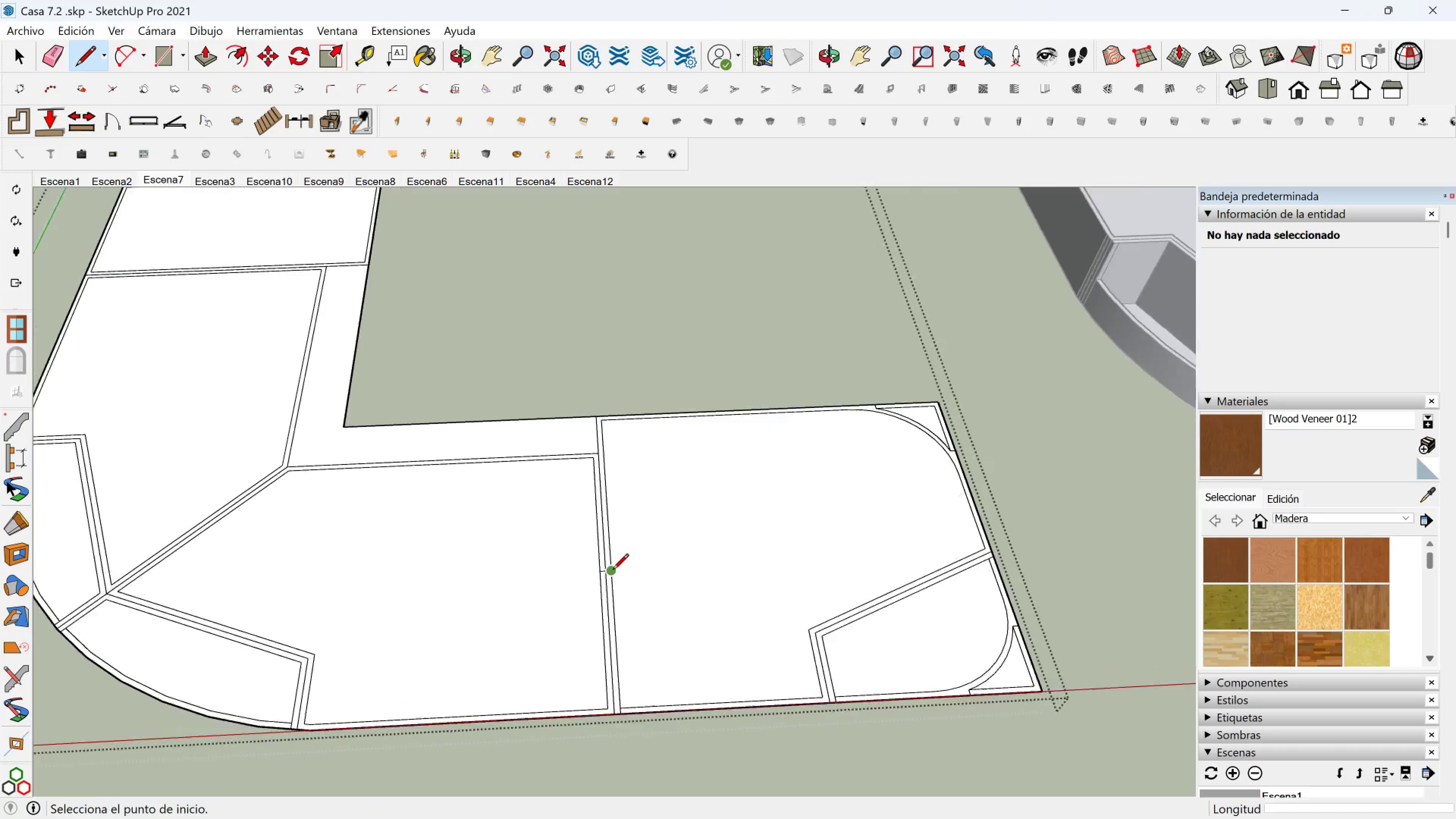 
scroll: coordinate [613, 571], scroll_direction: up, amount: 3.0
 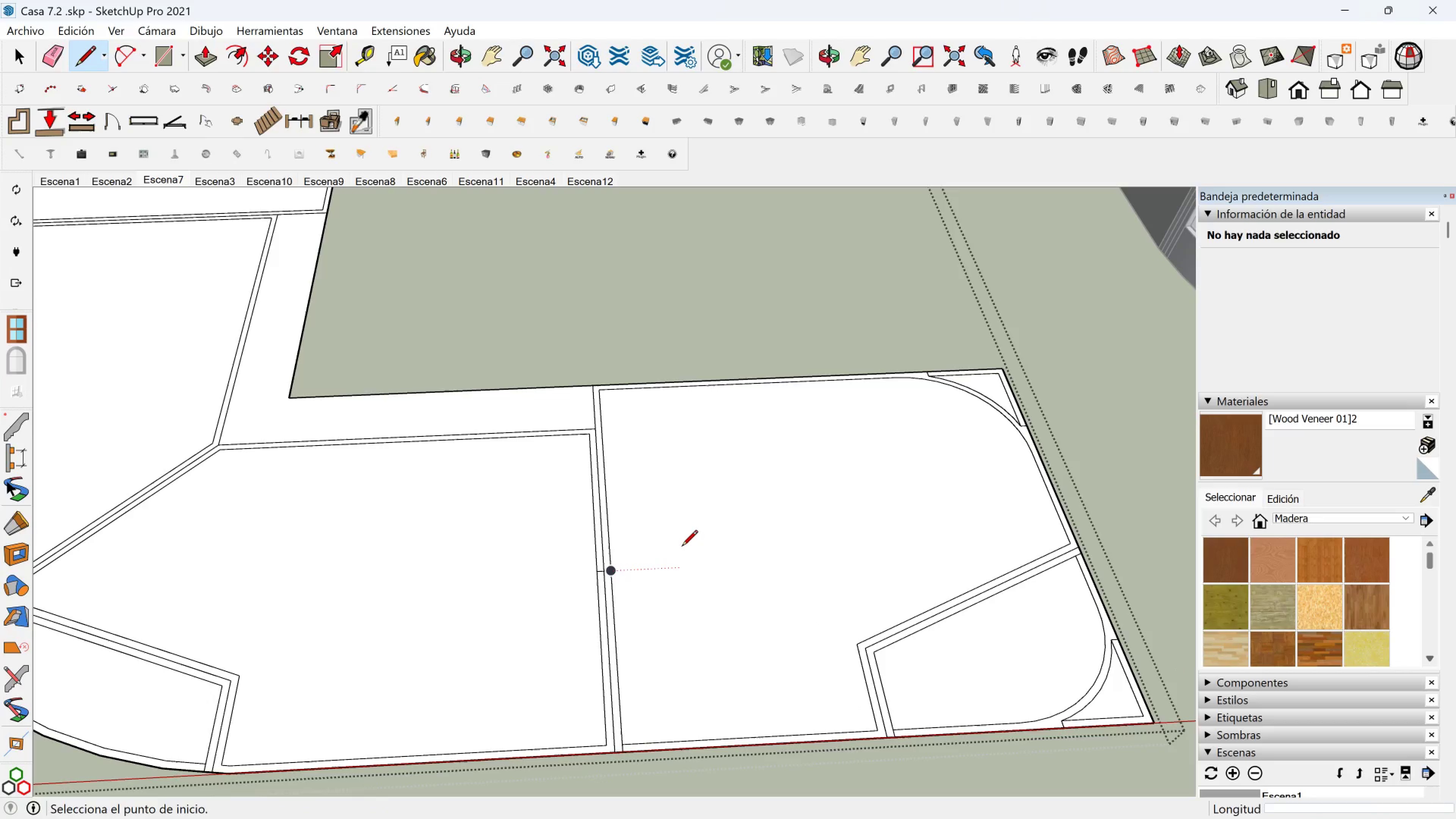 
key(Control+Z)
 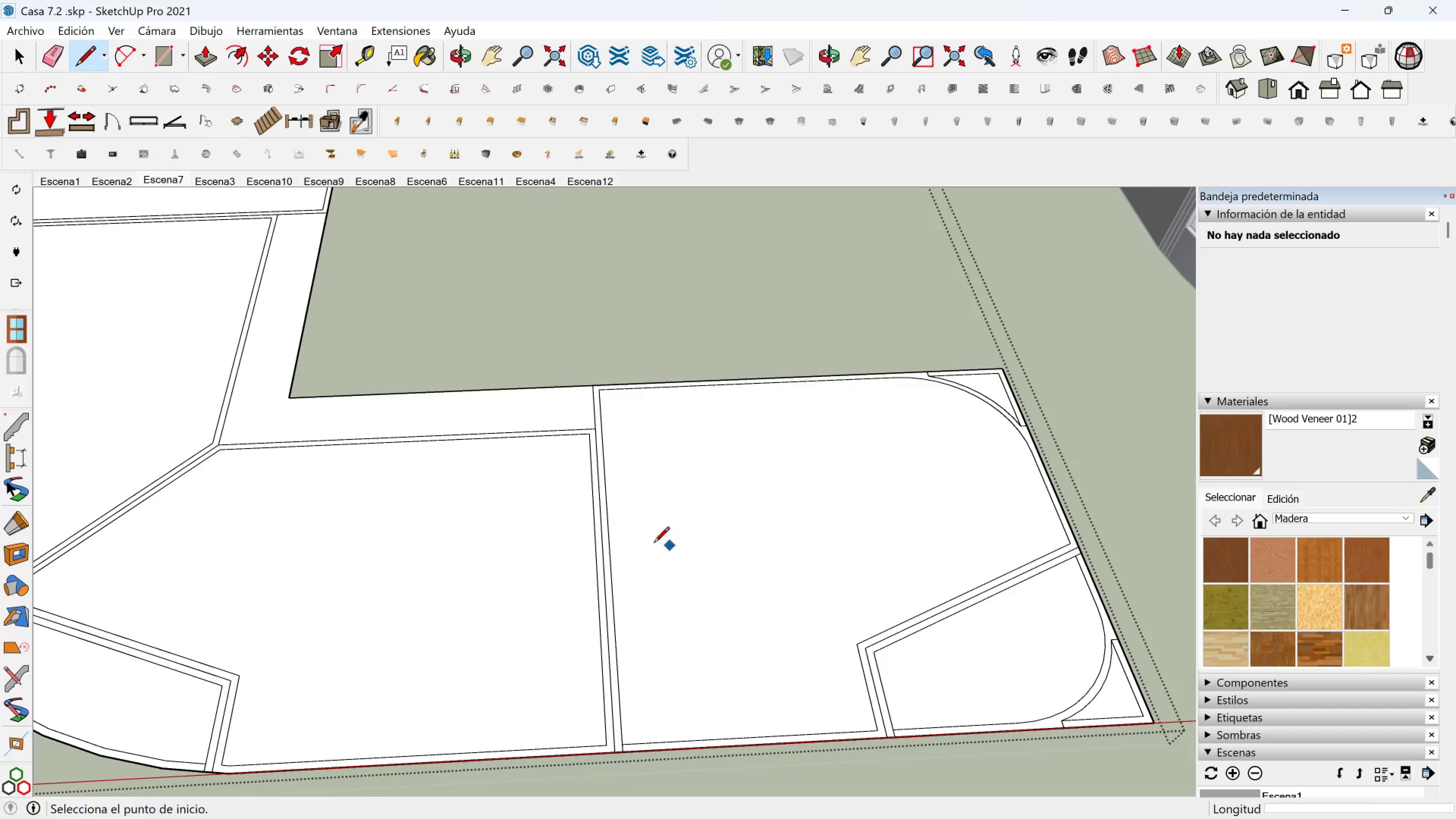 
scroll: coordinate [532, 520], scroll_direction: down, amount: 12.0
 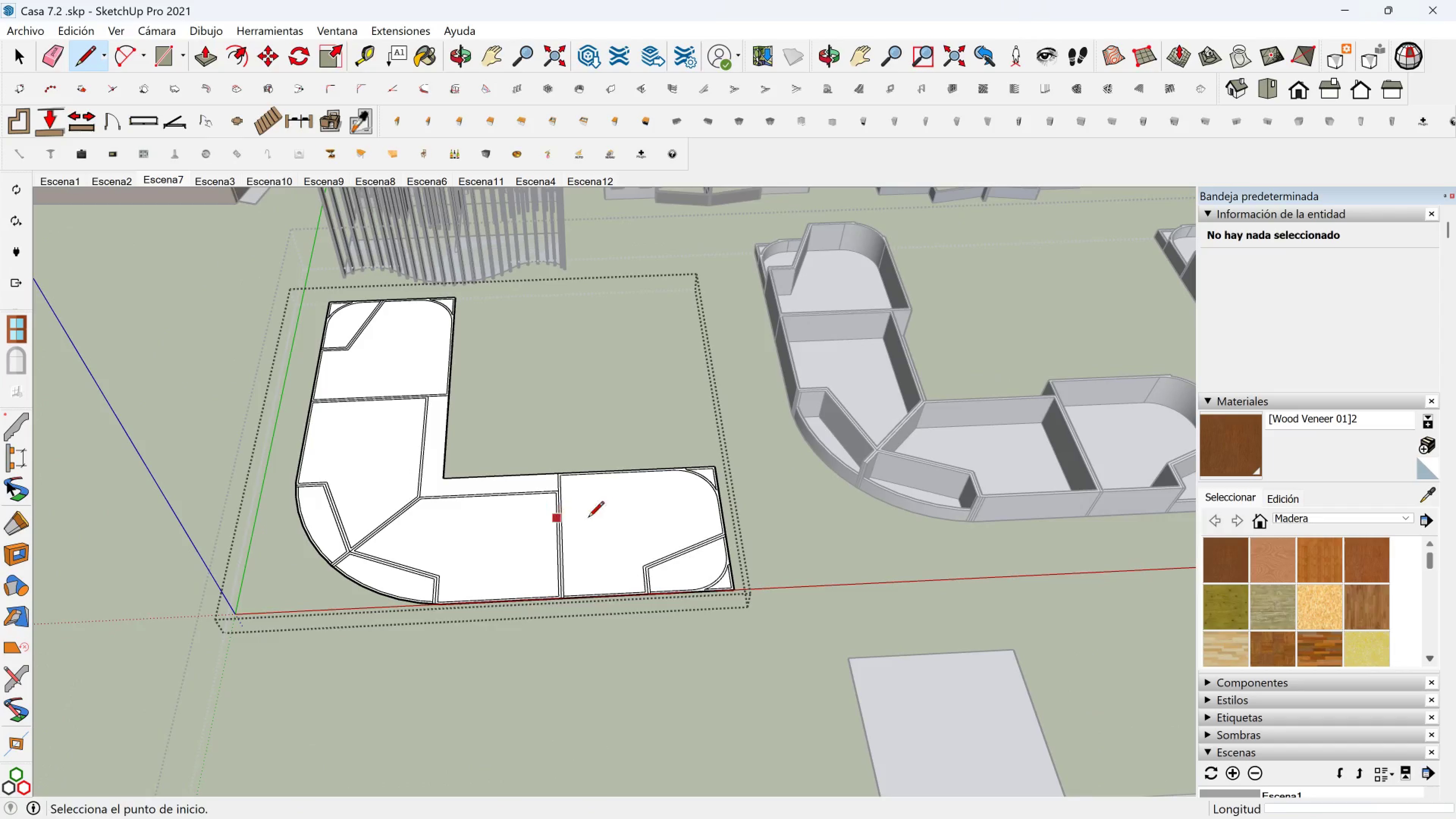 
key(Shift+ShiftLeft)
 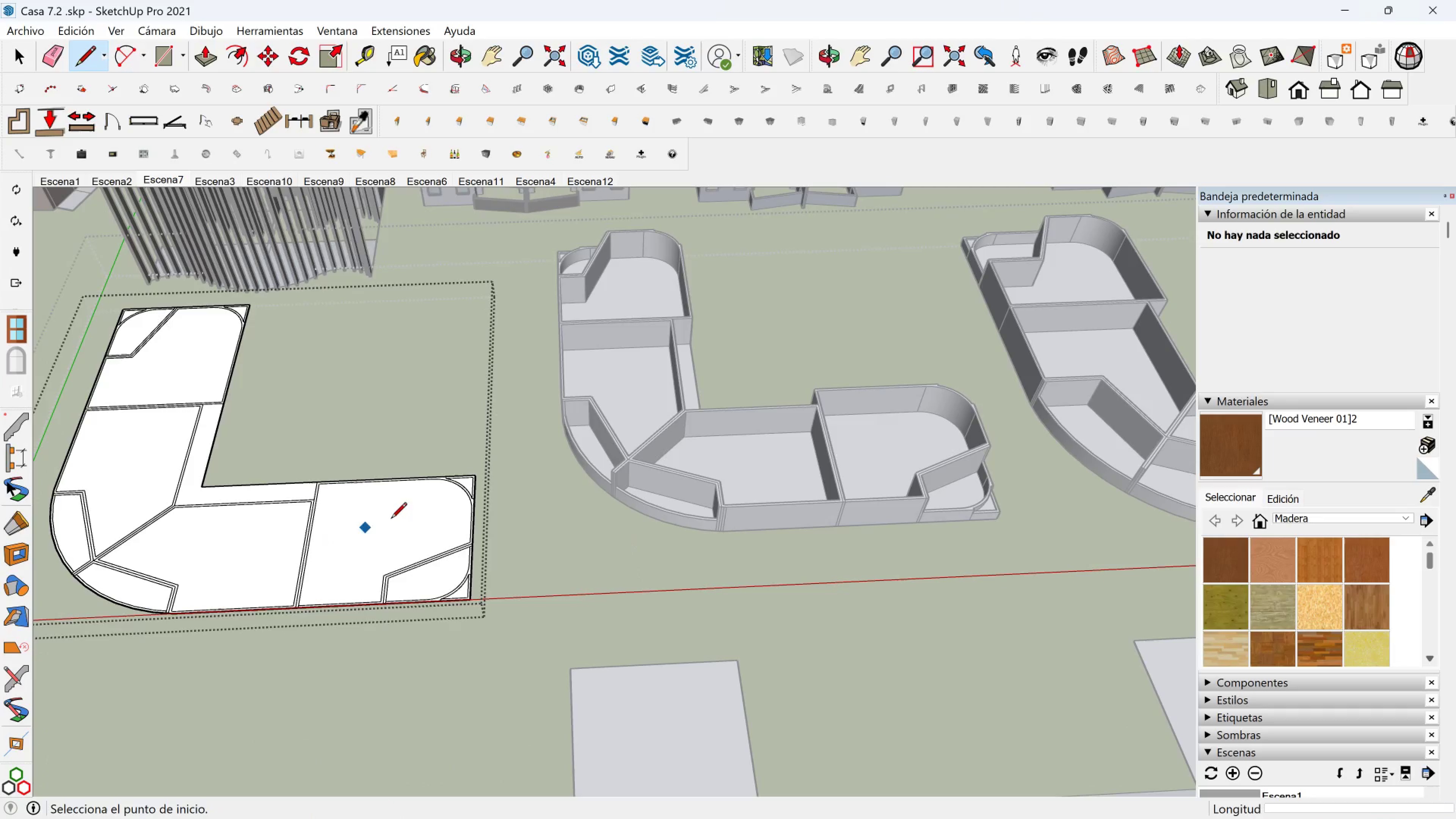 
key(Space)
 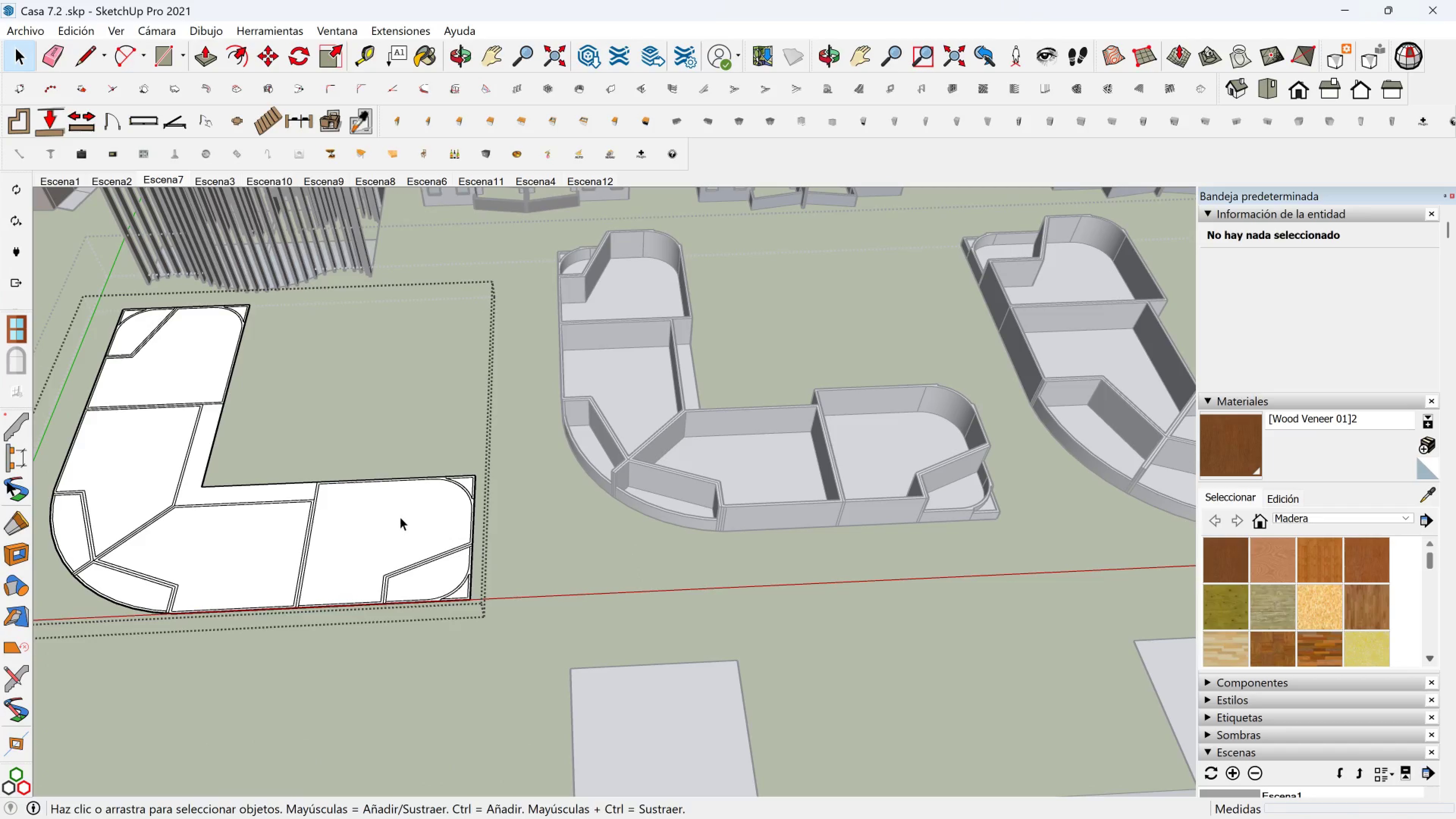 
key(Escape)
 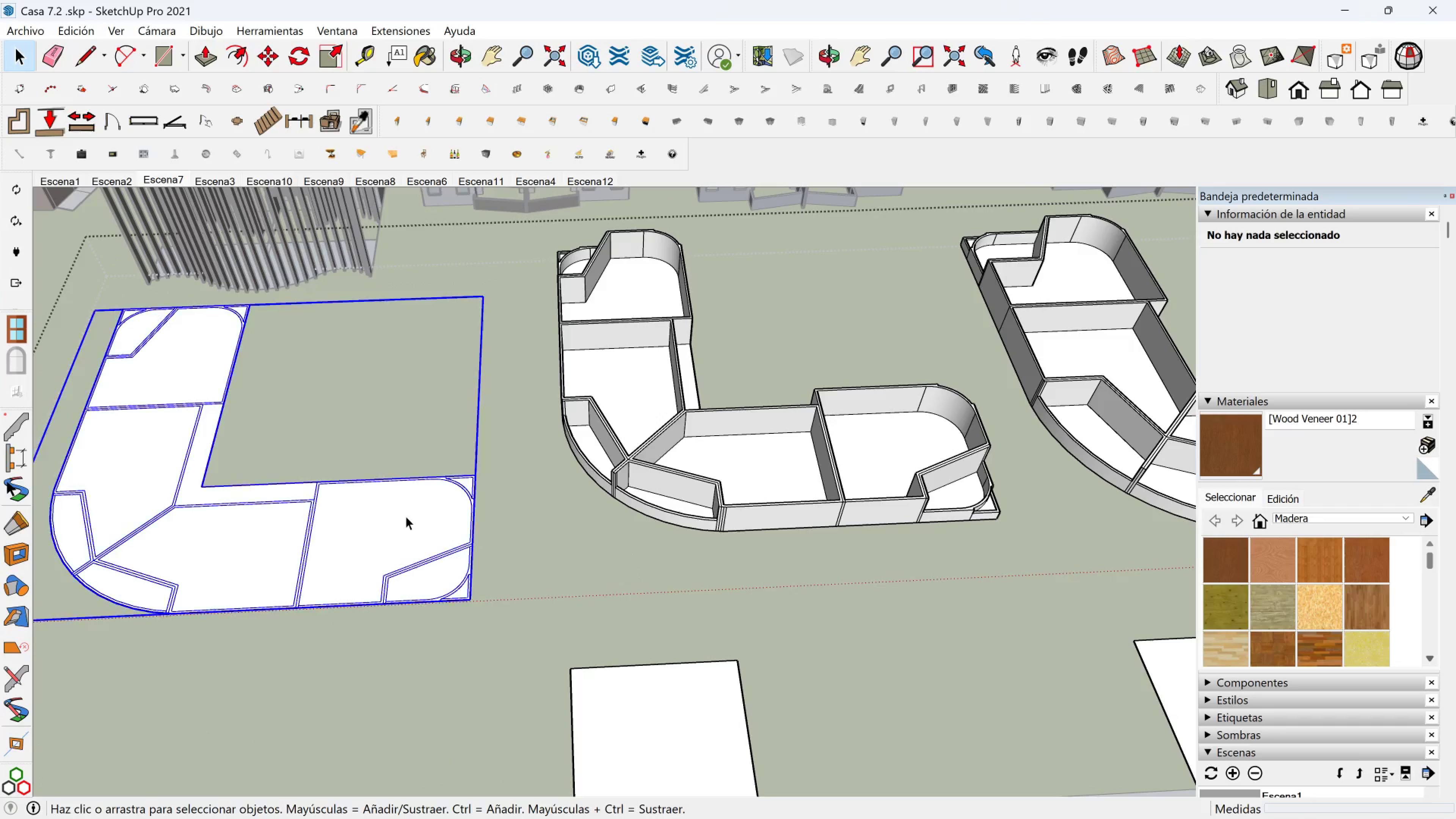 
left_click([406, 516])
 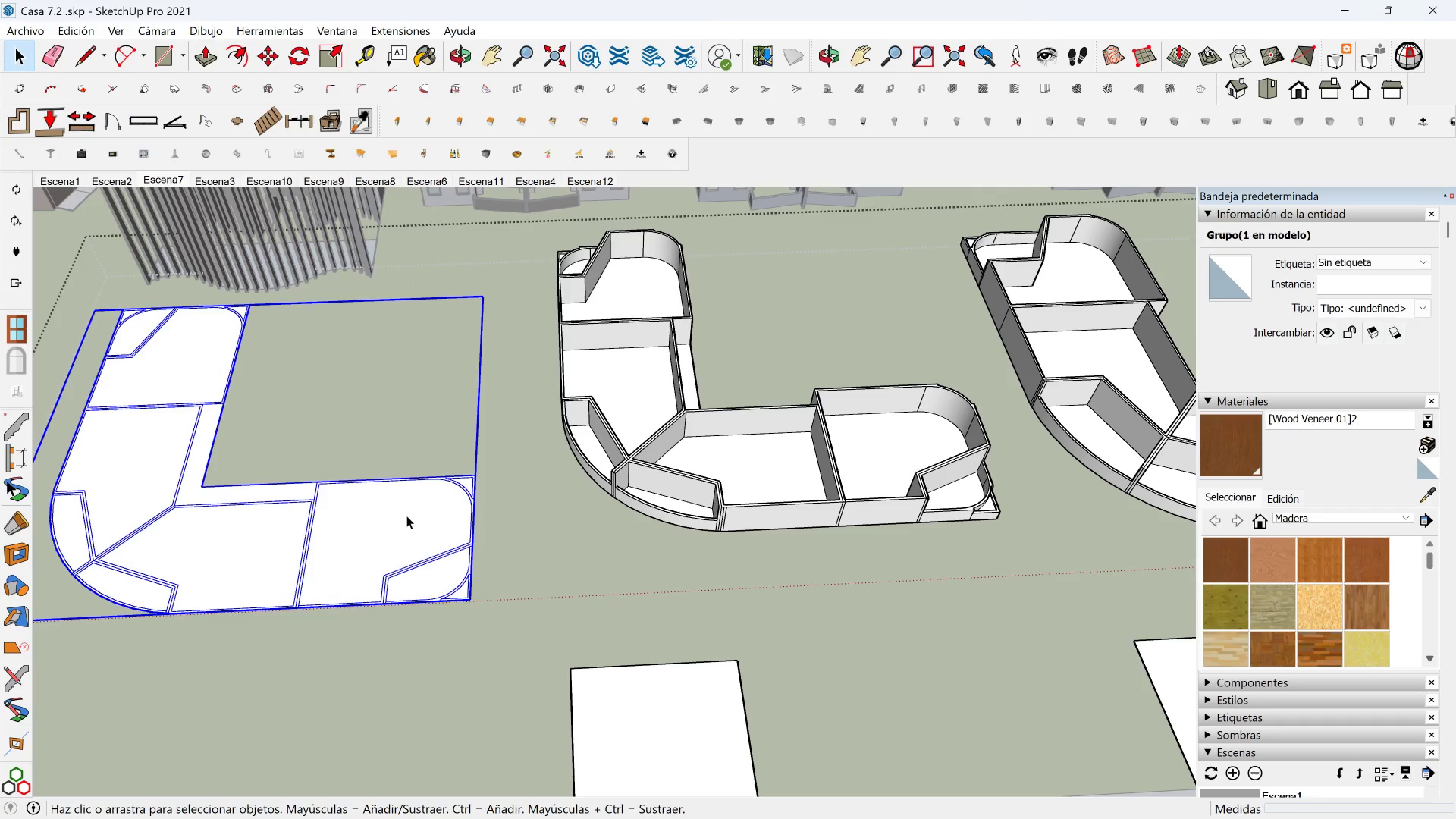 
key(Delete)
 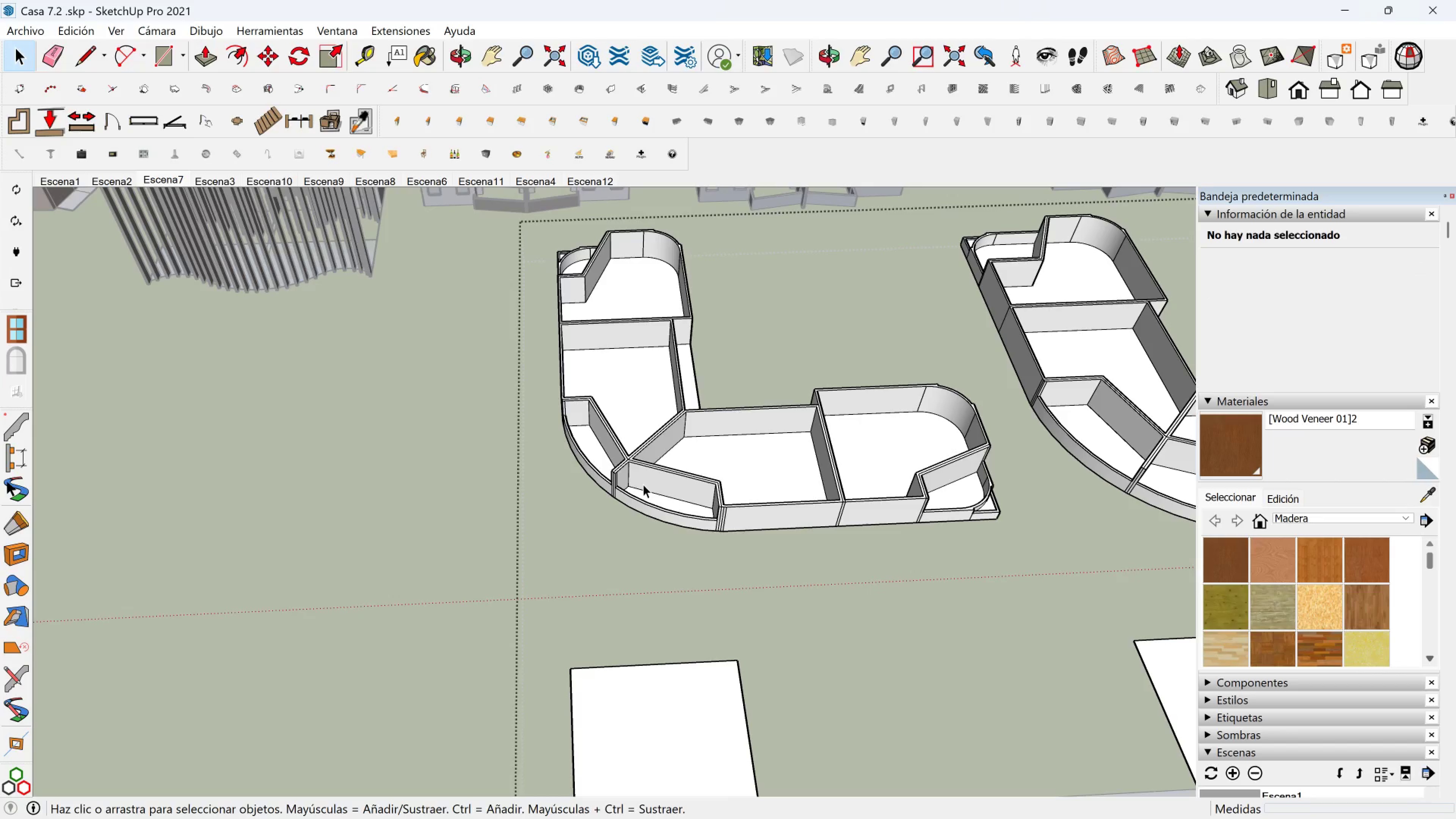 
scroll: coordinate [673, 467], scroll_direction: down, amount: 1.0
 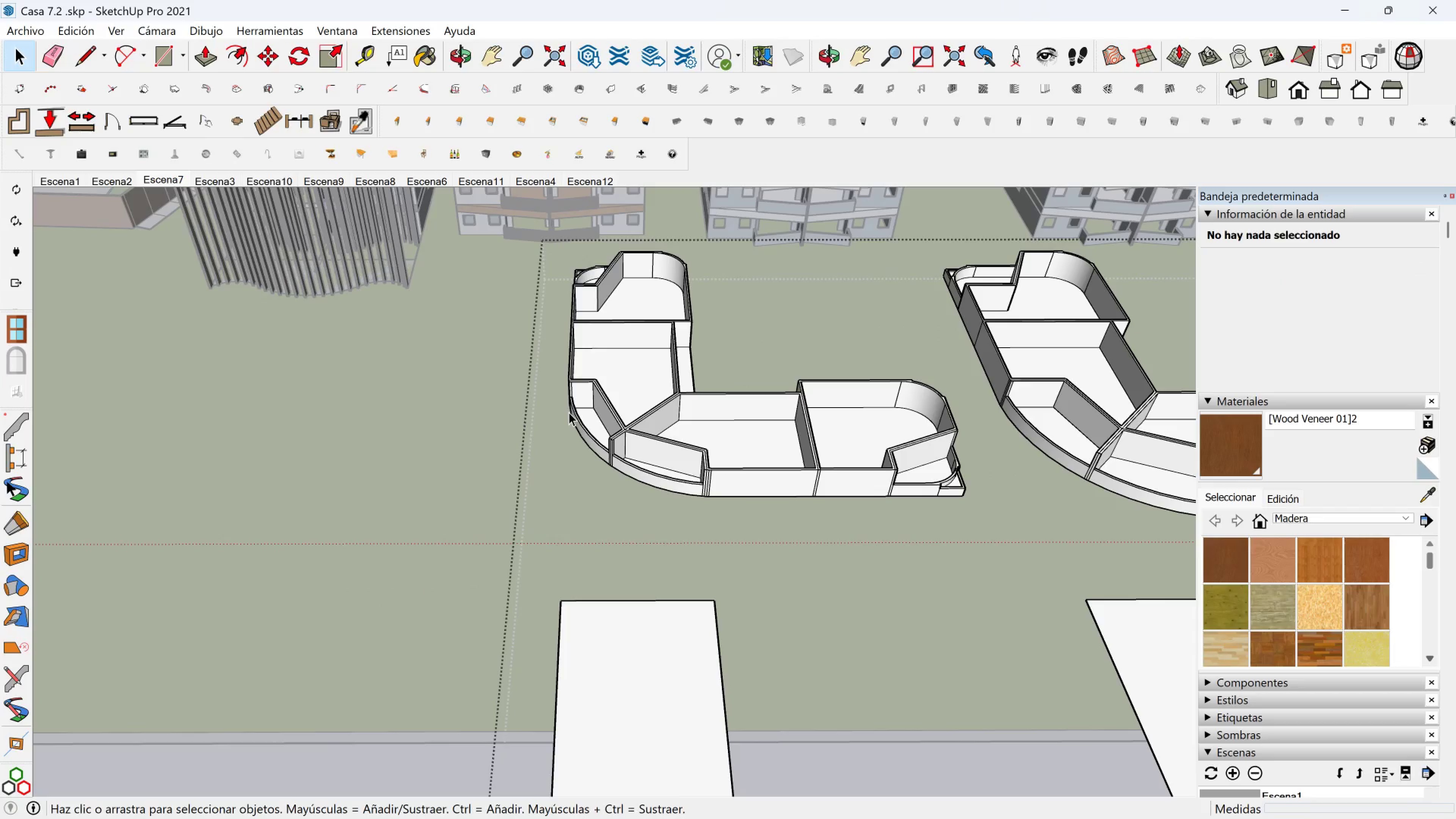 
hold_key(key=ShiftLeft, duration=0.37)
 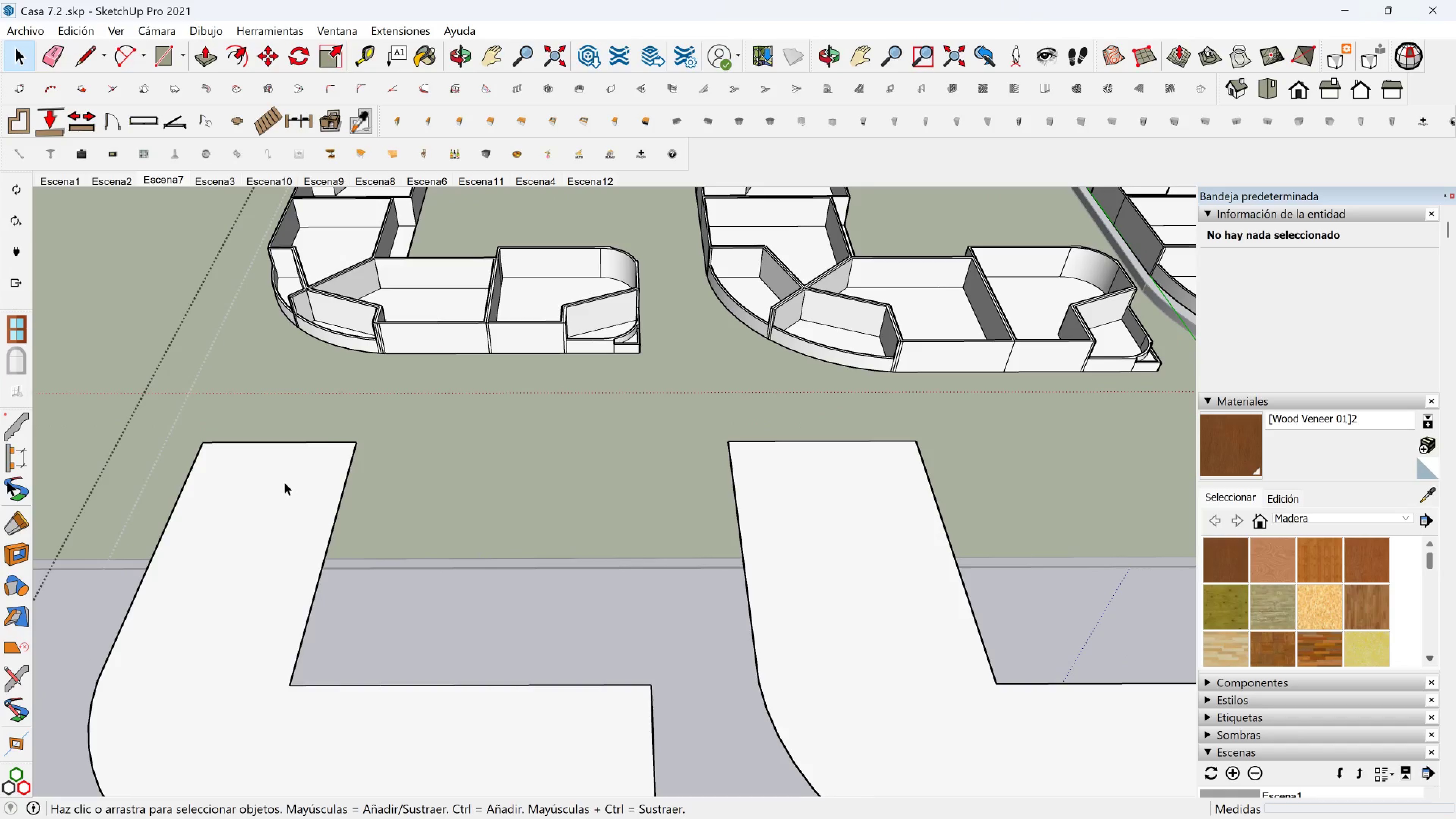 
left_click([284, 482])
 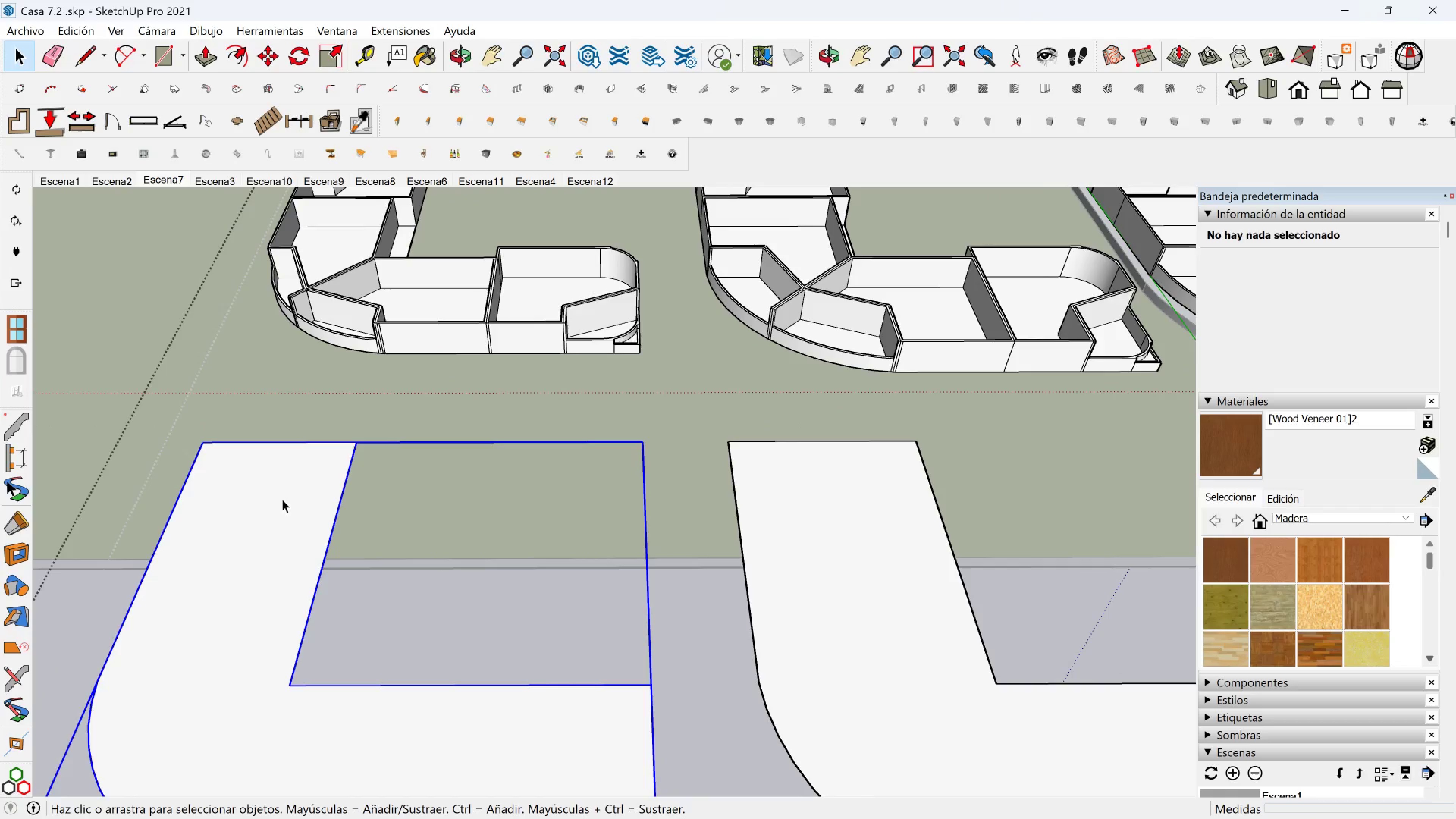 
scroll: coordinate [299, 486], scroll_direction: down, amount: 7.0
 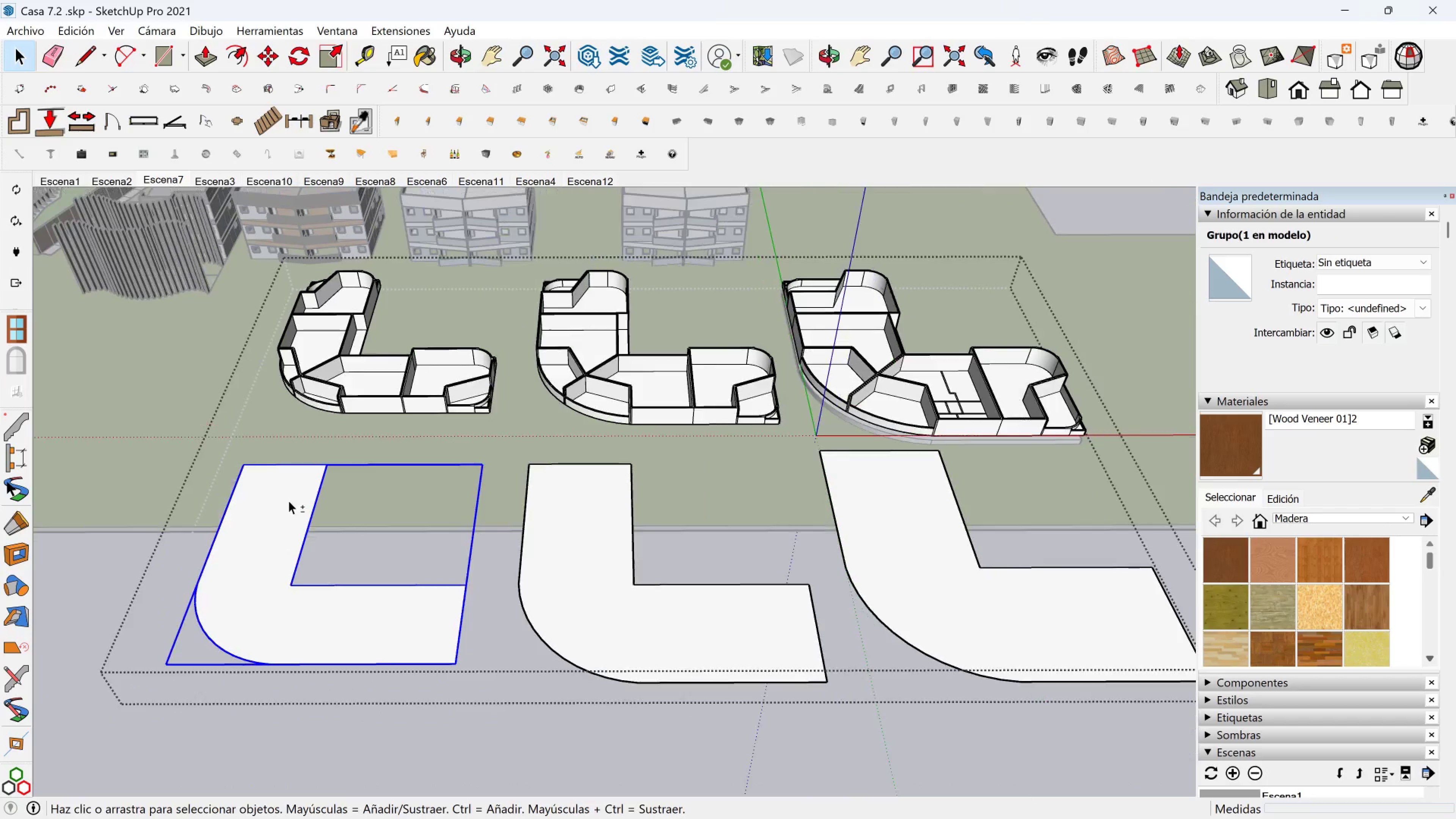 
key(Shift+ShiftLeft)
 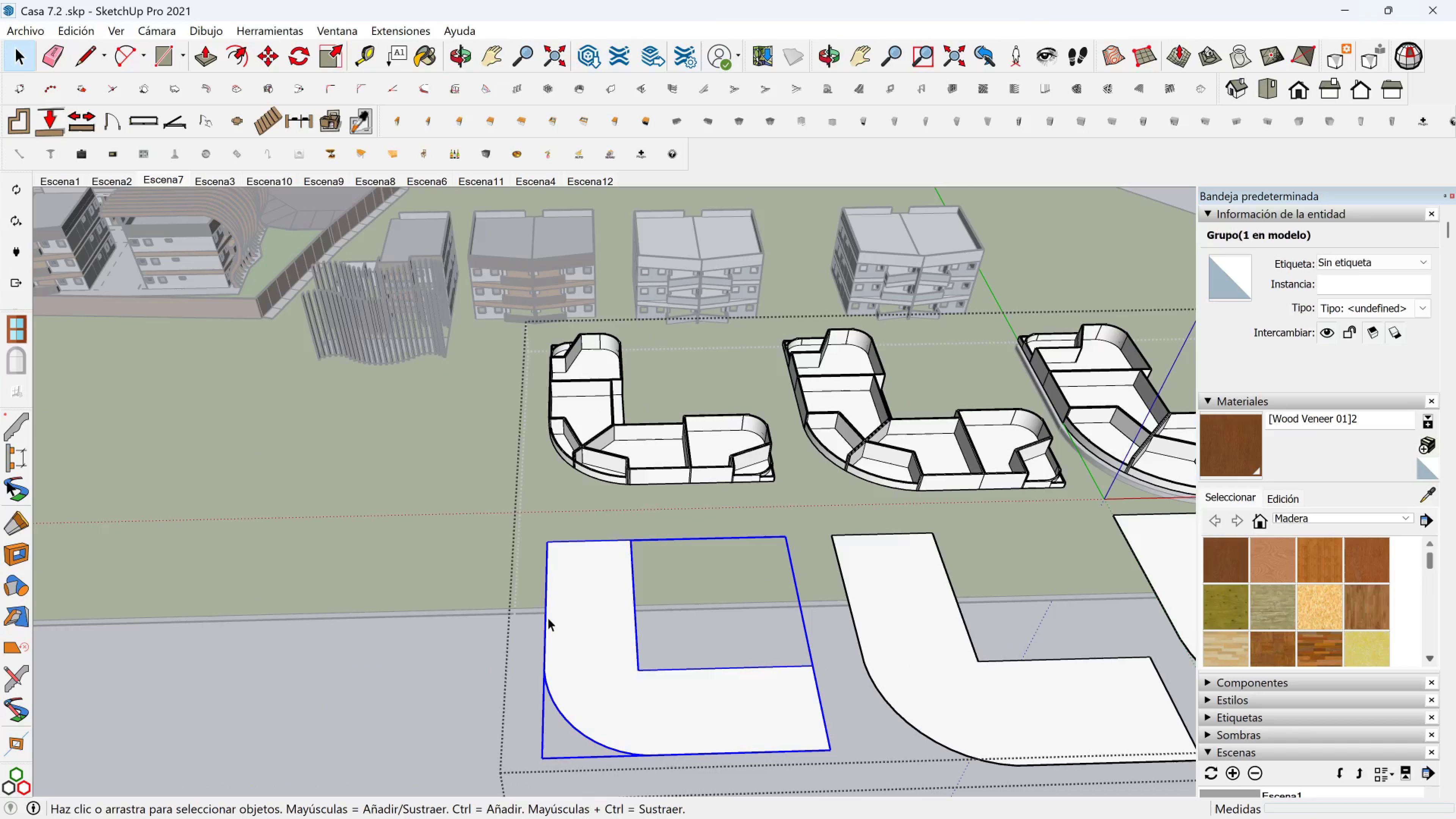 
hold_key(key=ShiftLeft, duration=0.62)
 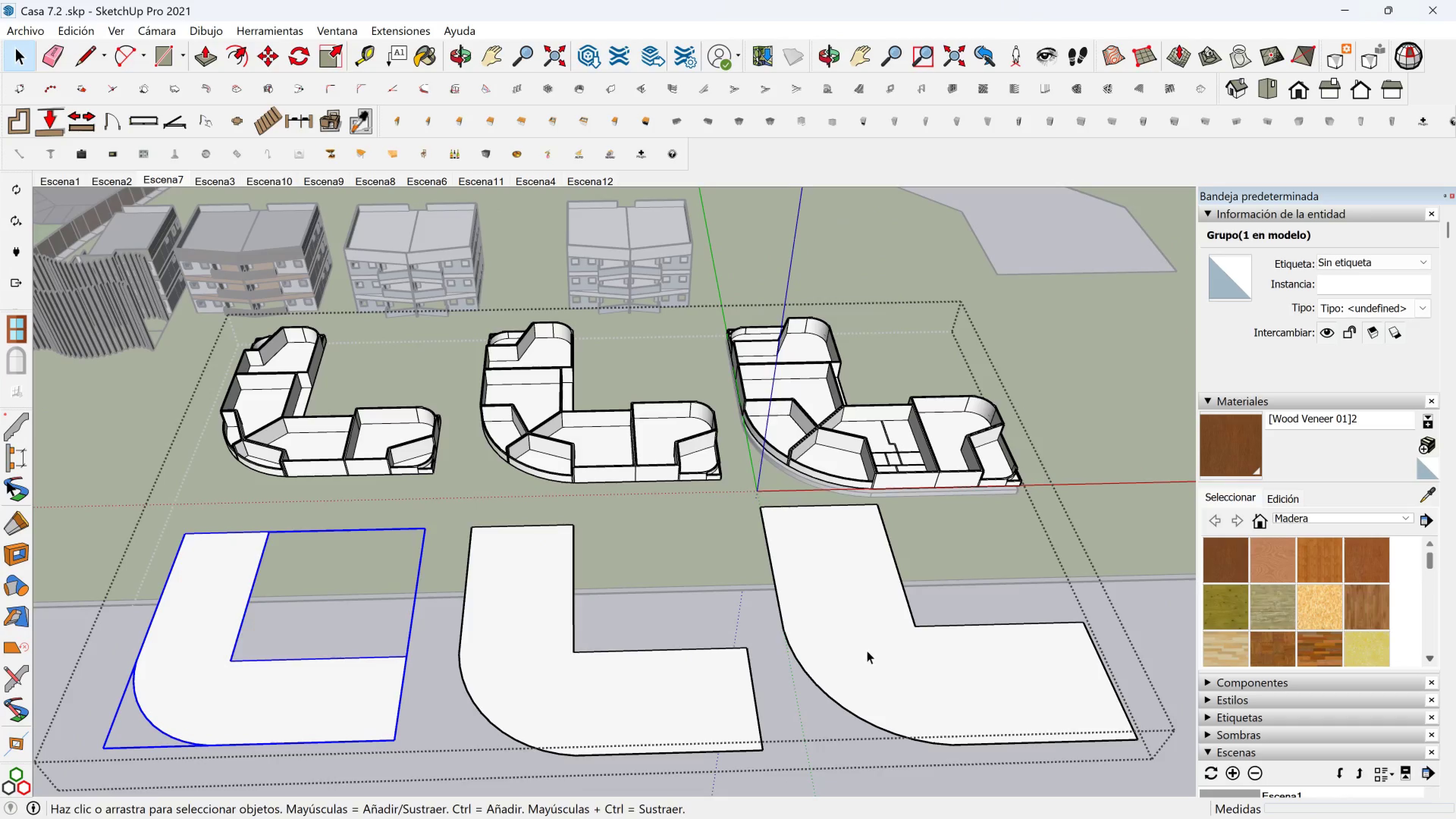 
key(Shift+ShiftLeft)
 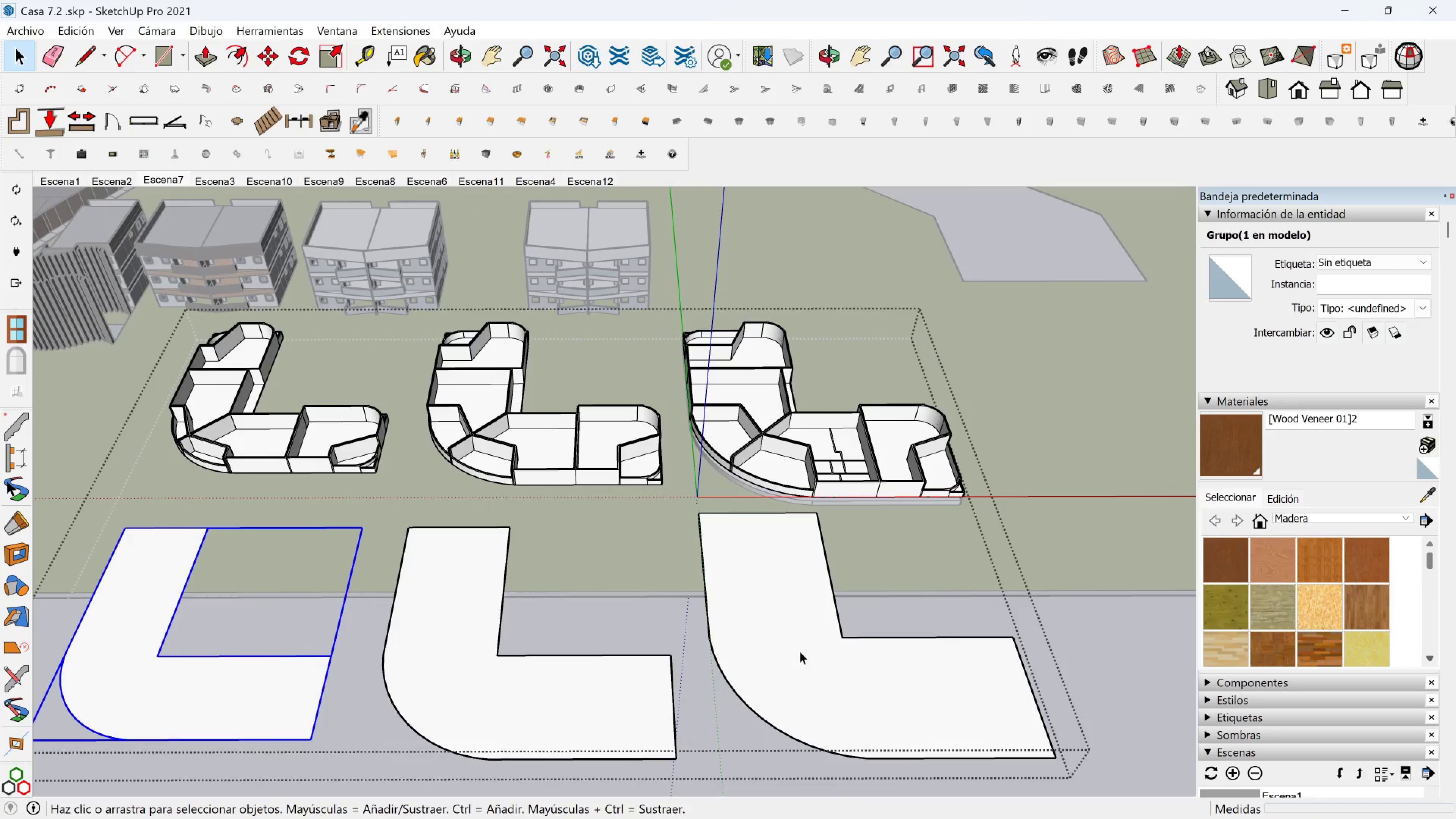 
key(Shift+ShiftLeft)
 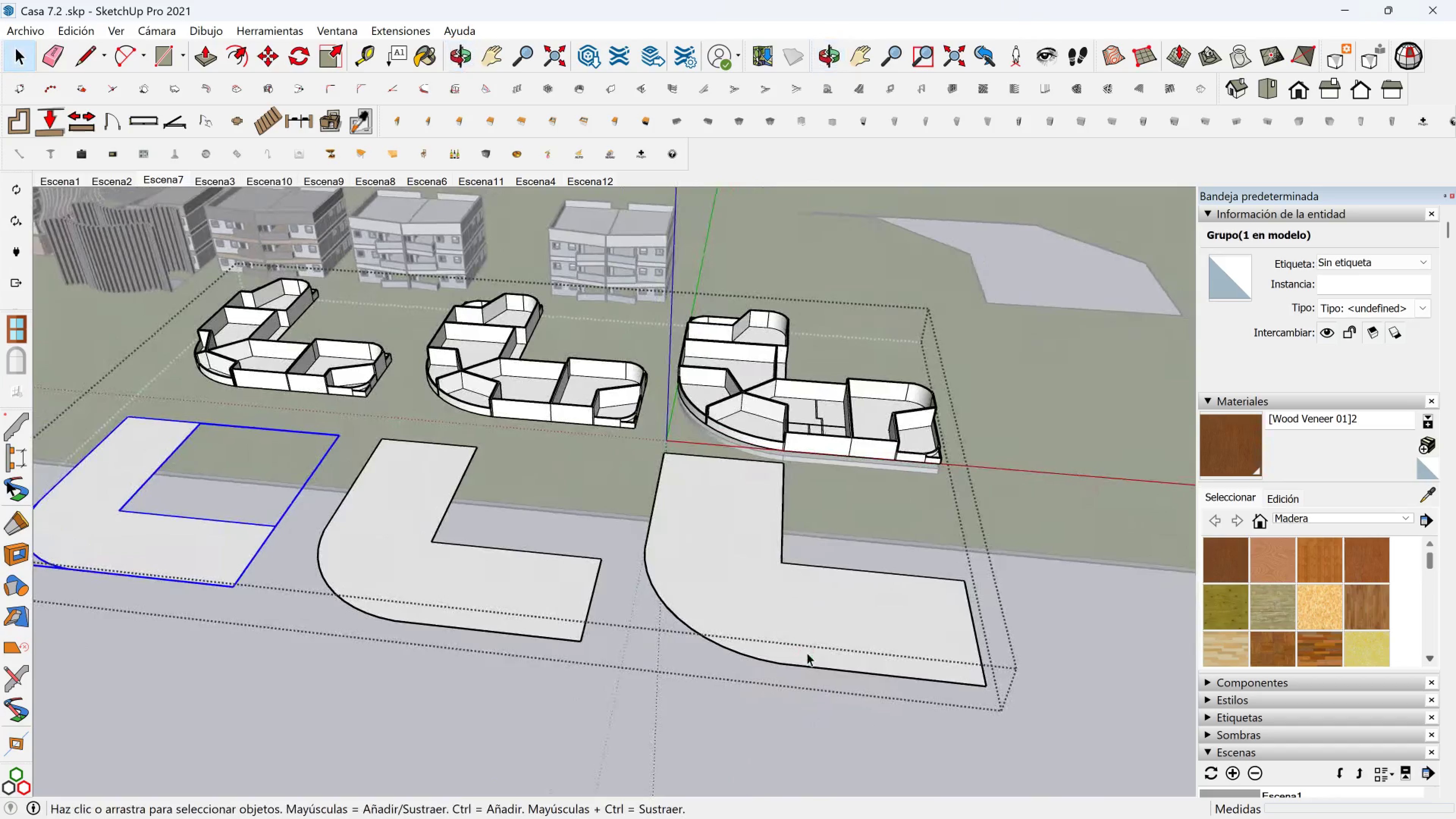 
scroll: coordinate [813, 620], scroll_direction: up, amount: 2.0
 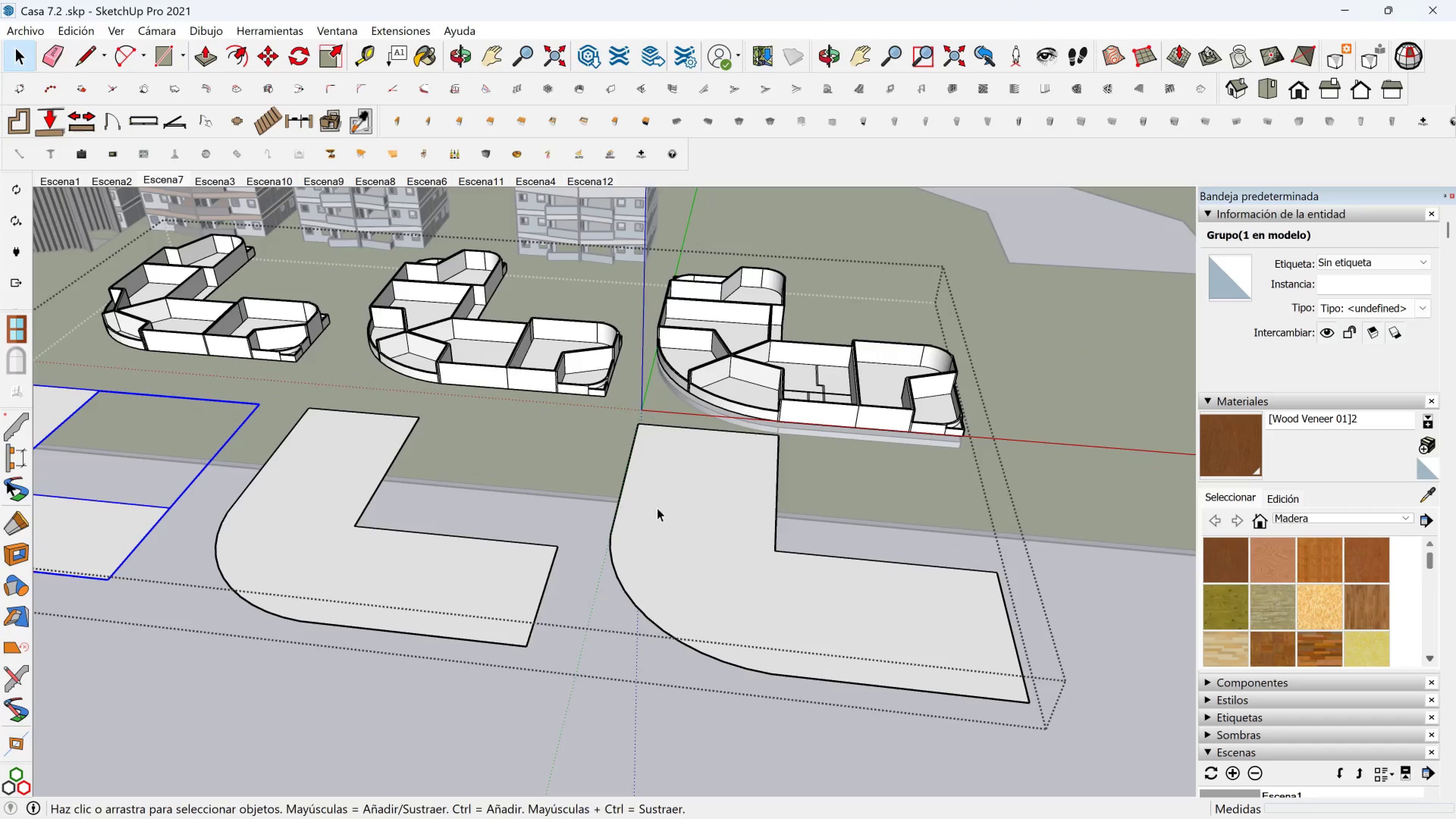 
key(Shift+ShiftLeft)
 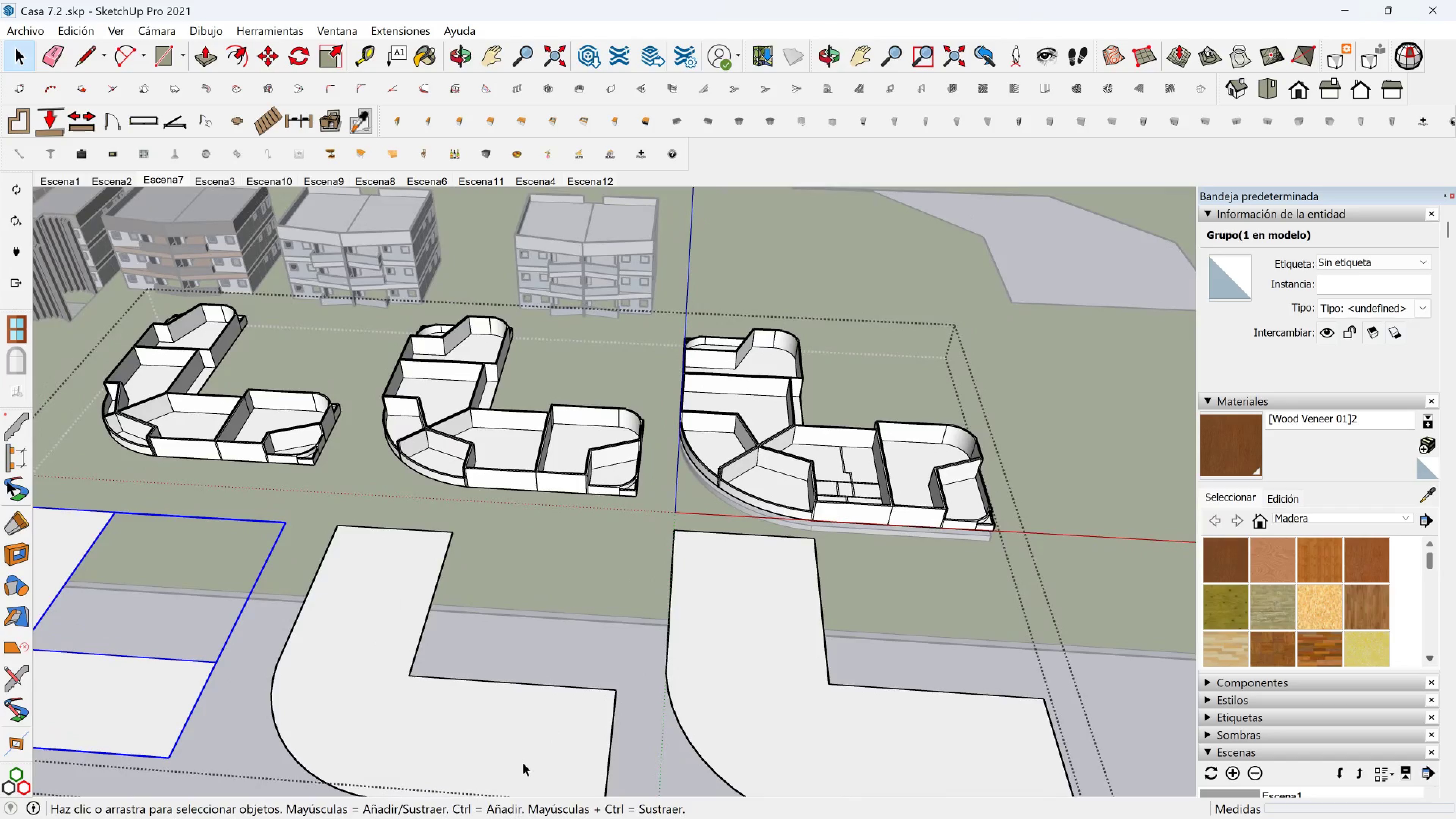 
left_click([523, 763])
 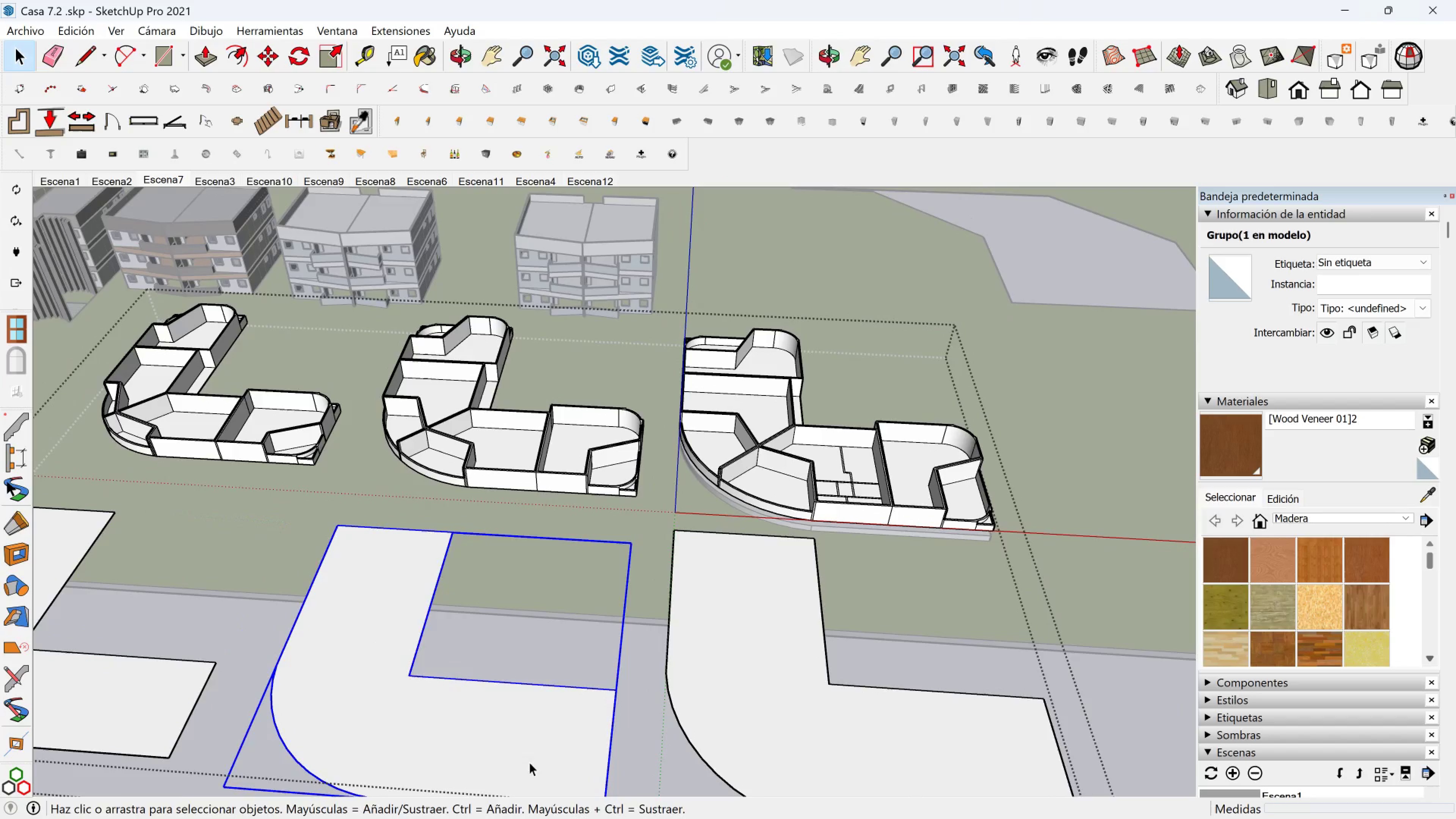 
key(Shift+ShiftLeft)
 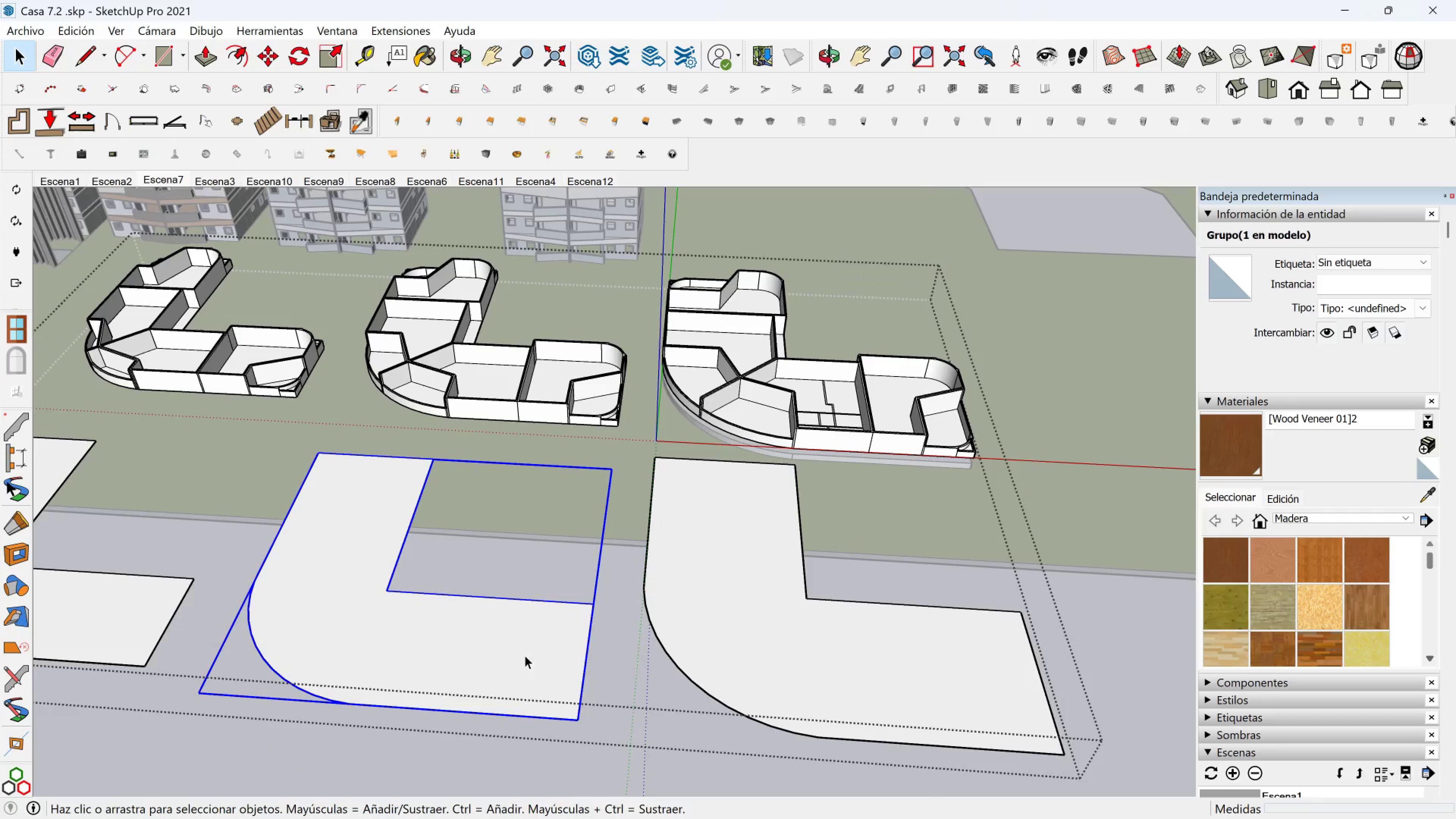 
key(M)
 